 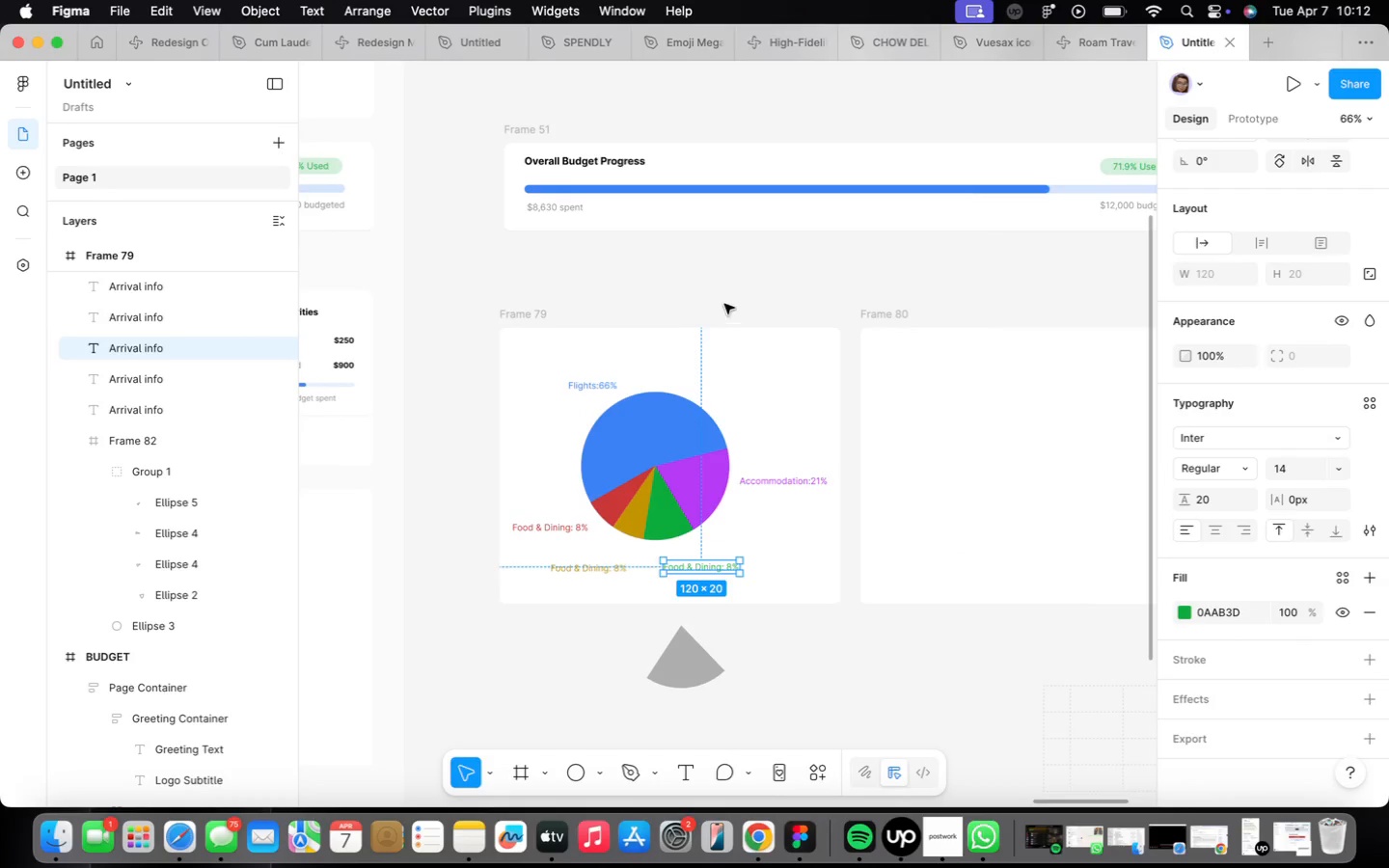 
left_click([644, 218])
 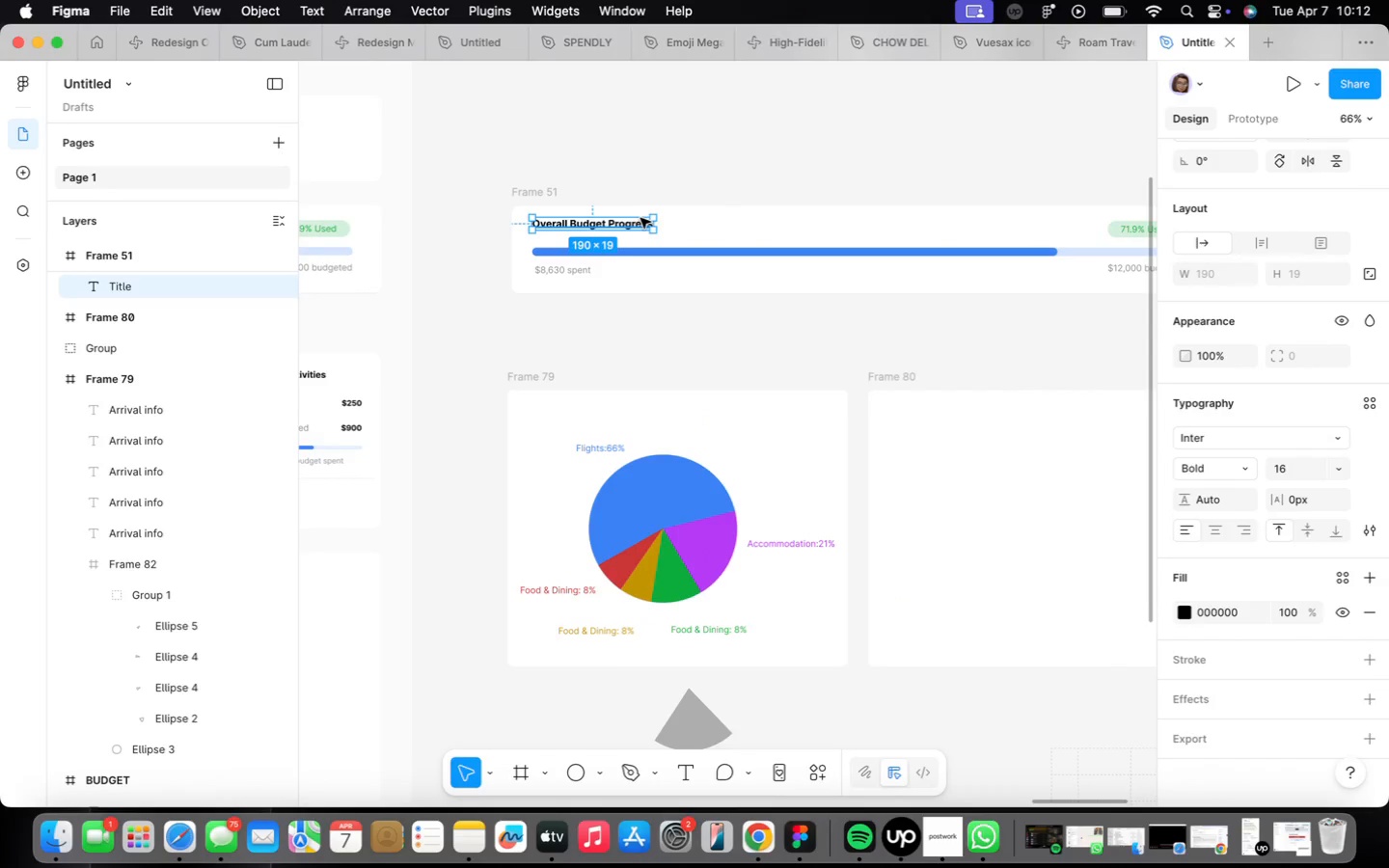 
hold_key(key=OptionLeft, duration=1.91)
left_click_drag(start_coordinate=[640, 220], to_coordinate=[636, 415])
 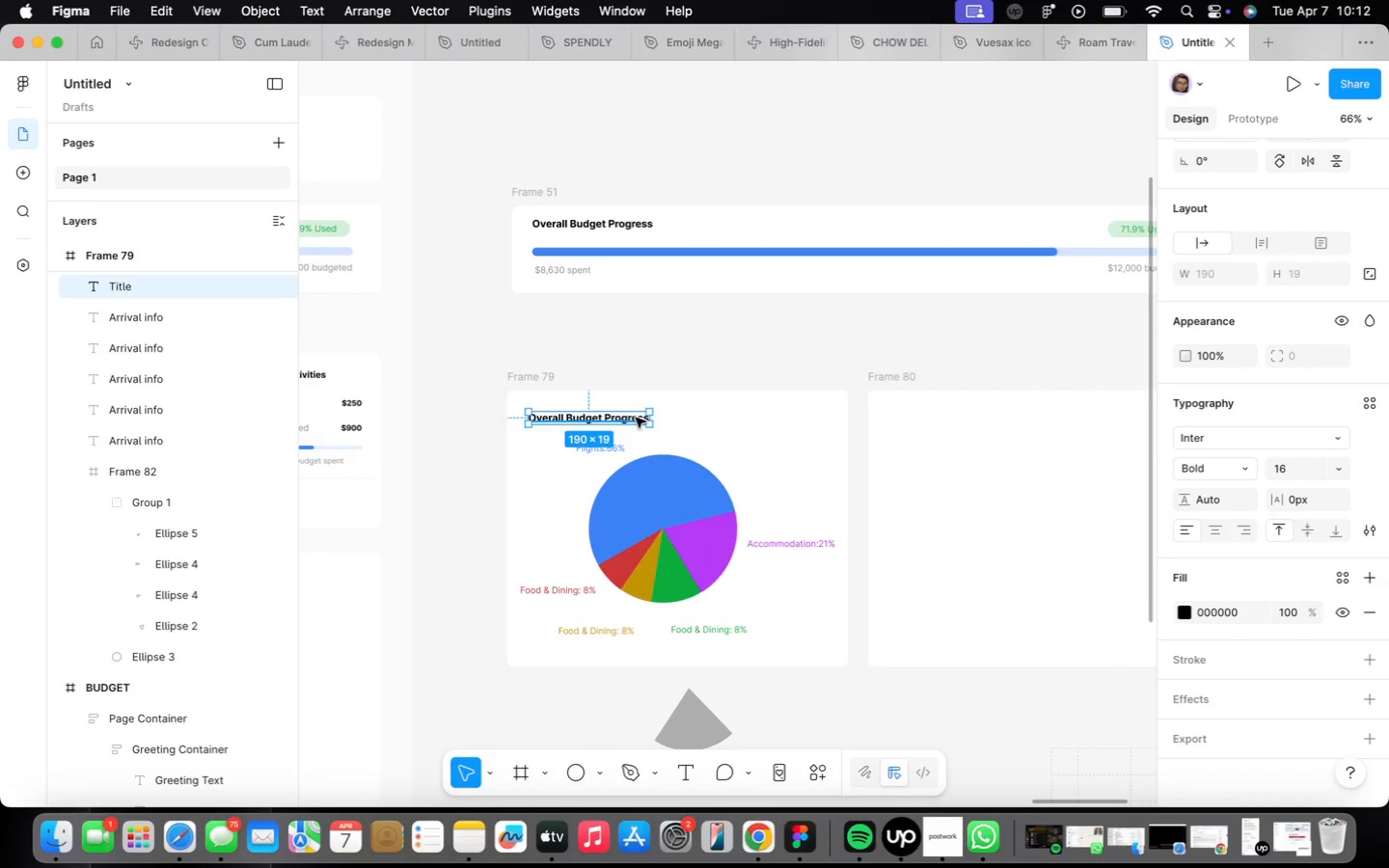 
double_click([636, 418])
 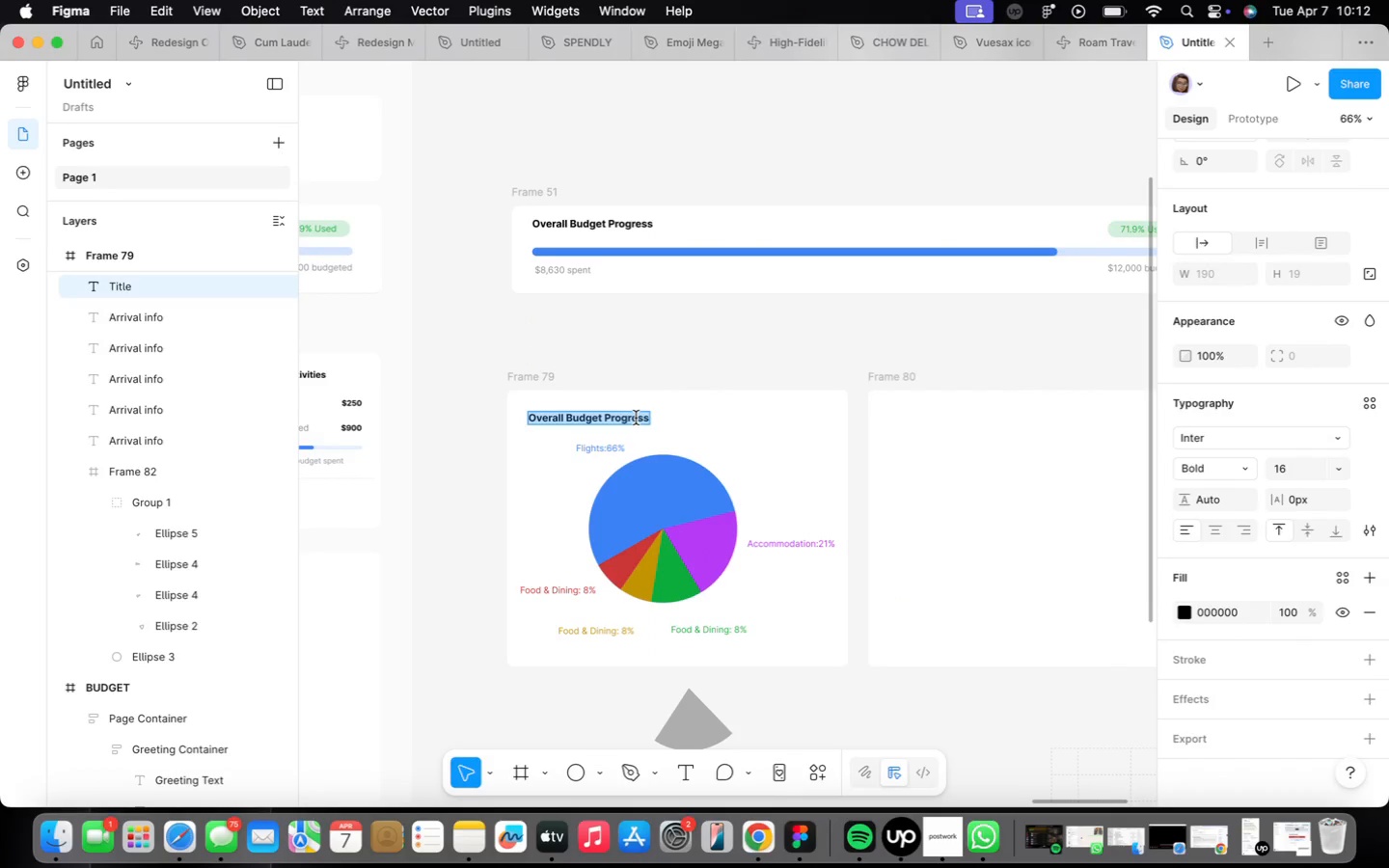 
type(Spending by Cate)
 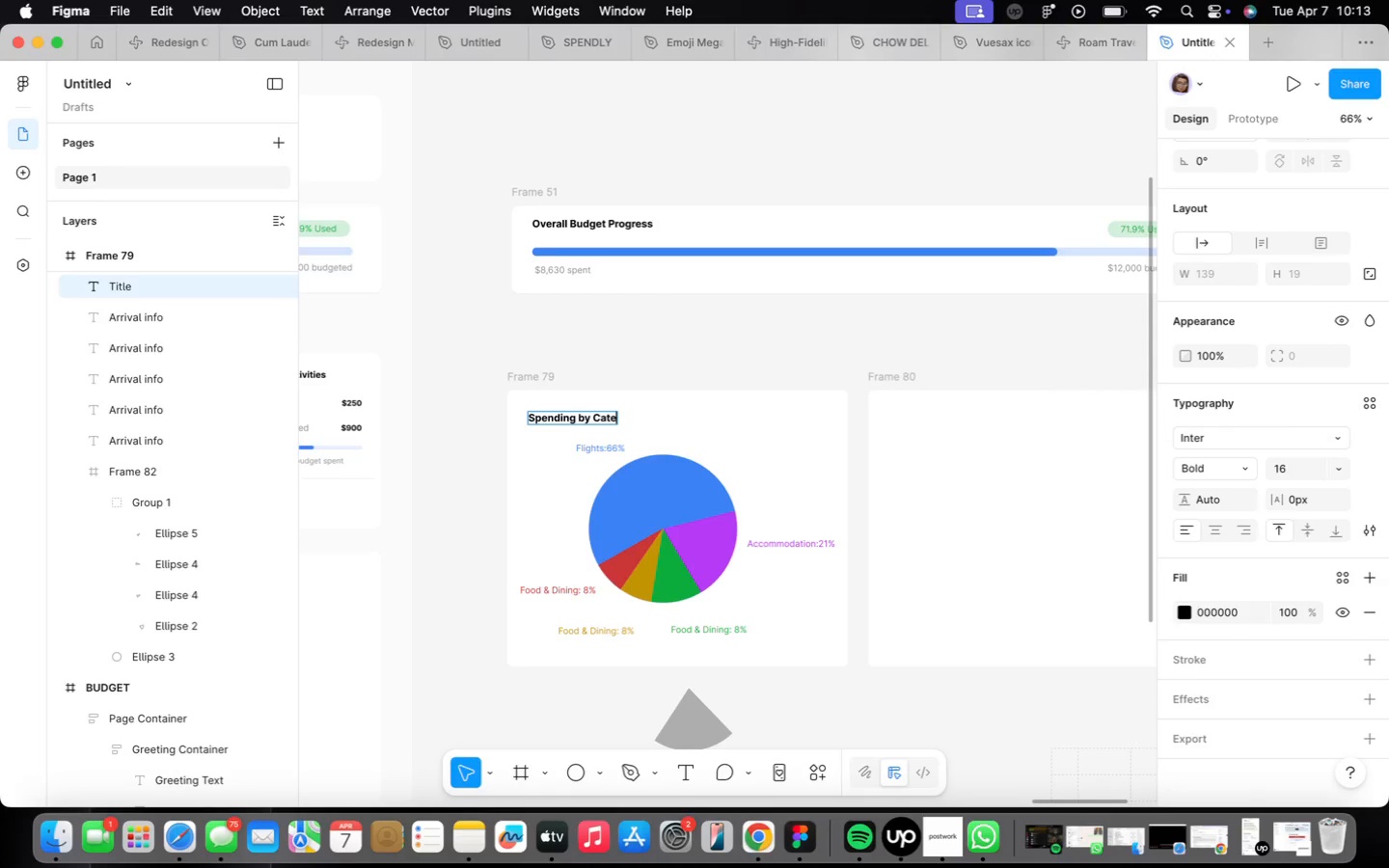 
wait(73.54)
 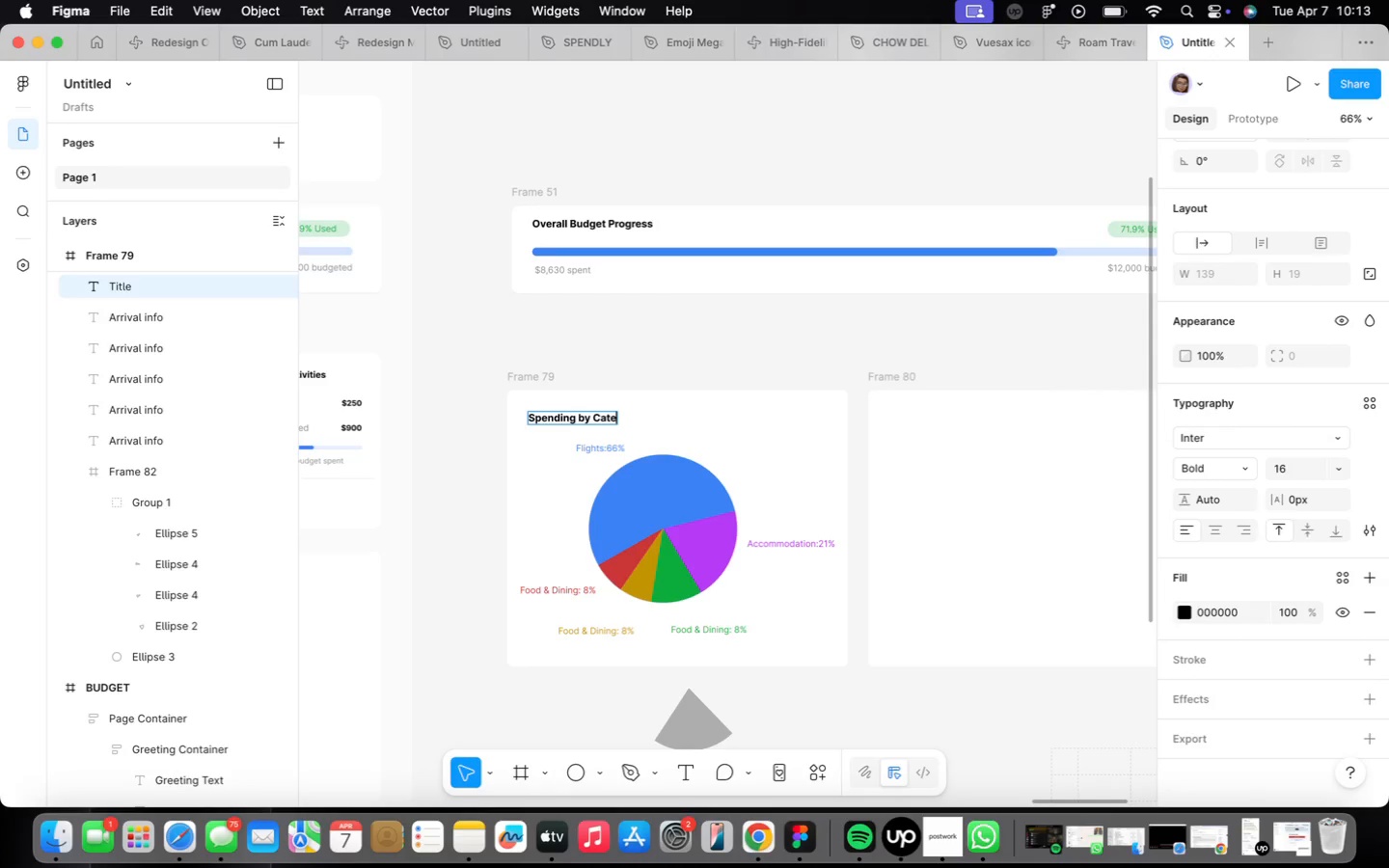 
scroll: coordinate [636, 418], scroll_direction: down, amount: 1.0
 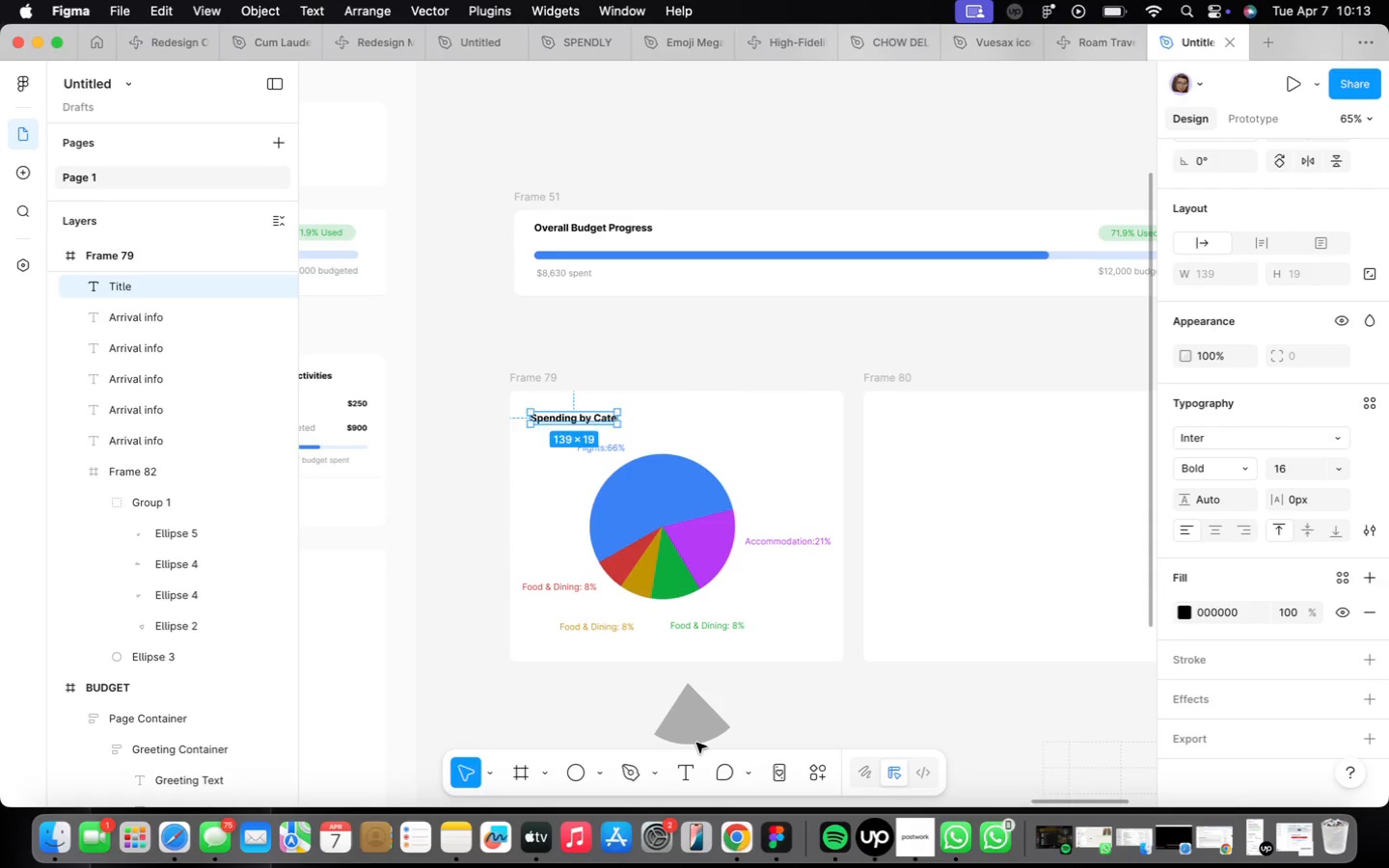 
double_click([694, 729])
 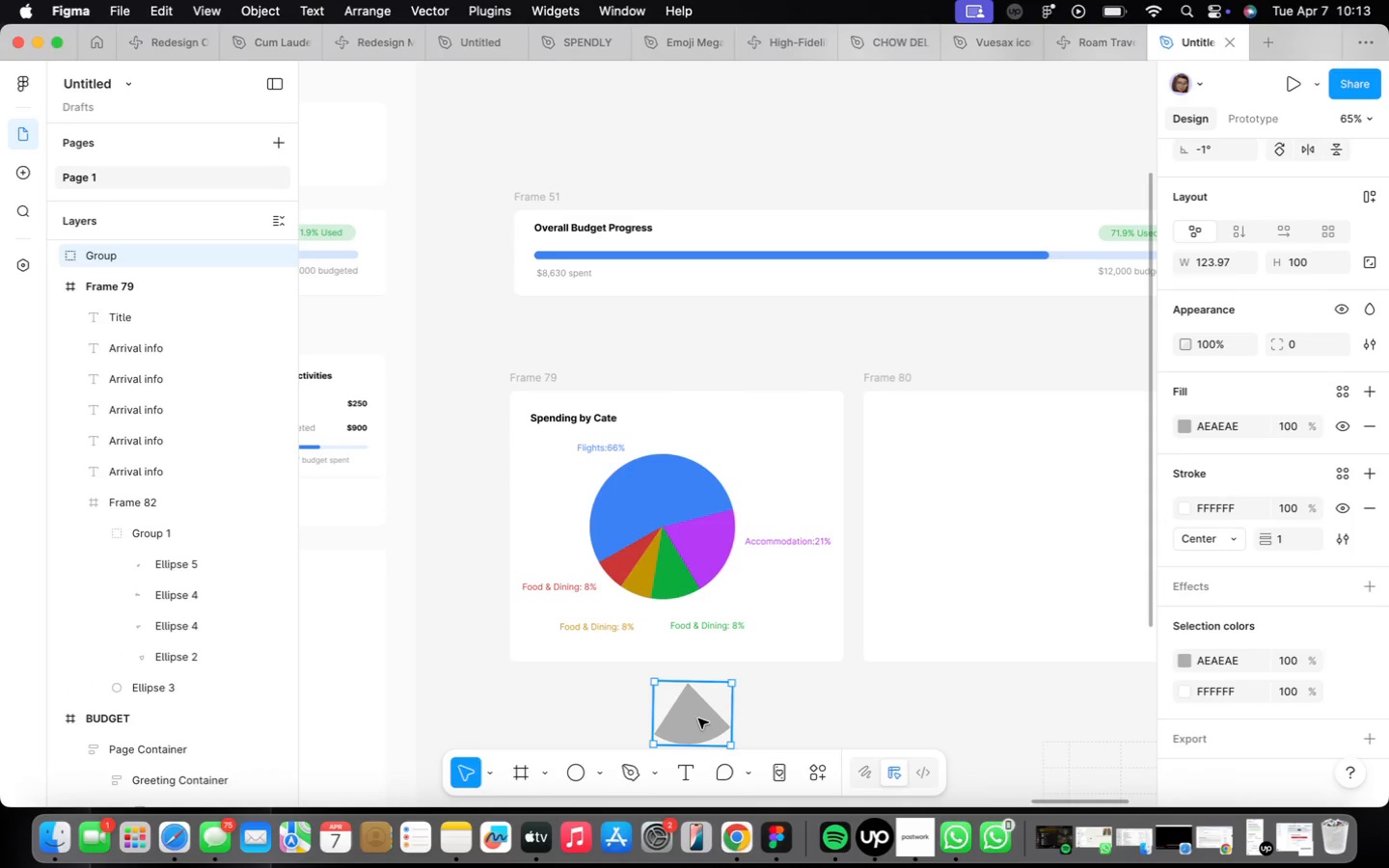 
key(Backspace)
 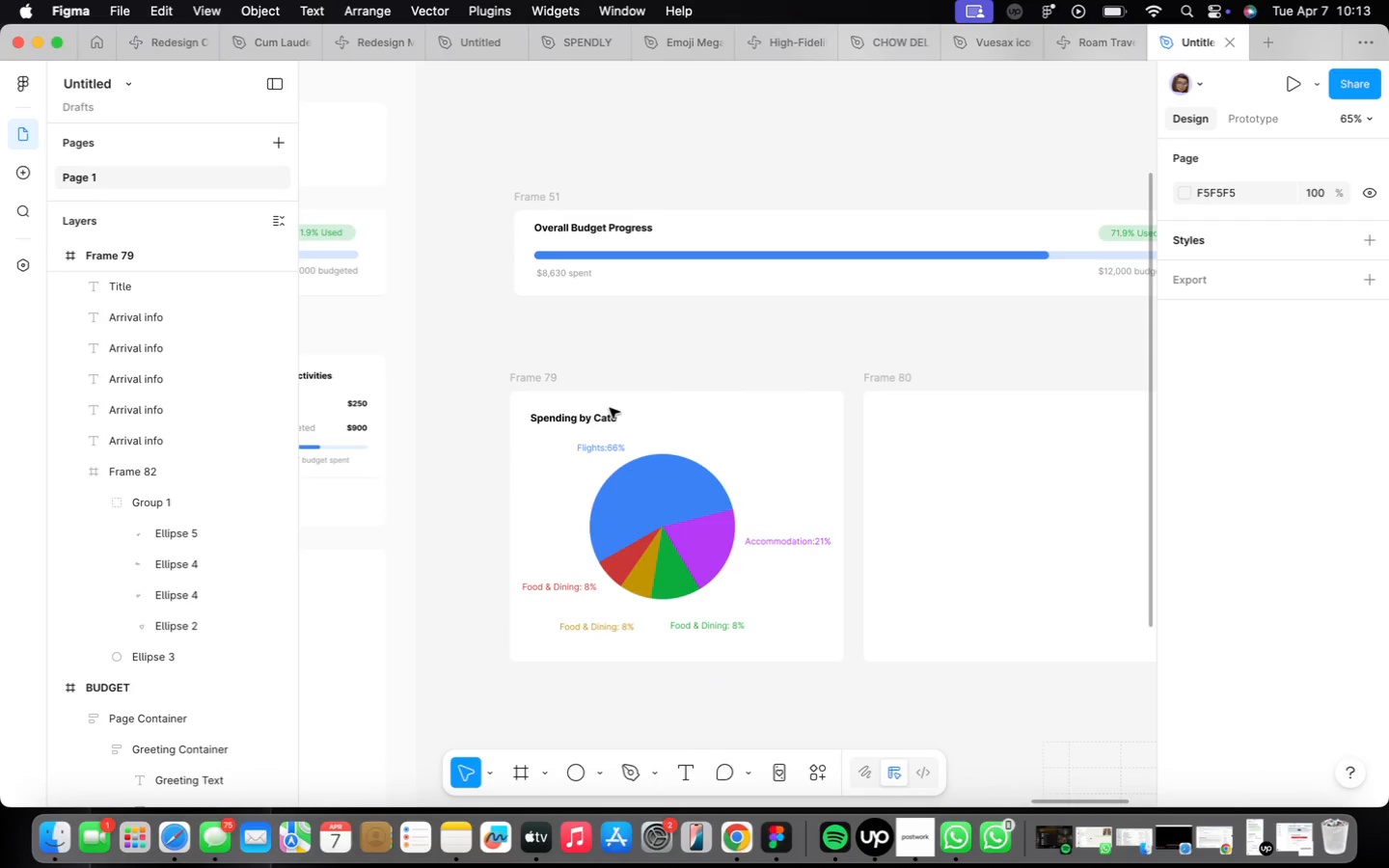 
double_click([611, 412])
 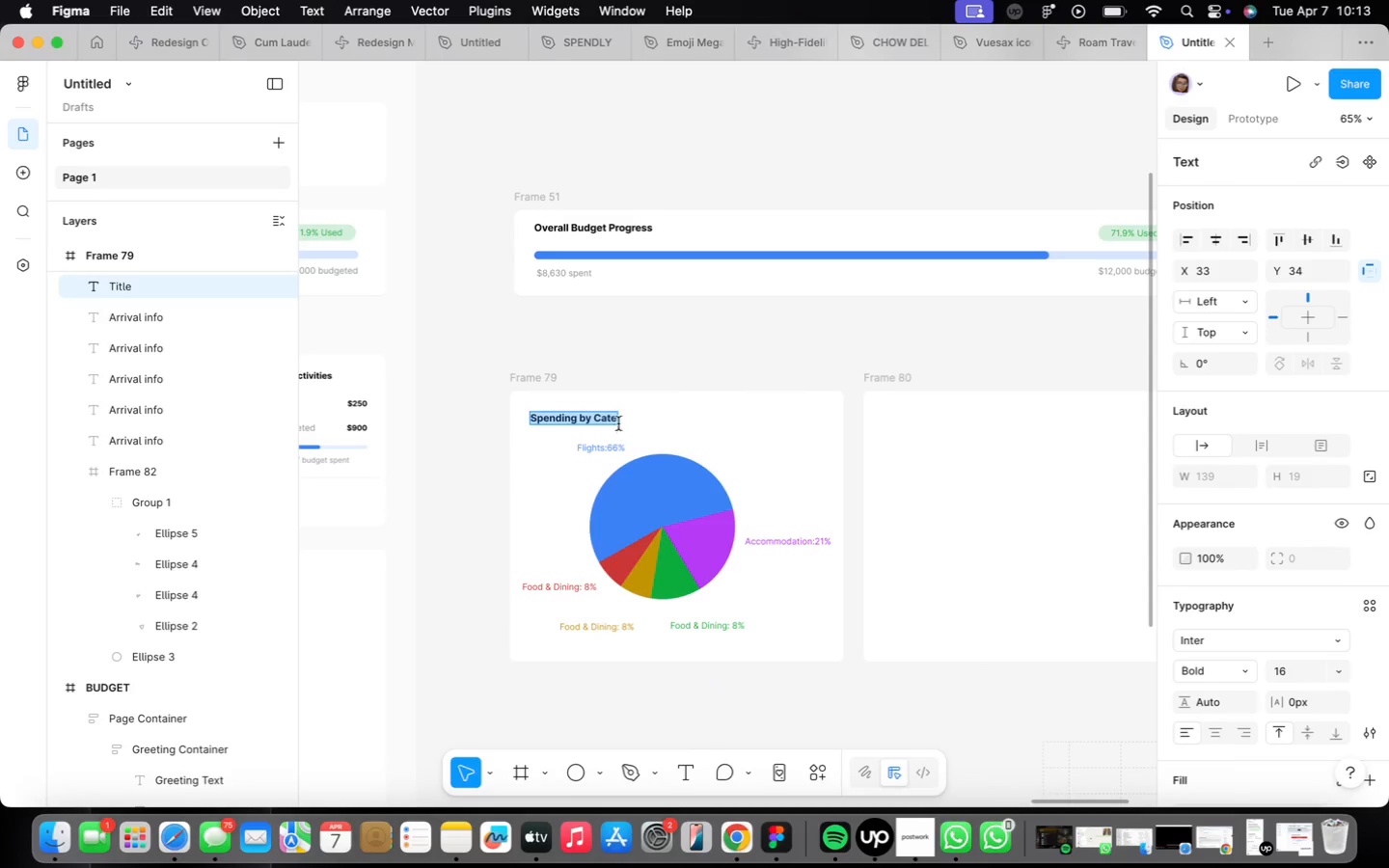 
scroll: coordinate [616, 424], scroll_direction: up, amount: 13.0
 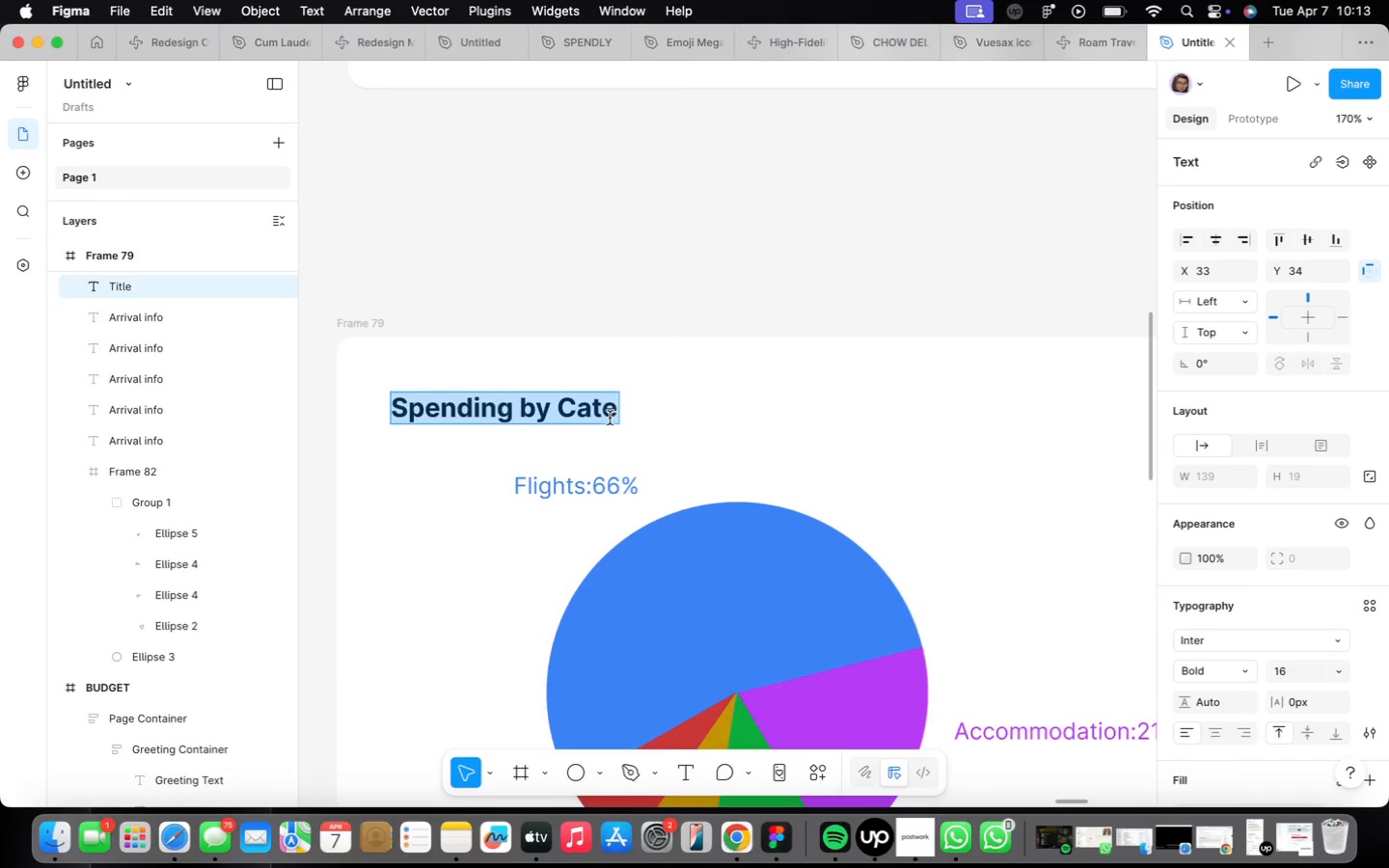 
left_click([611, 417])
 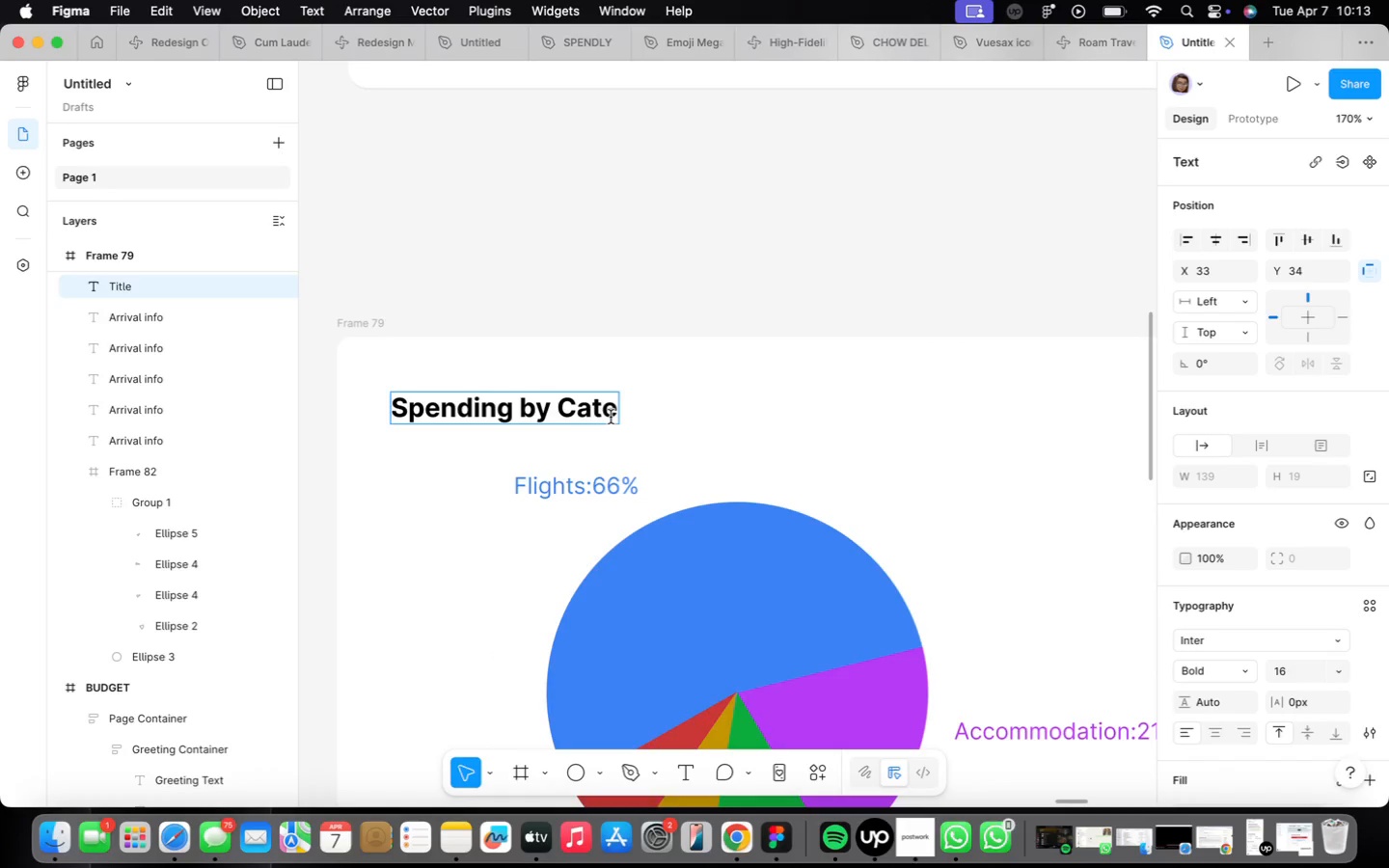 
type(gory)
 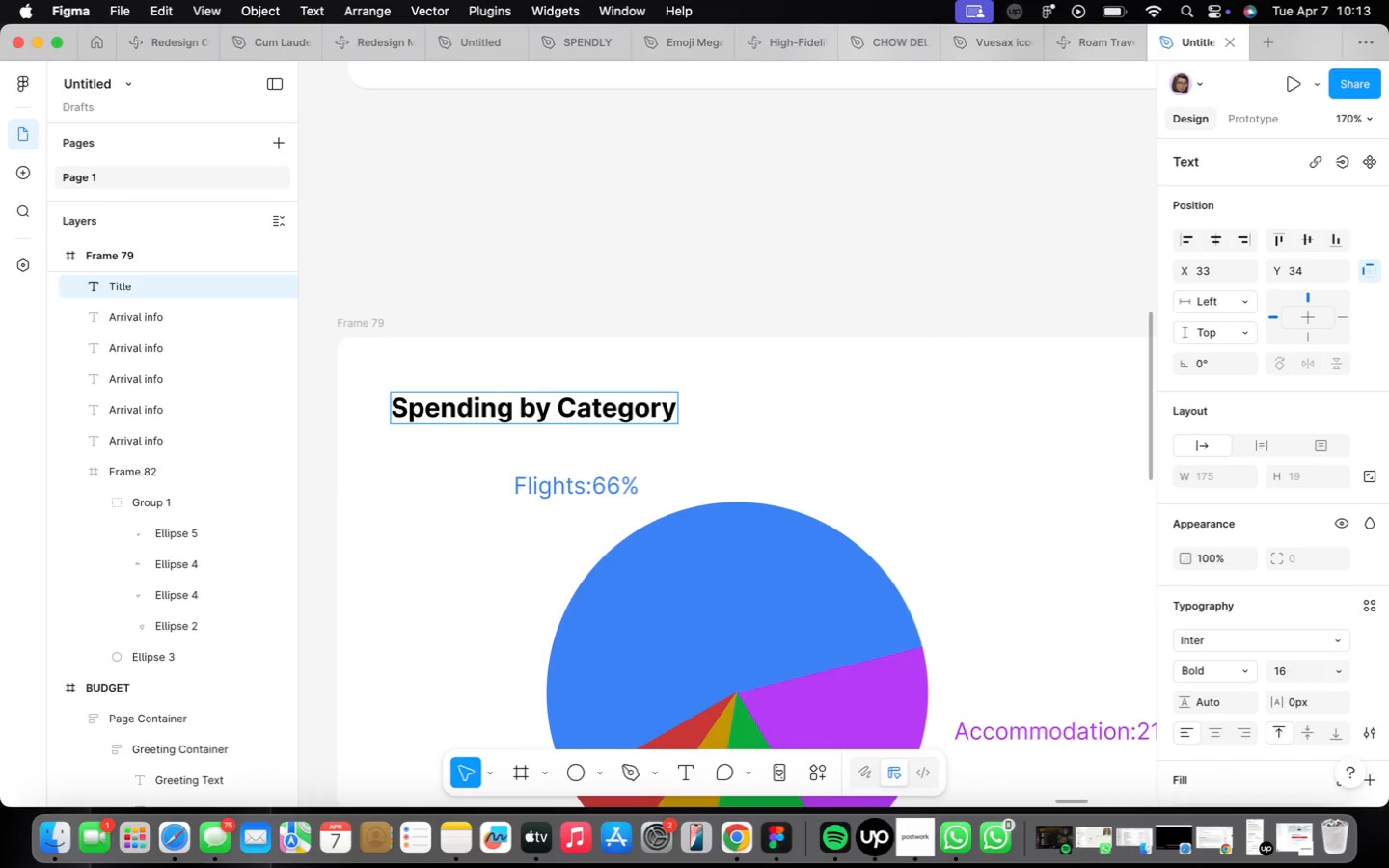 
wait(13.38)
 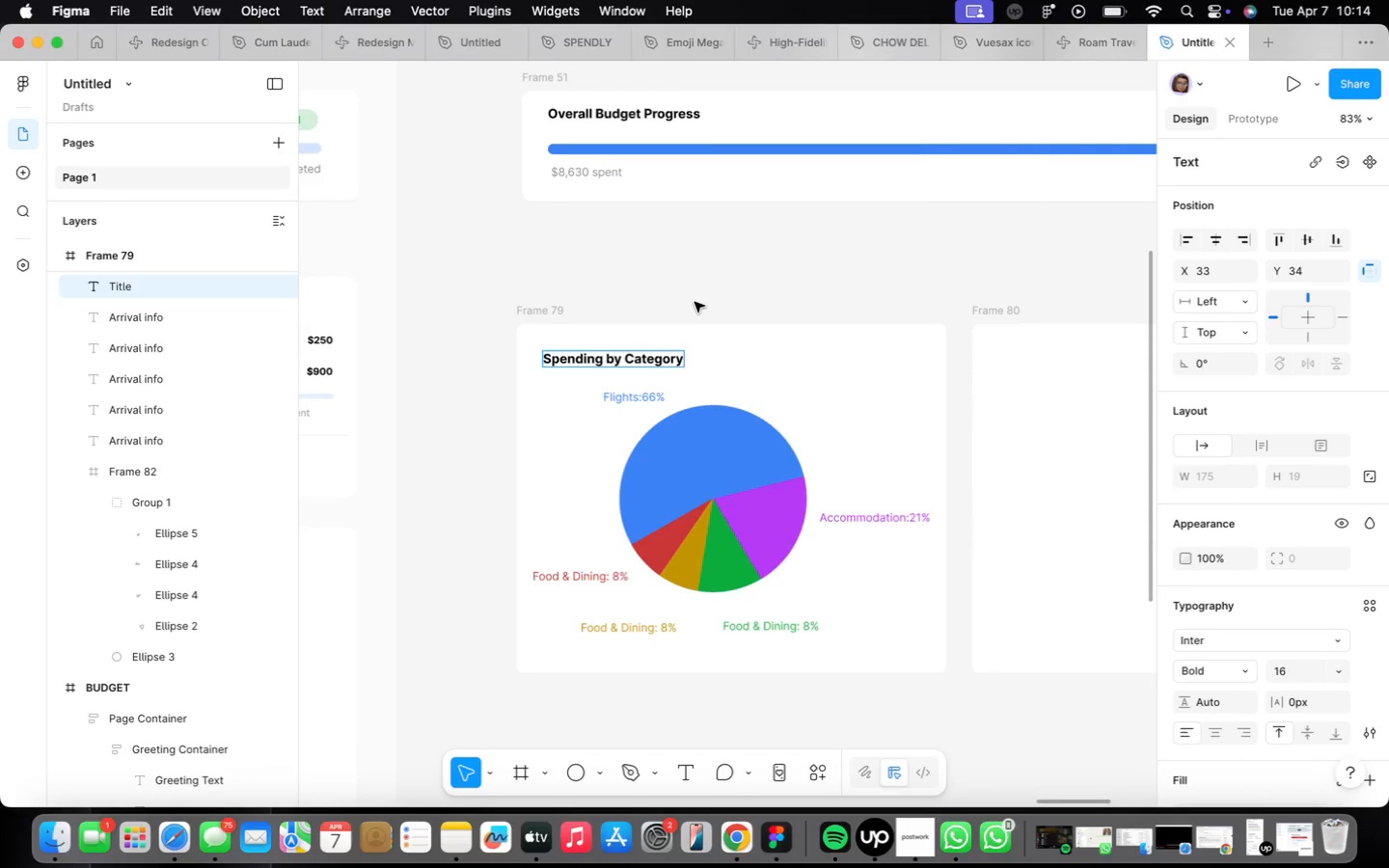 
left_click([695, 300])
 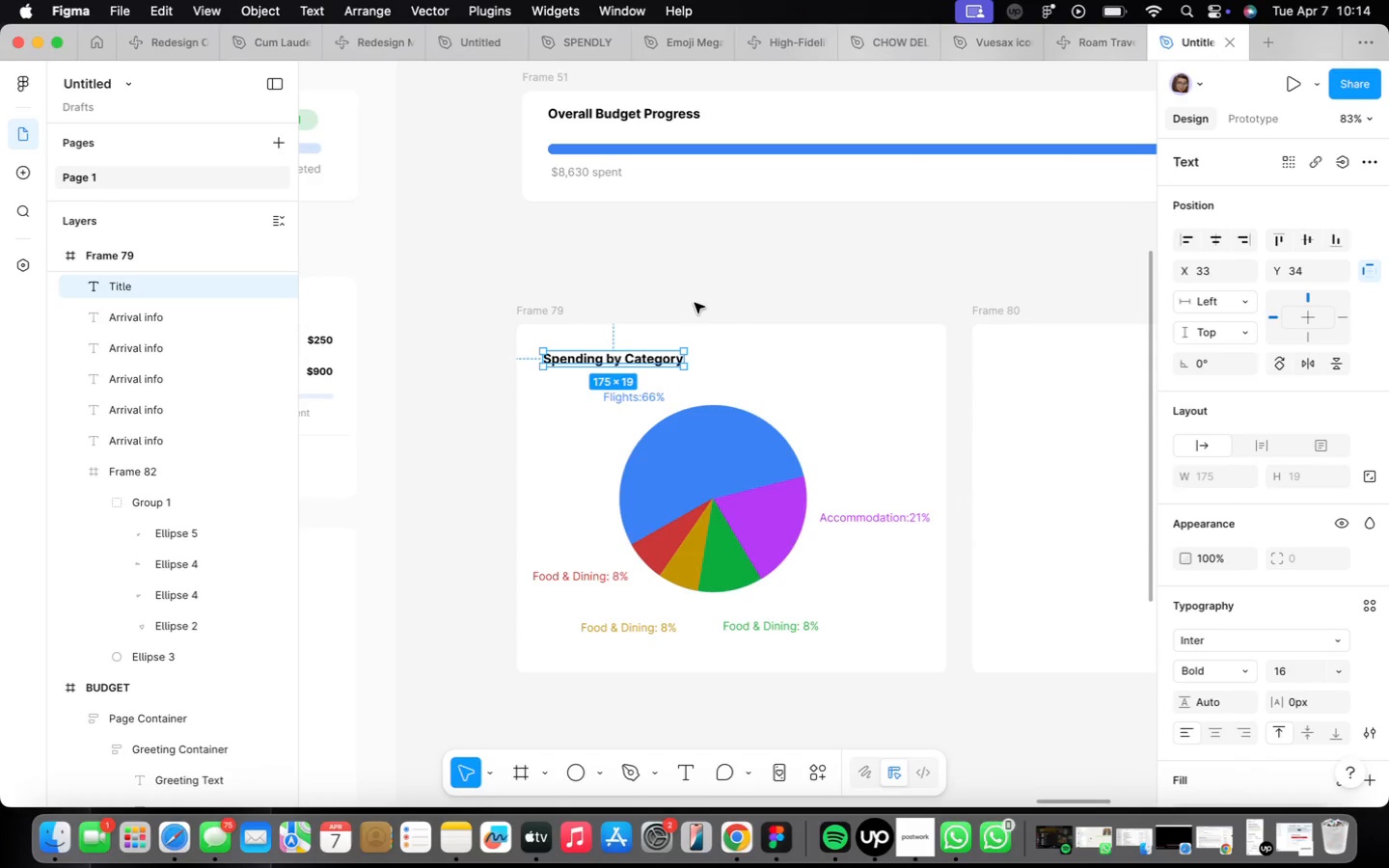 
scroll: coordinate [690, 311], scroll_direction: down, amount: 9.0
 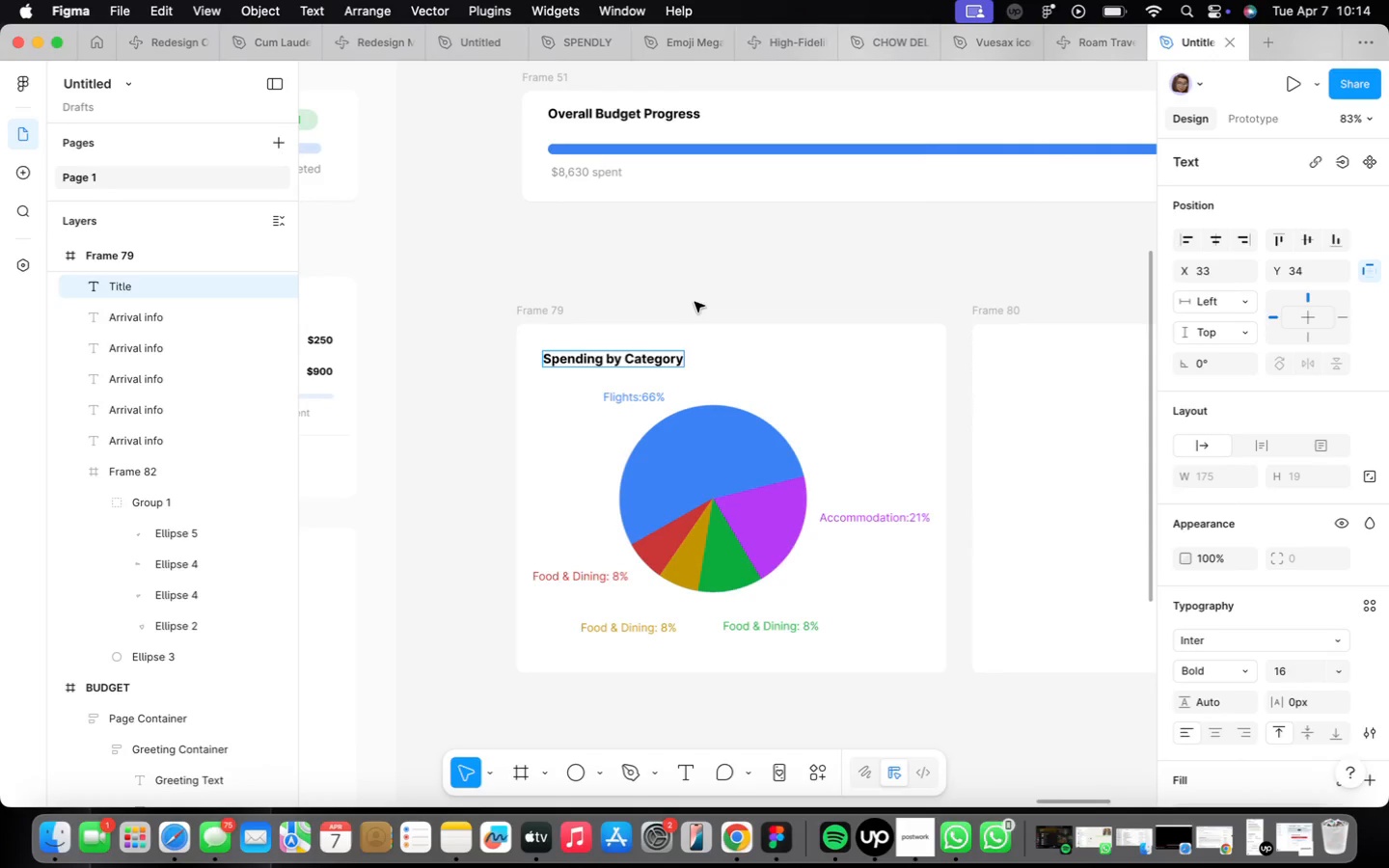 
double_click([695, 302])
 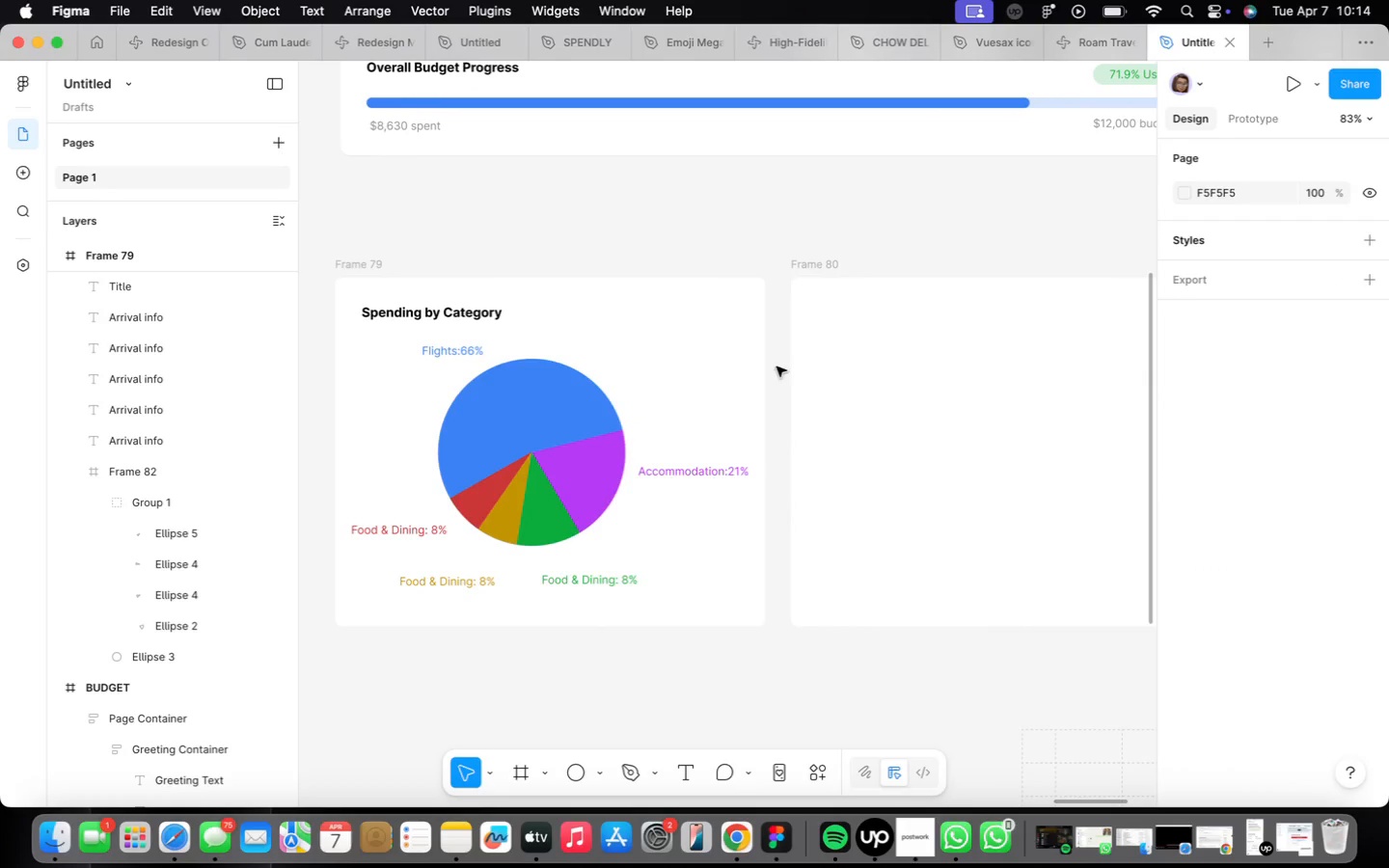 
scroll: coordinate [762, 383], scroll_direction: down, amount: 3.0
 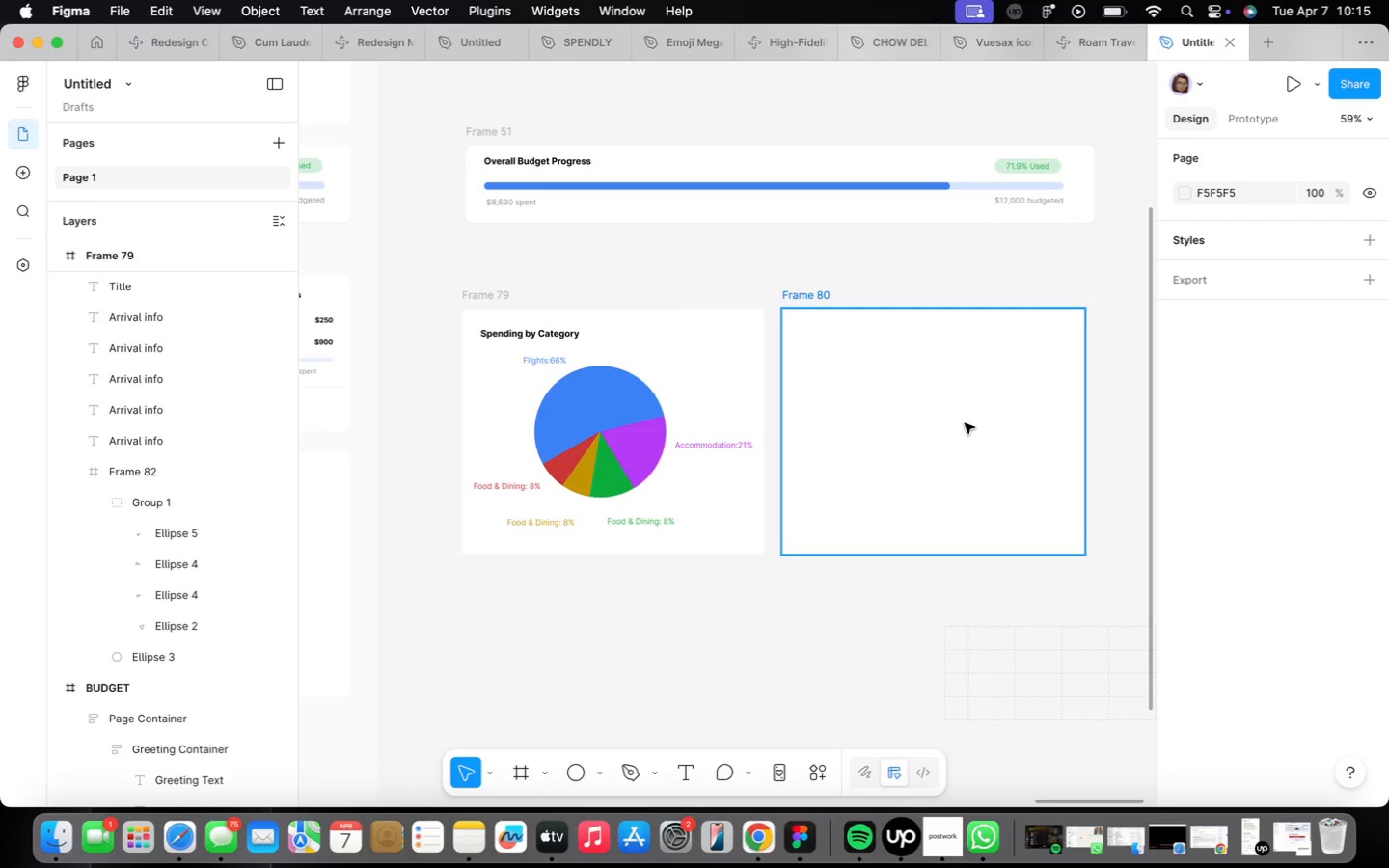 
wait(74.07)
 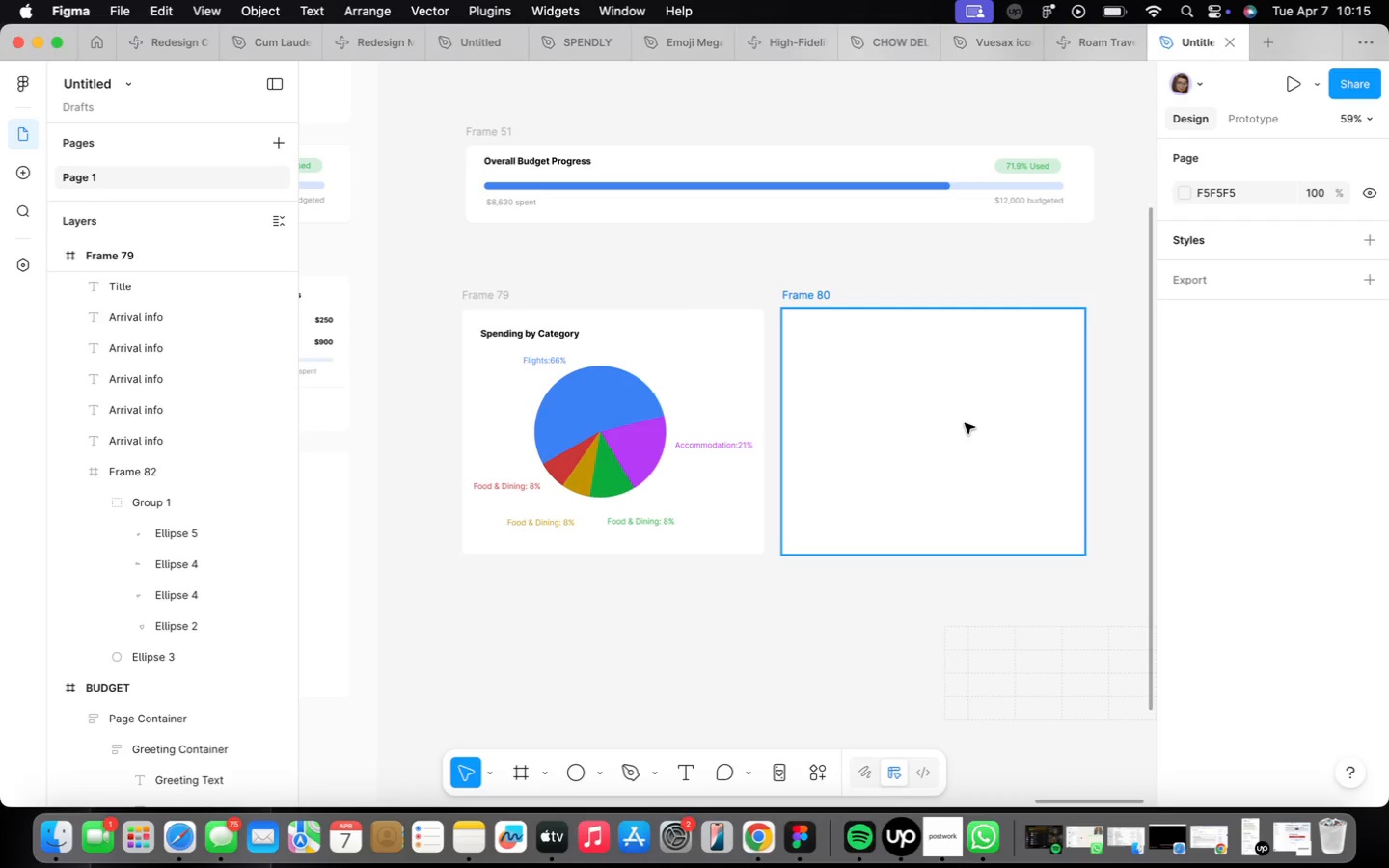 
left_click([965, 423])
 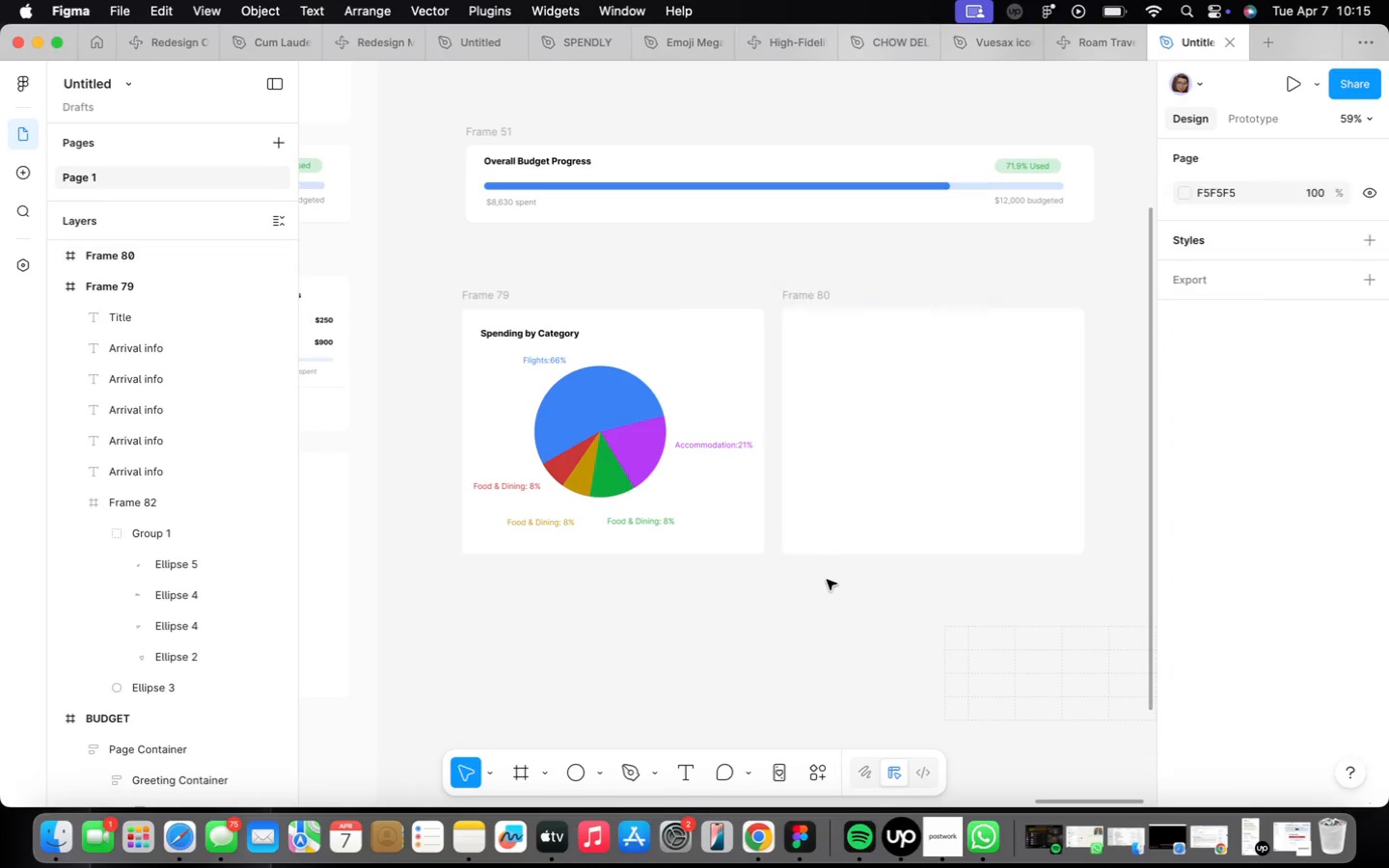 
double_click([882, 490])
 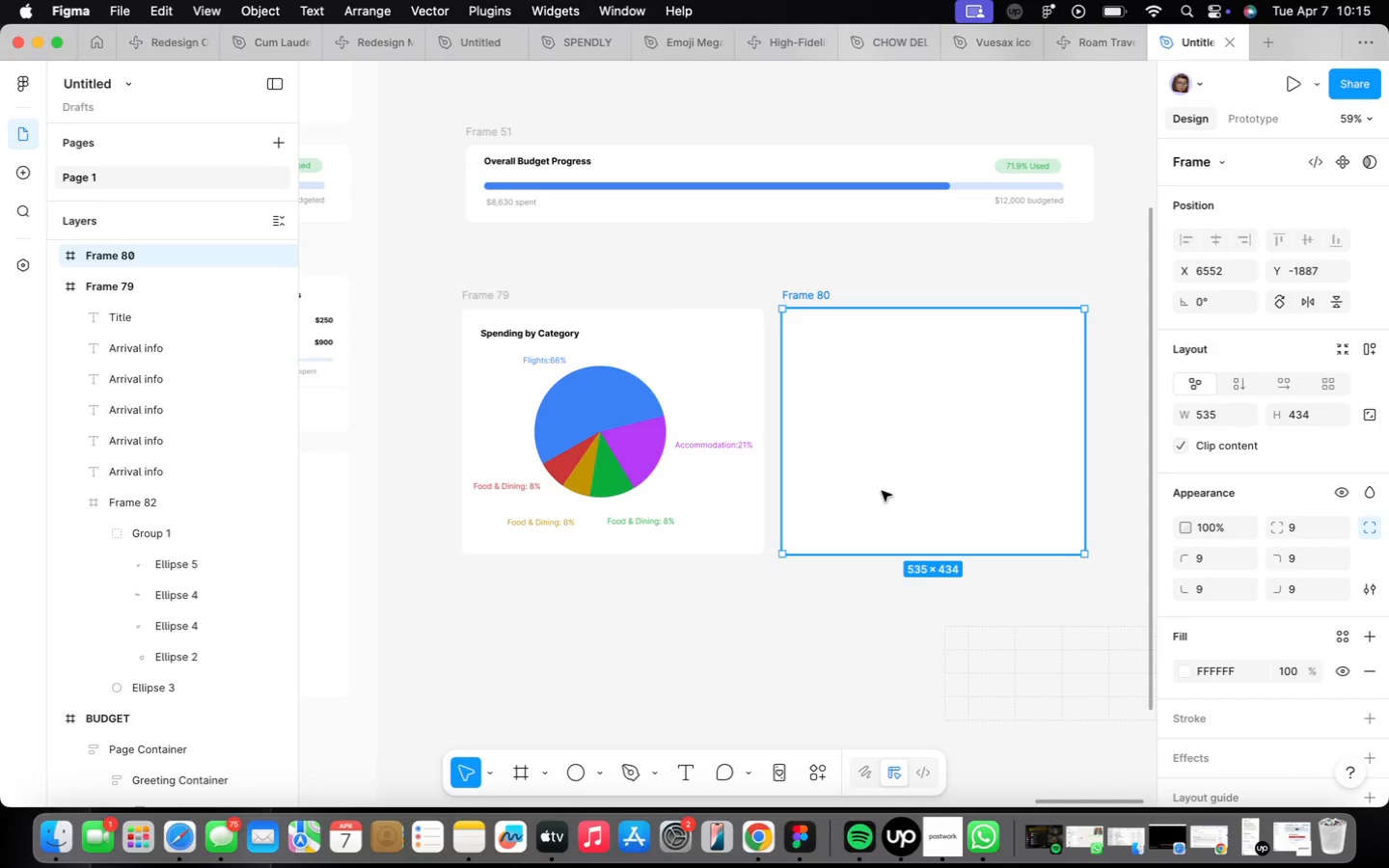 
left_click([557, 332])
 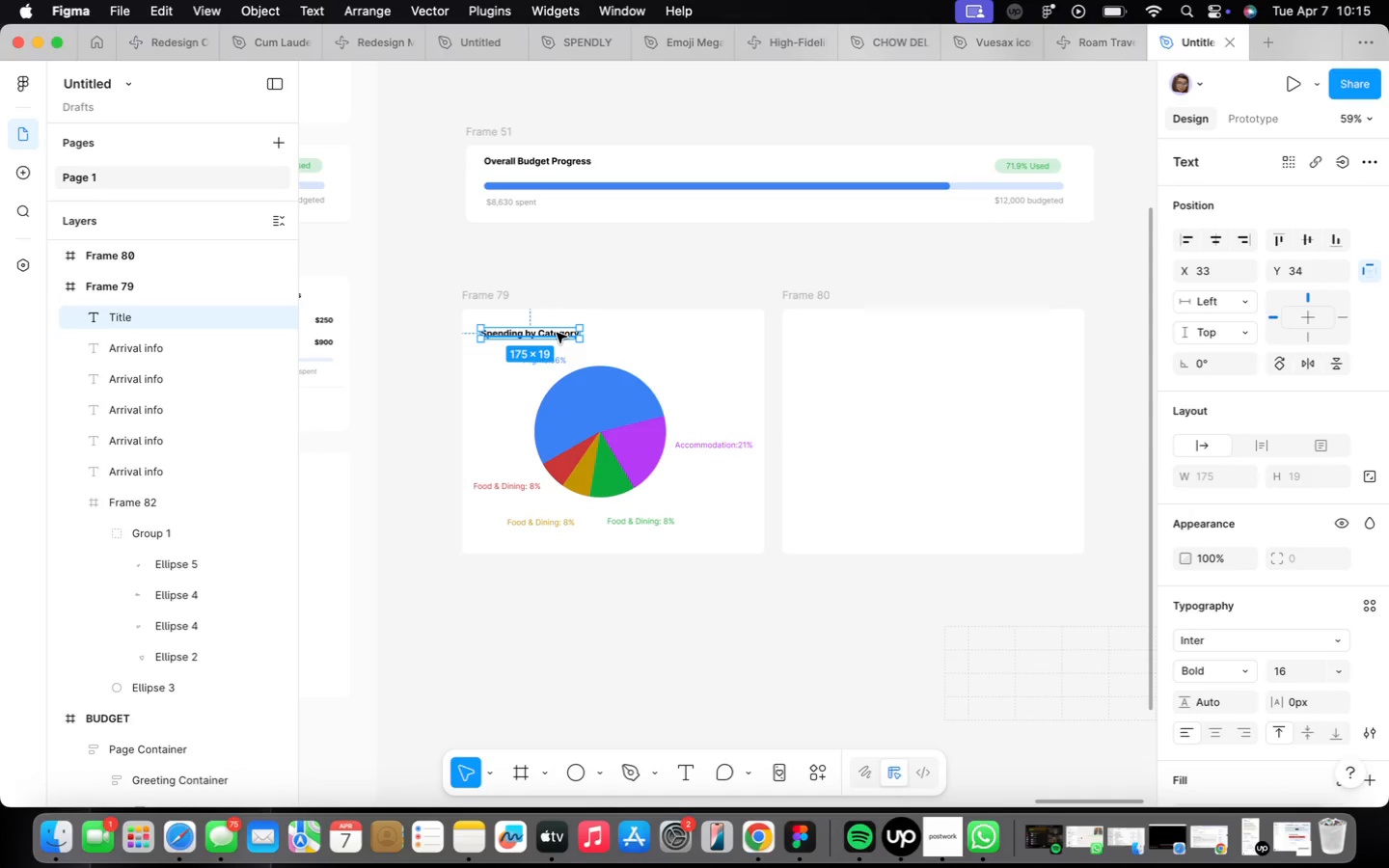 
hold_key(key=OptionLeft, duration=3.36)
left_click_drag(start_coordinate=[557, 333], to_coordinate=[883, 333])
 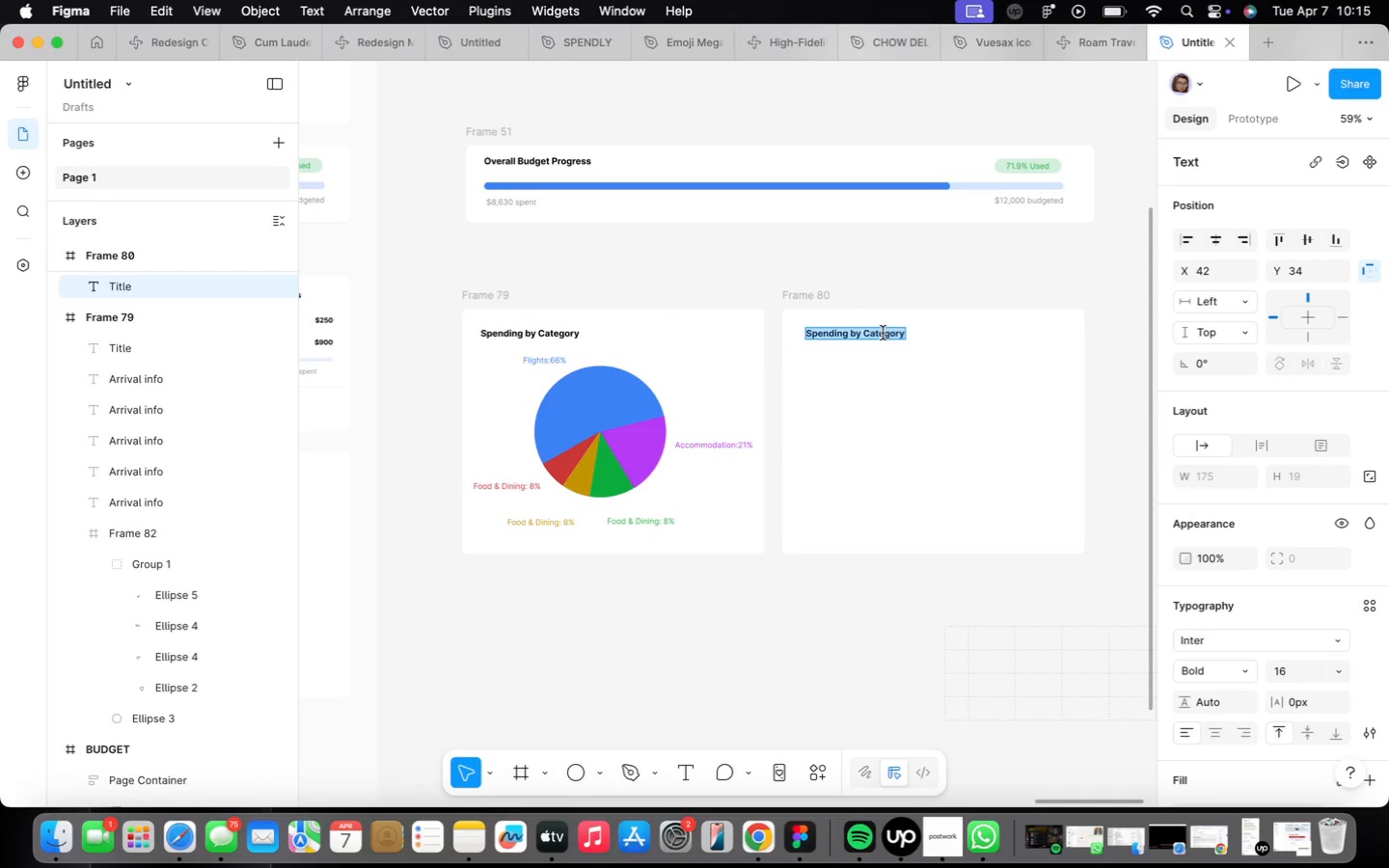 
type(Budget vs Actual)
 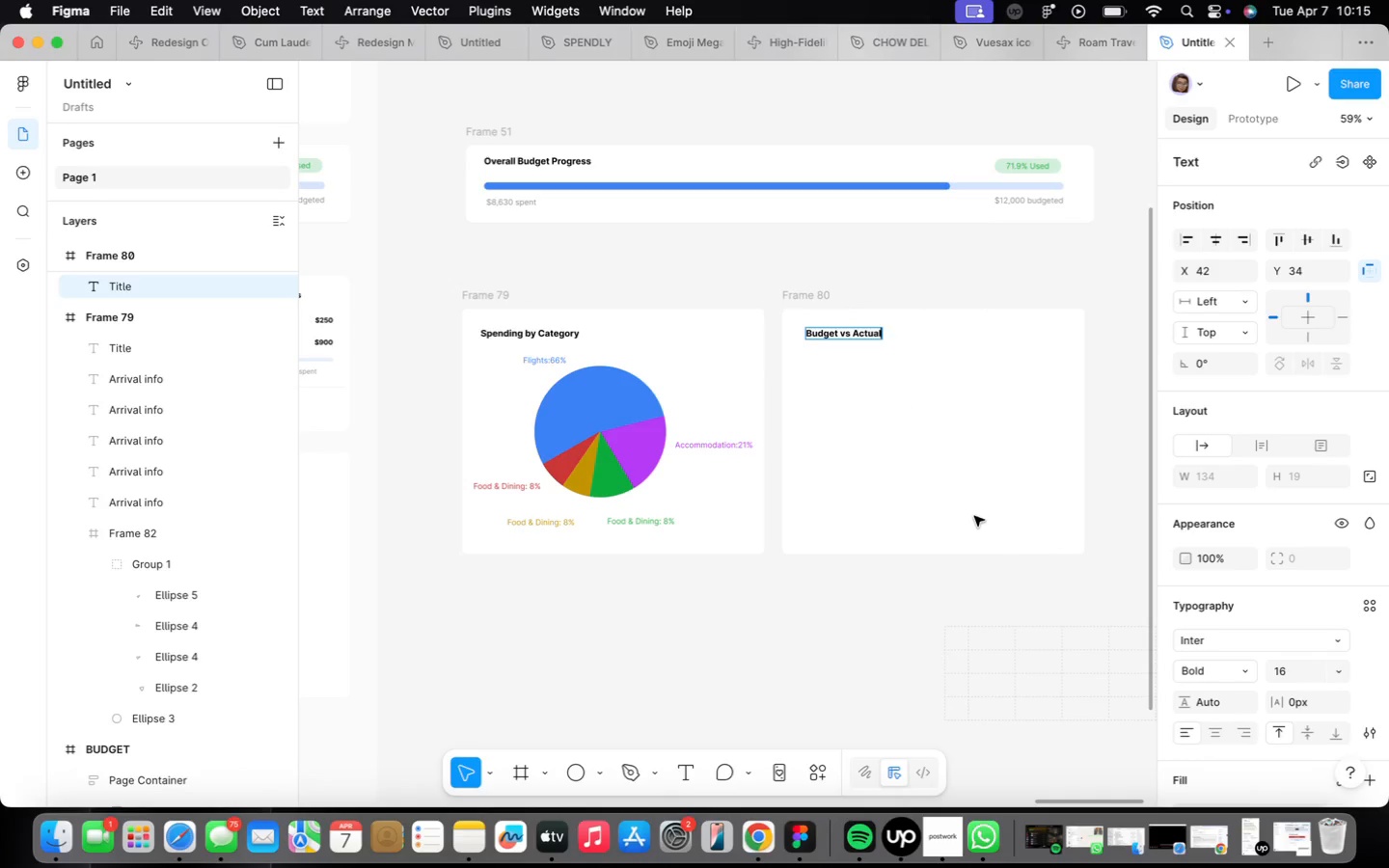 
double_click([1028, 662])
 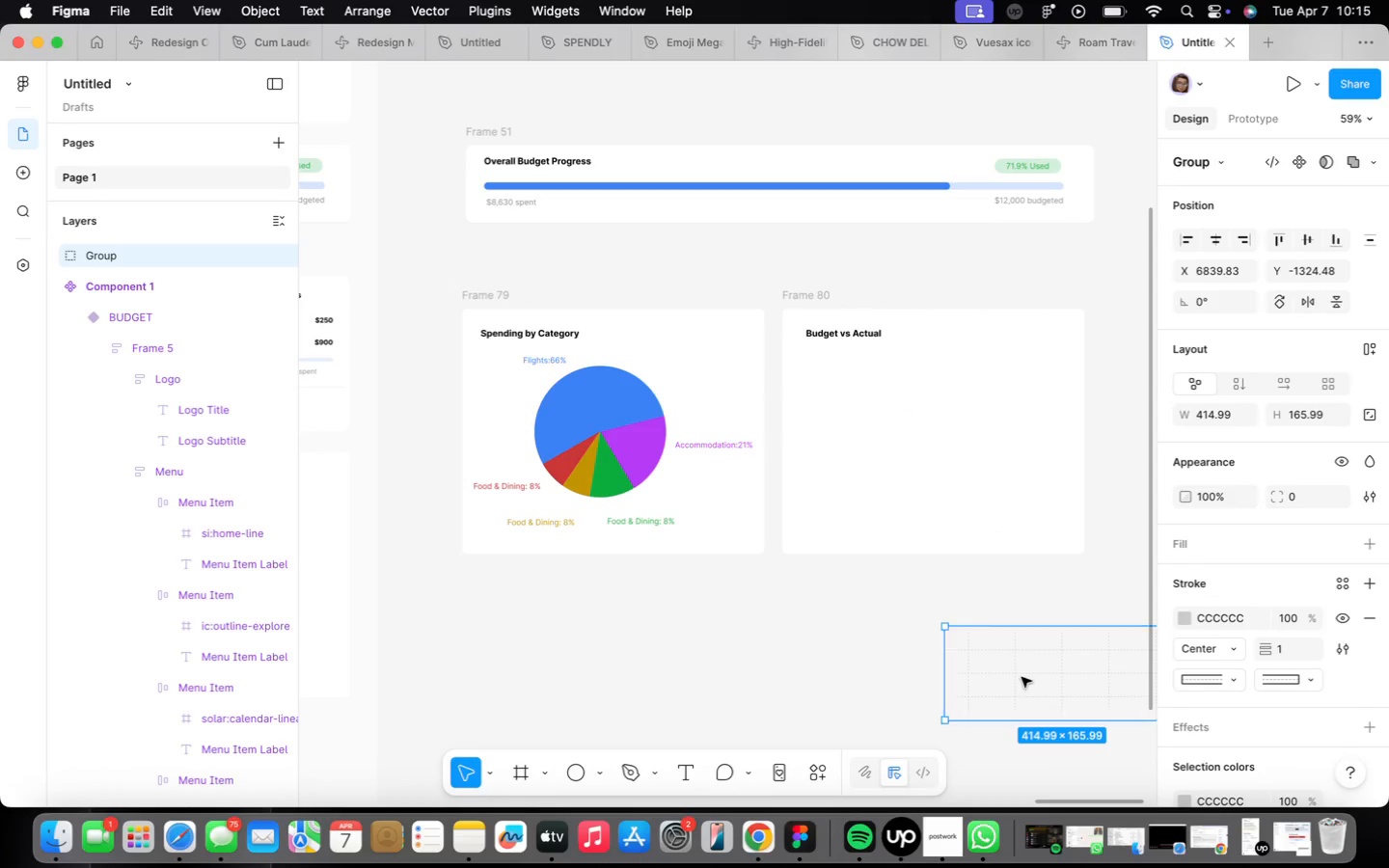 
left_click_drag(start_coordinate=[1058, 687], to_coordinate=[921, 453])
 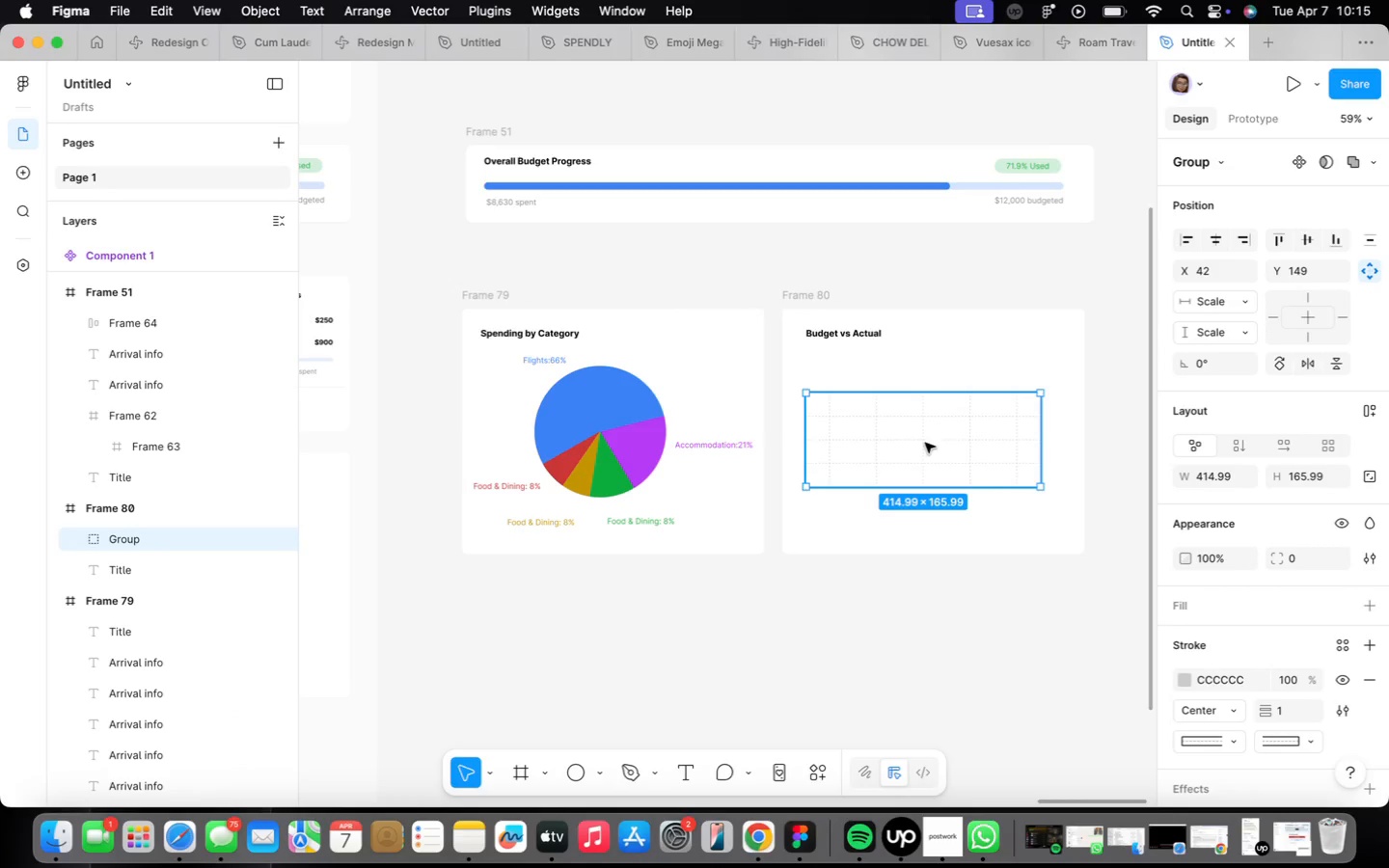 
left_click_drag(start_coordinate=[919, 450], to_coordinate=[940, 448])
 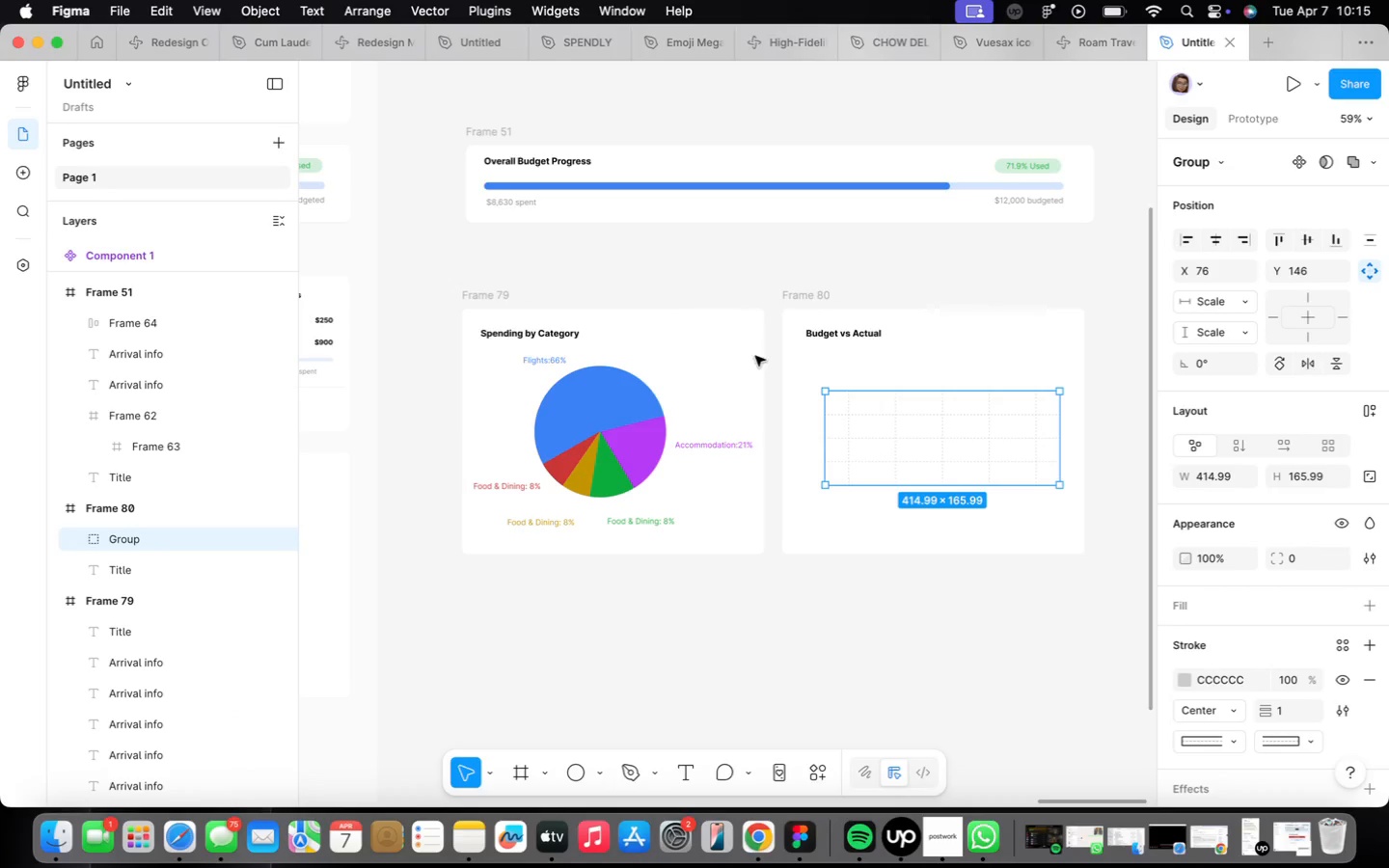 
scroll: coordinate [830, 413], scroll_direction: up, amount: 8.0
 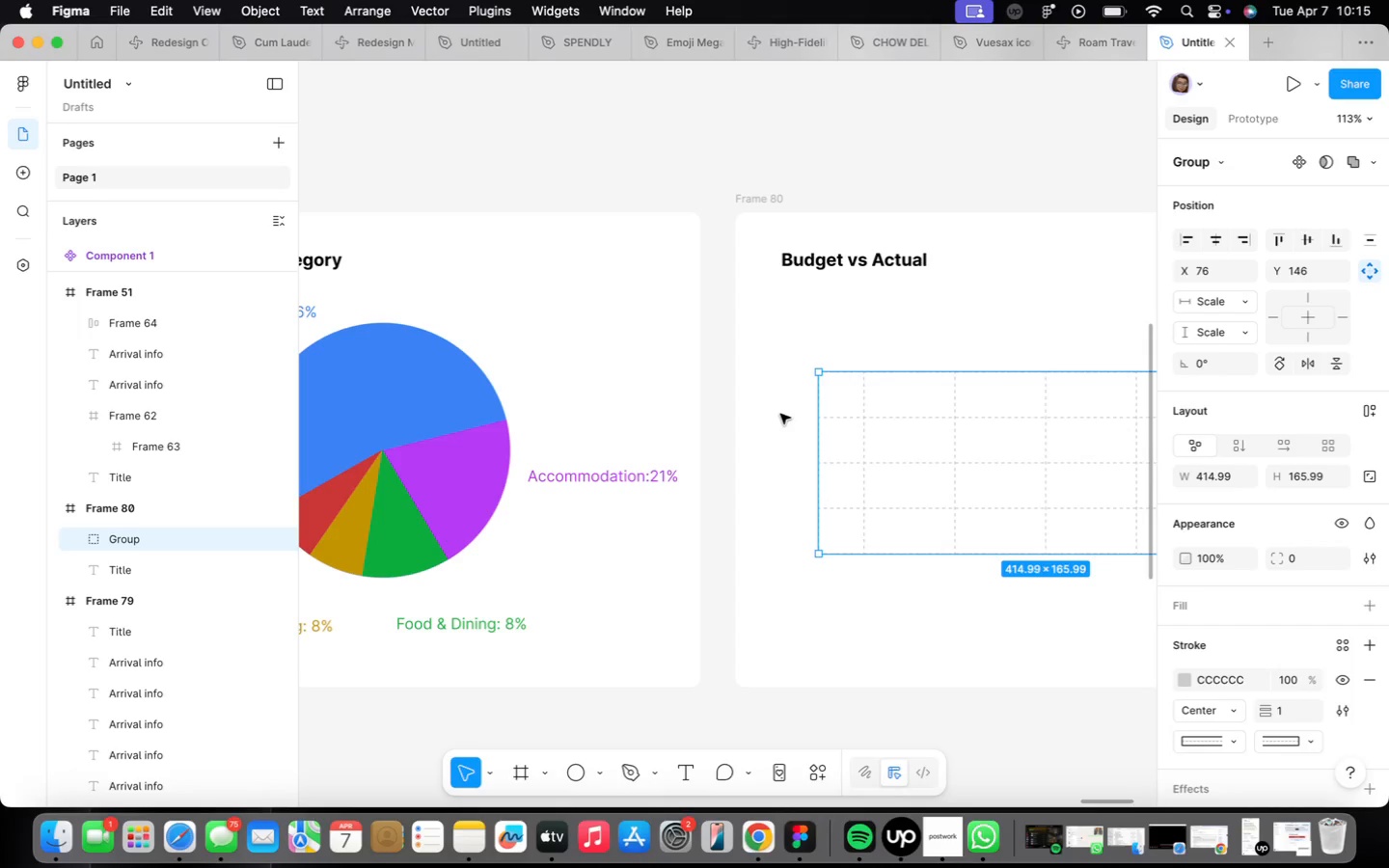 
left_click([773, 549])
 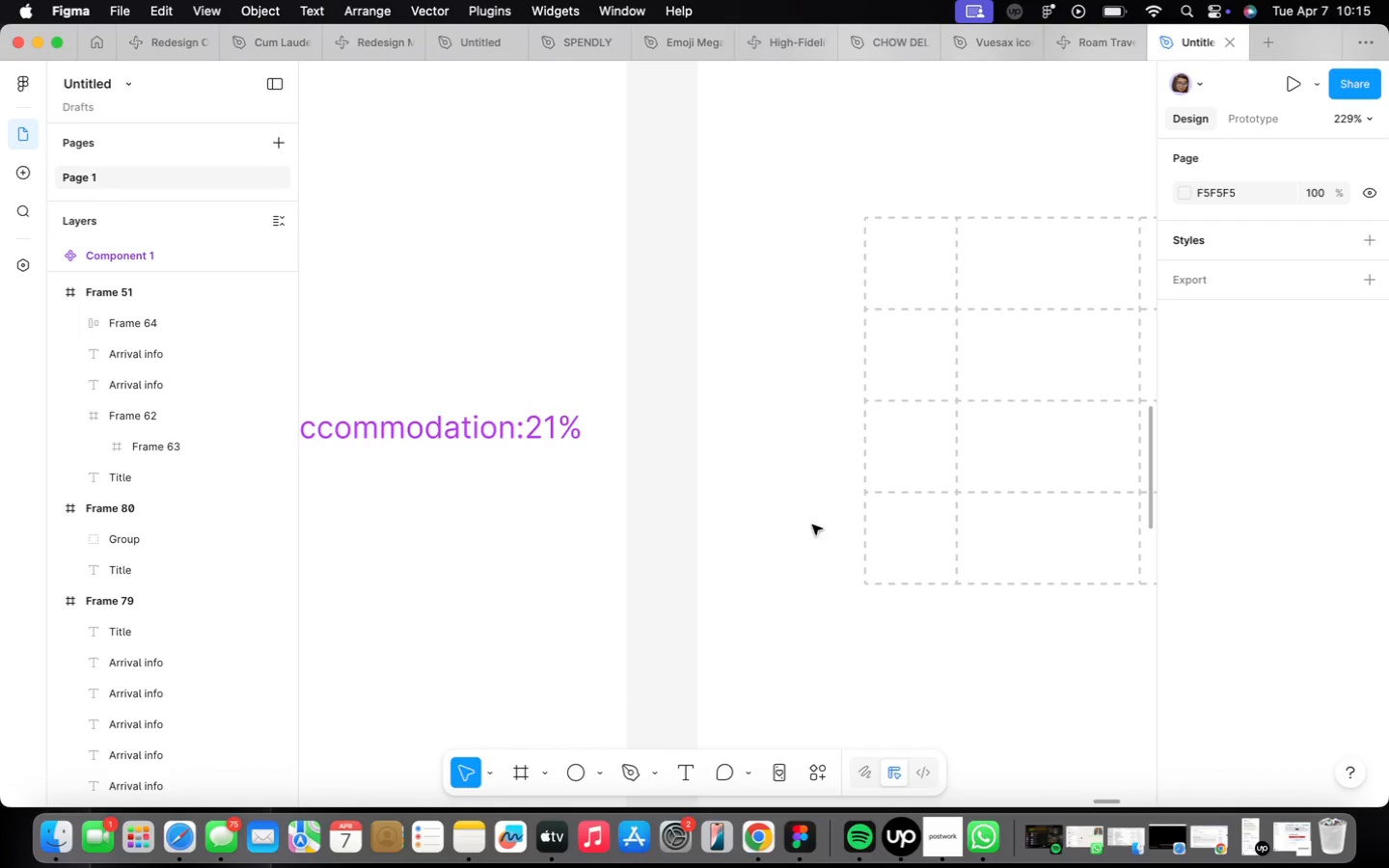 
scroll: coordinate [774, 524], scroll_direction: up, amount: 9.0
 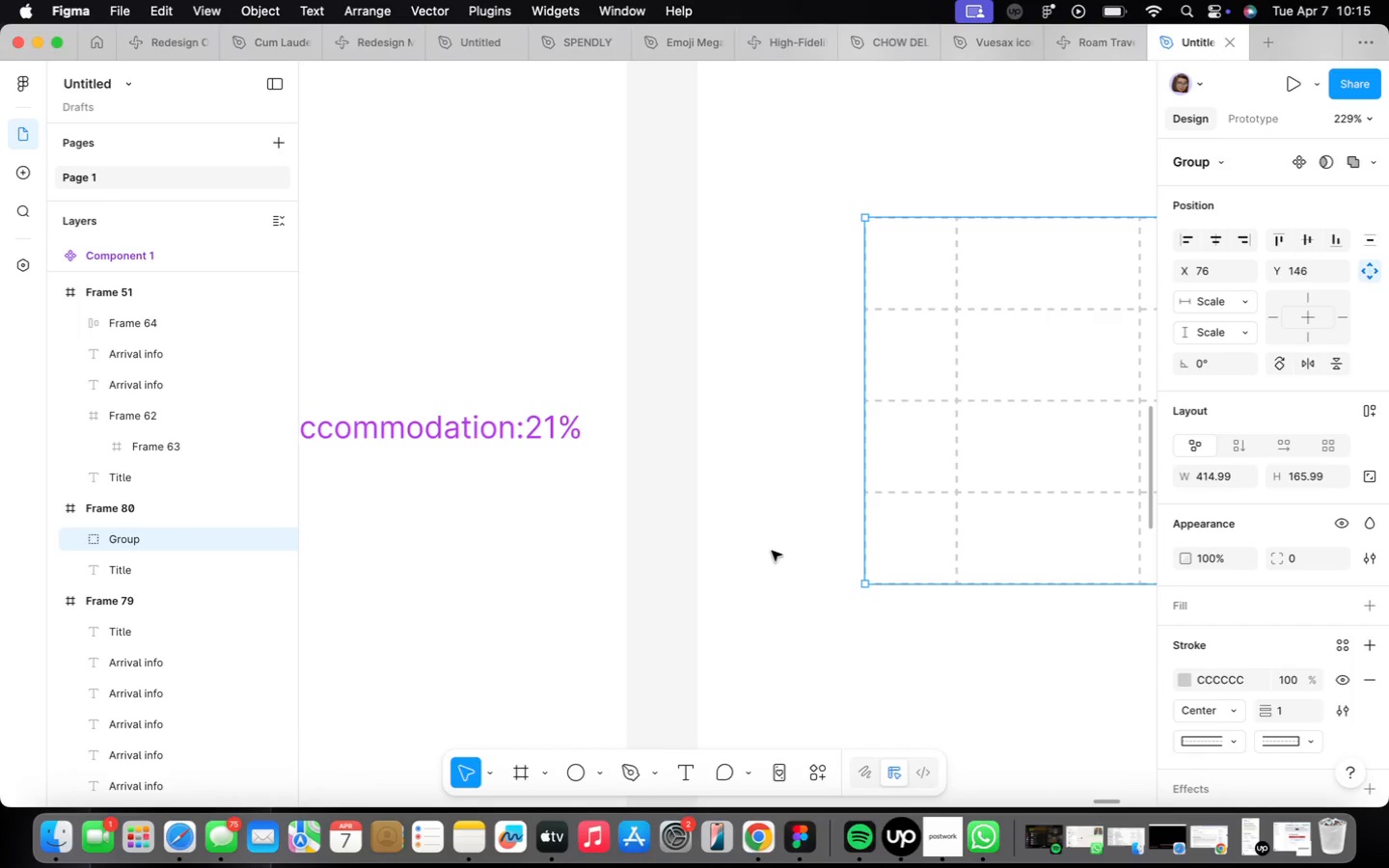 
key(T)
 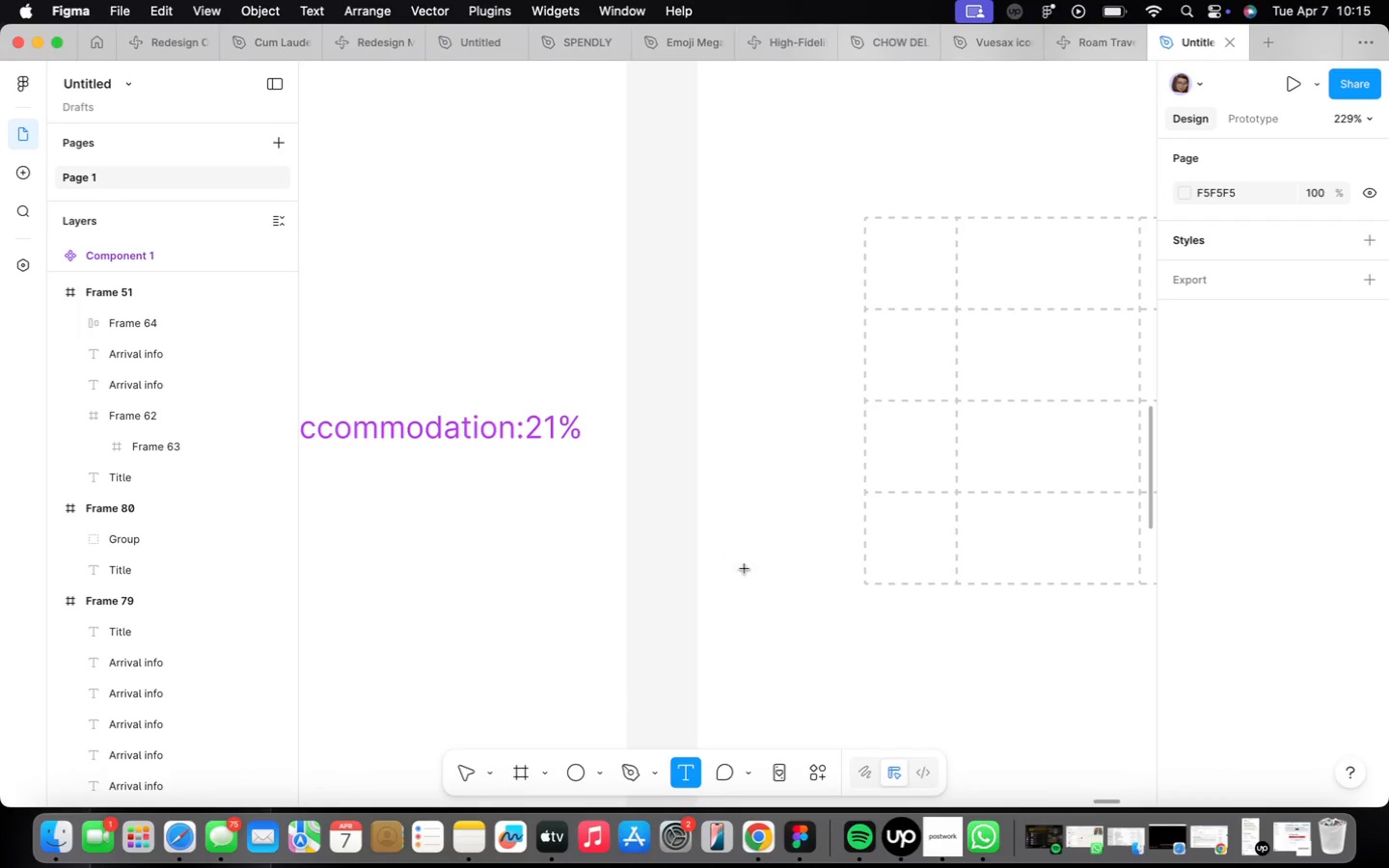 
left_click([749, 570])
 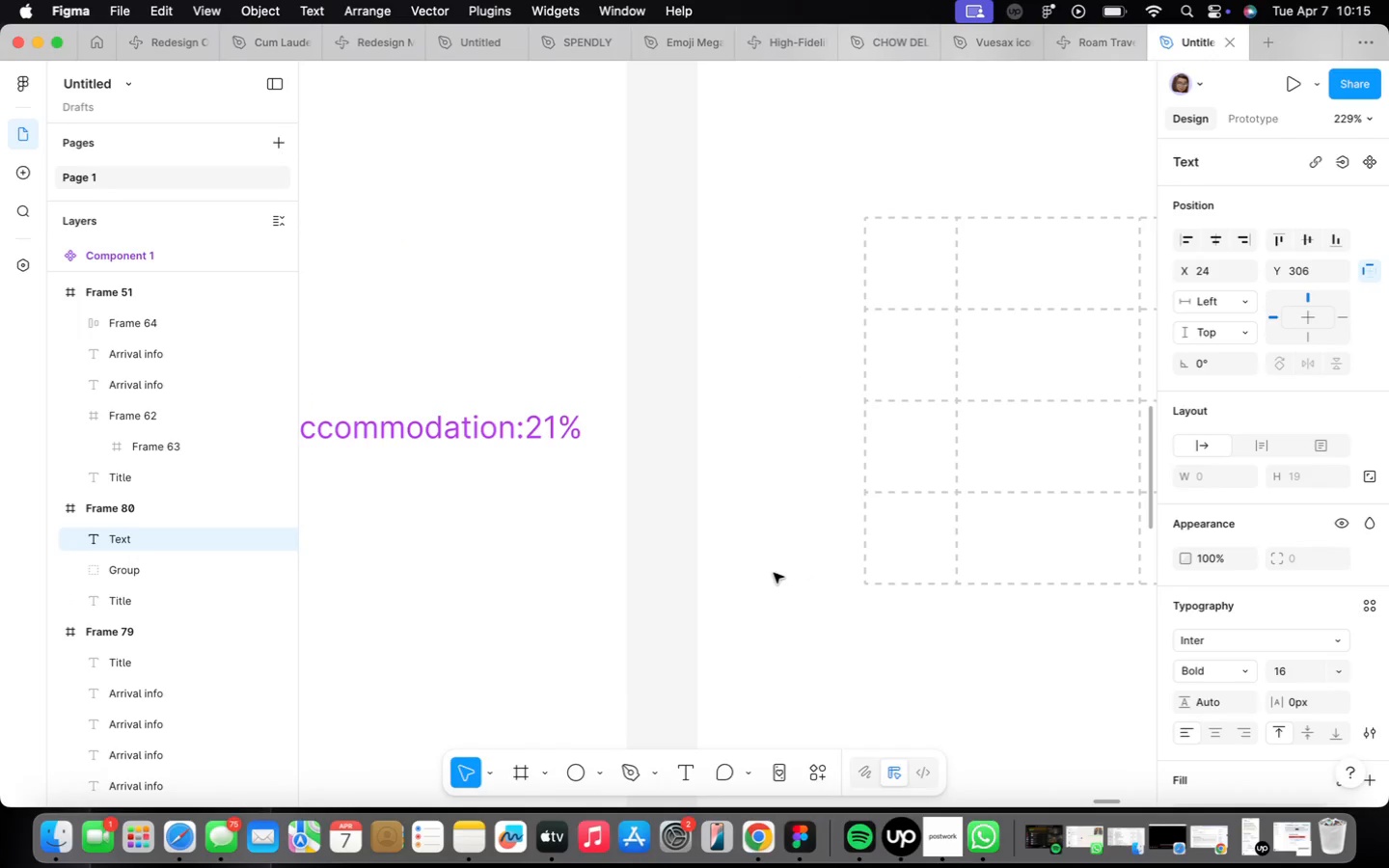 
key(CapsLock)
 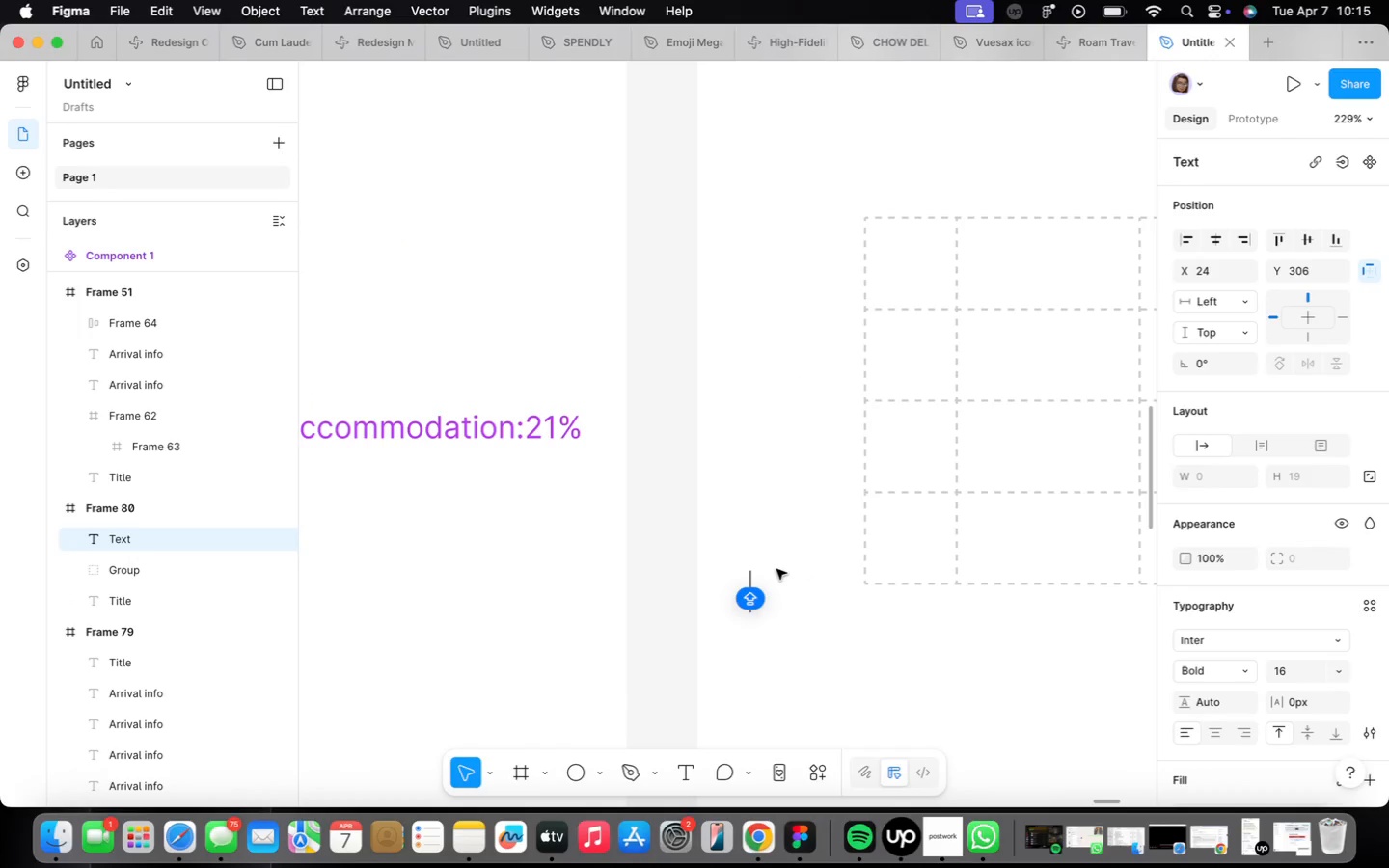 
key(0)
 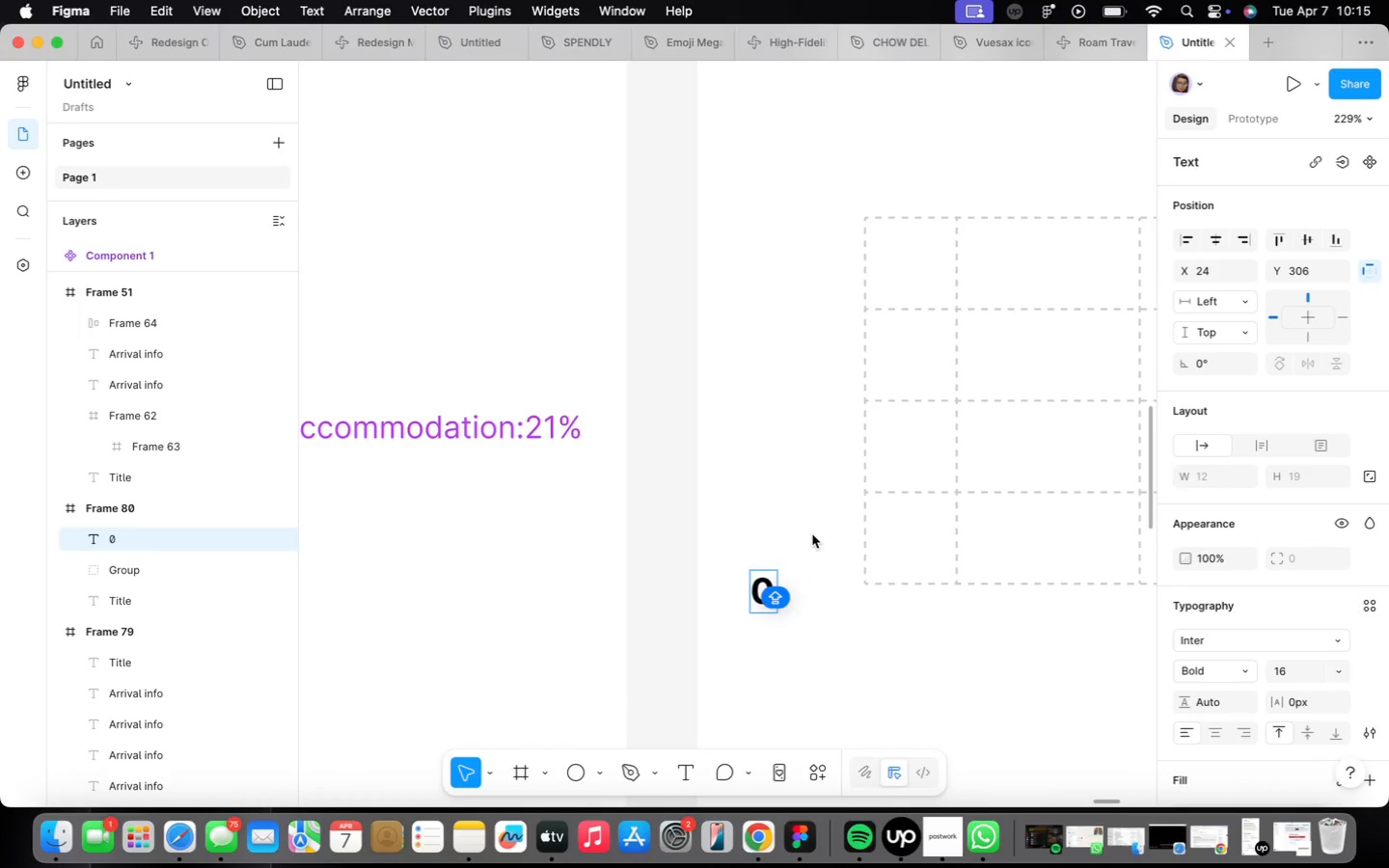 
key(Space)
 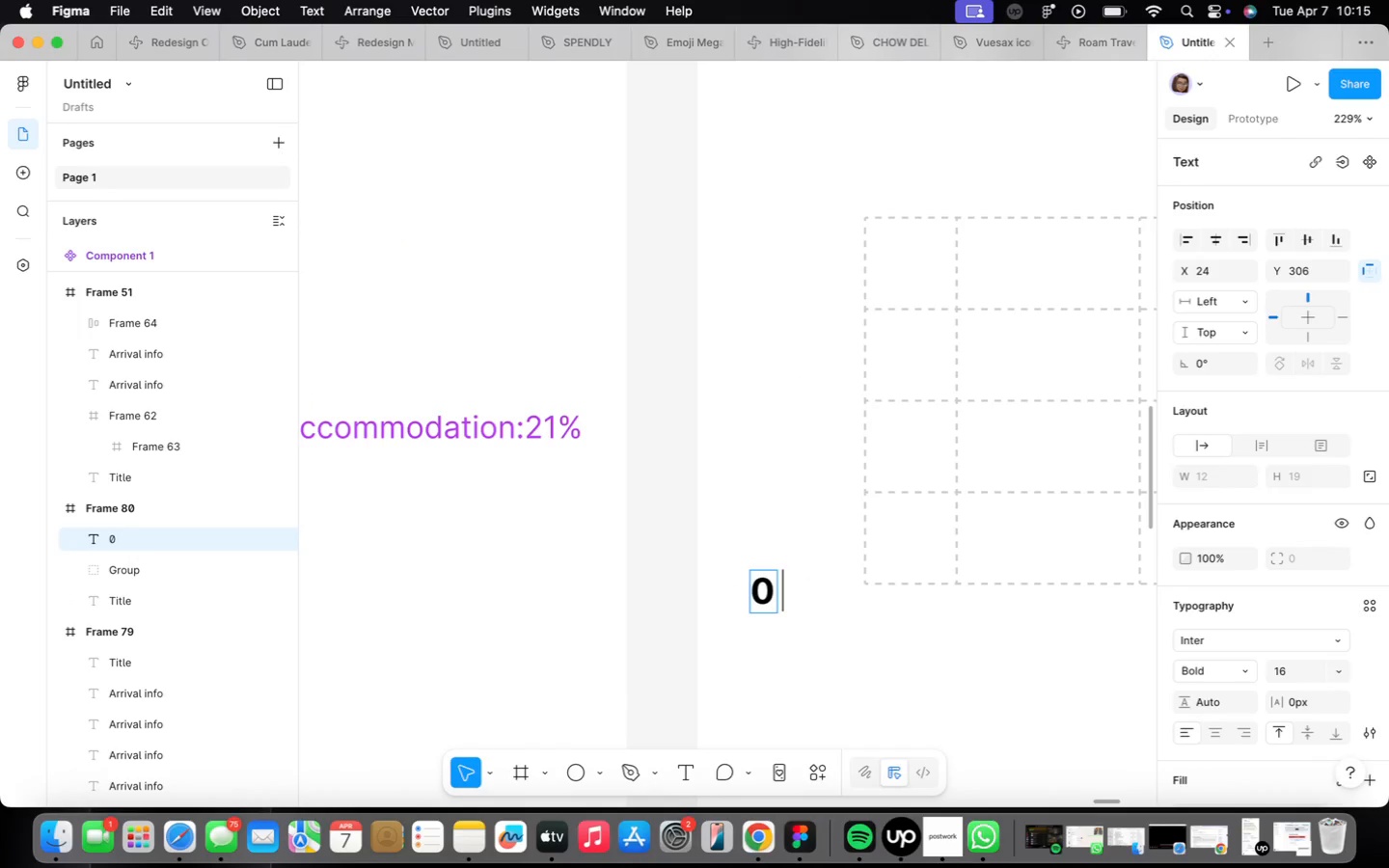 
key(Minus)
 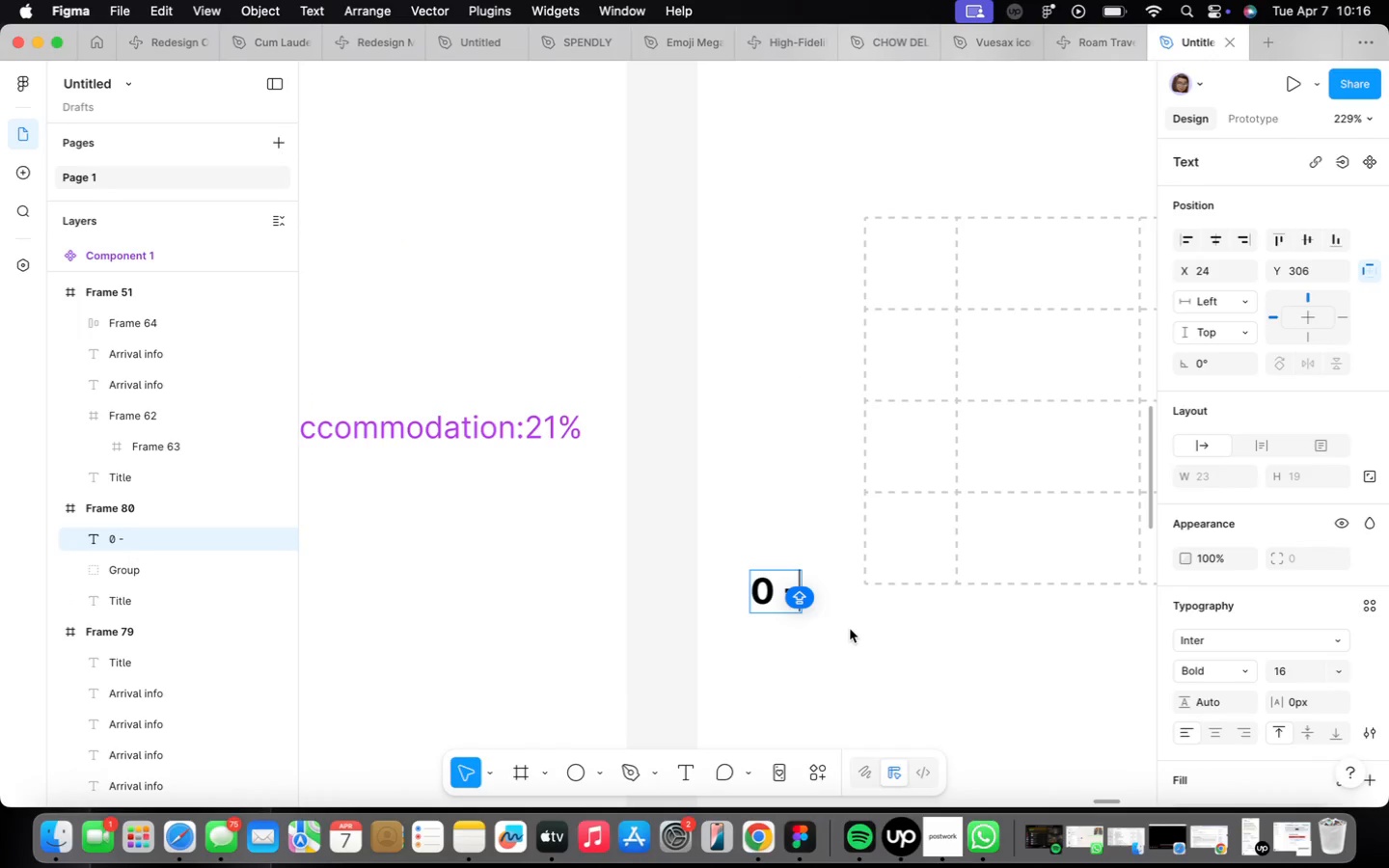 
left_click([850, 629])
 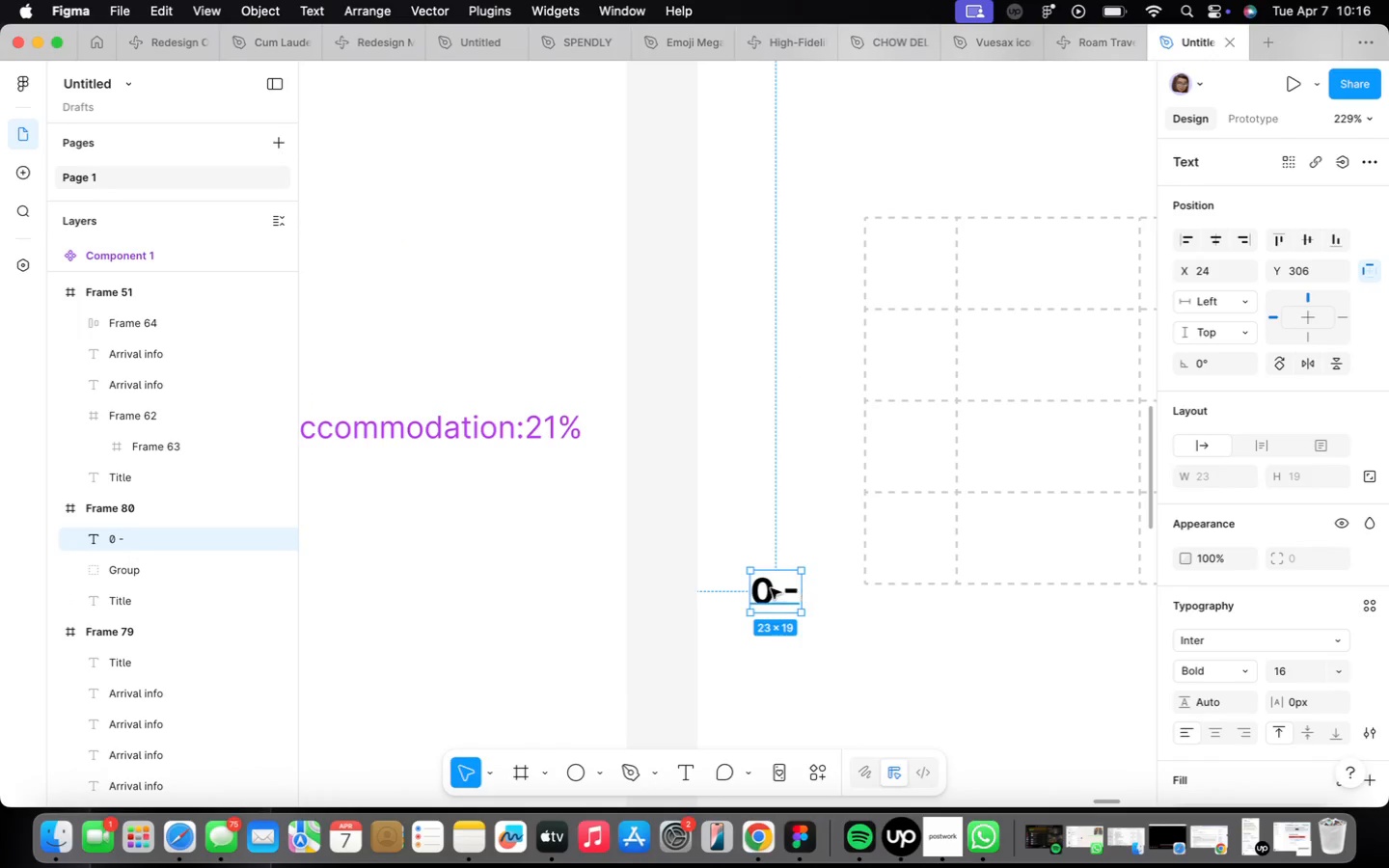 
left_click_drag(start_coordinate=[771, 588], to_coordinate=[838, 583])
 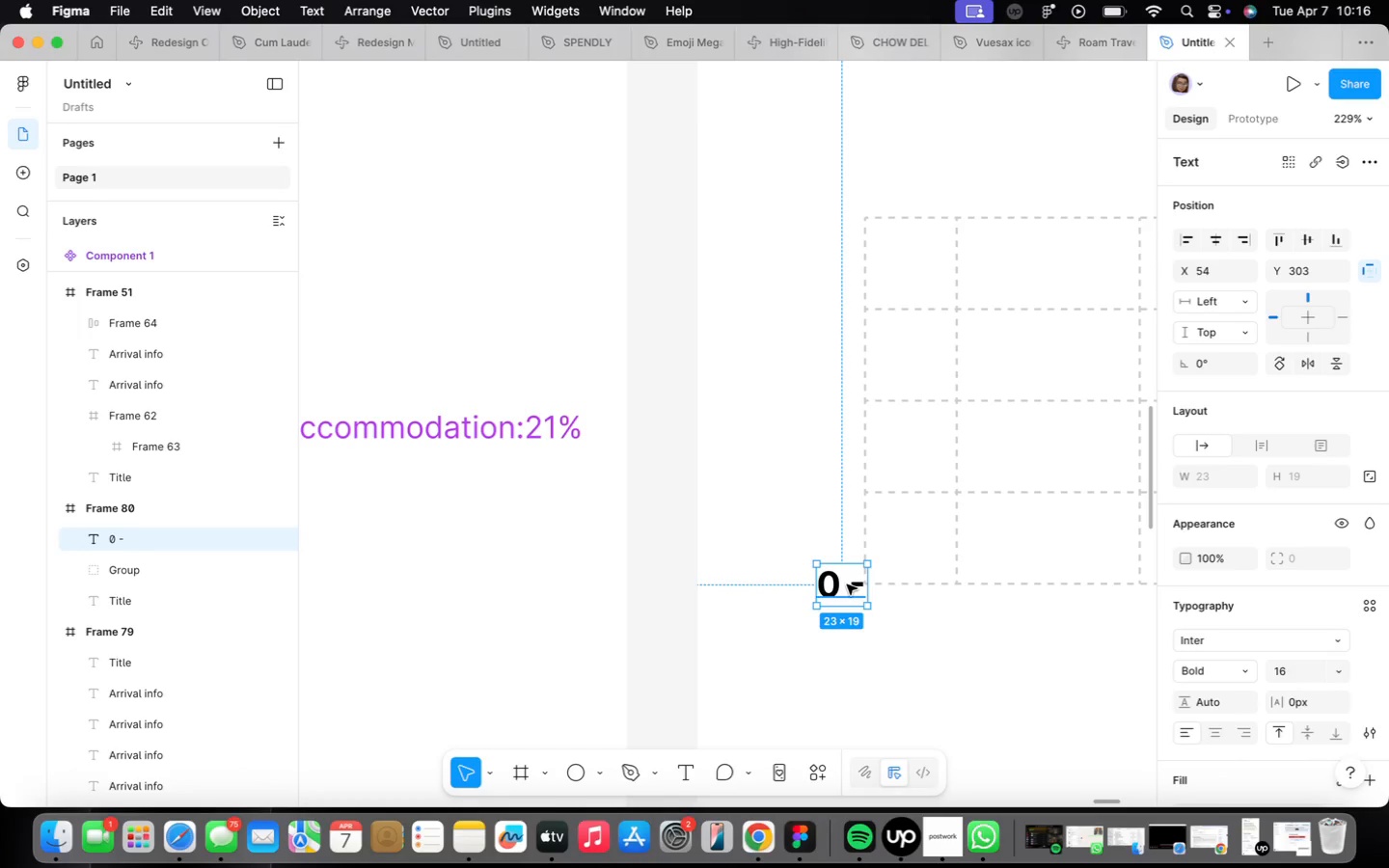 
scroll: coordinate [846, 585], scroll_direction: up, amount: 6.0
 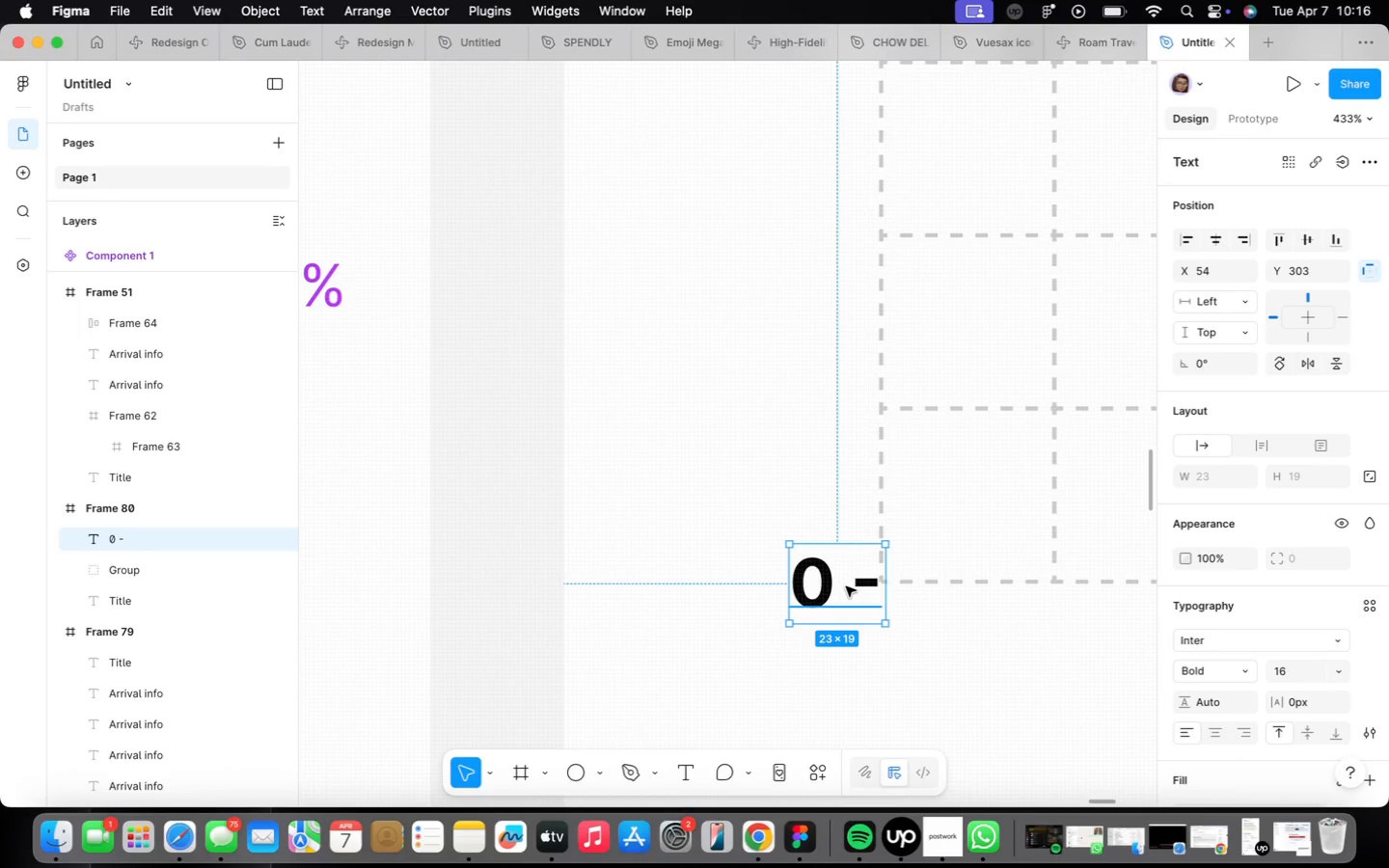 
scroll: coordinate [846, 586], scroll_direction: down, amount: 4.0
 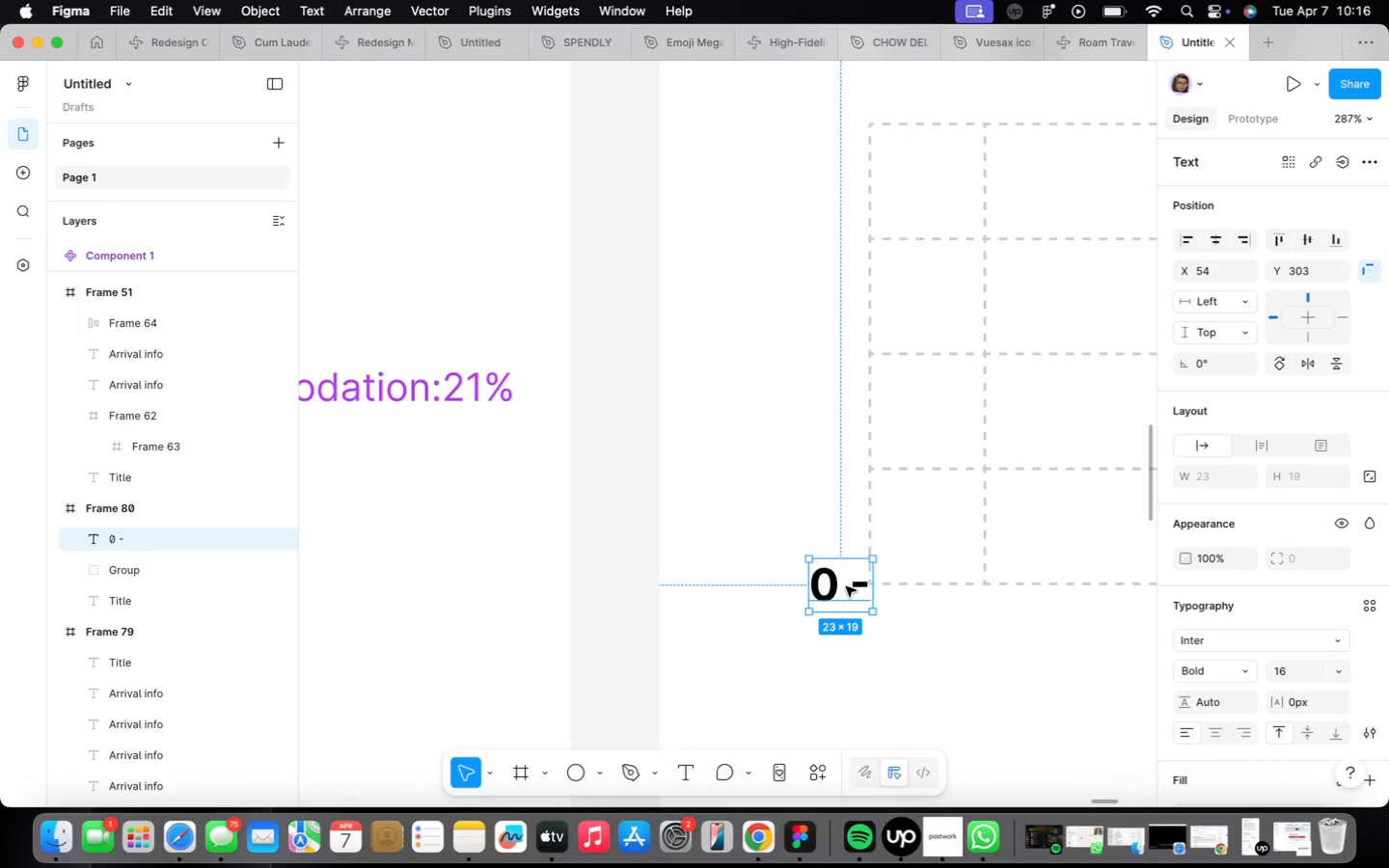 
left_click_drag(start_coordinate=[846, 586], to_coordinate=[792, 571])
 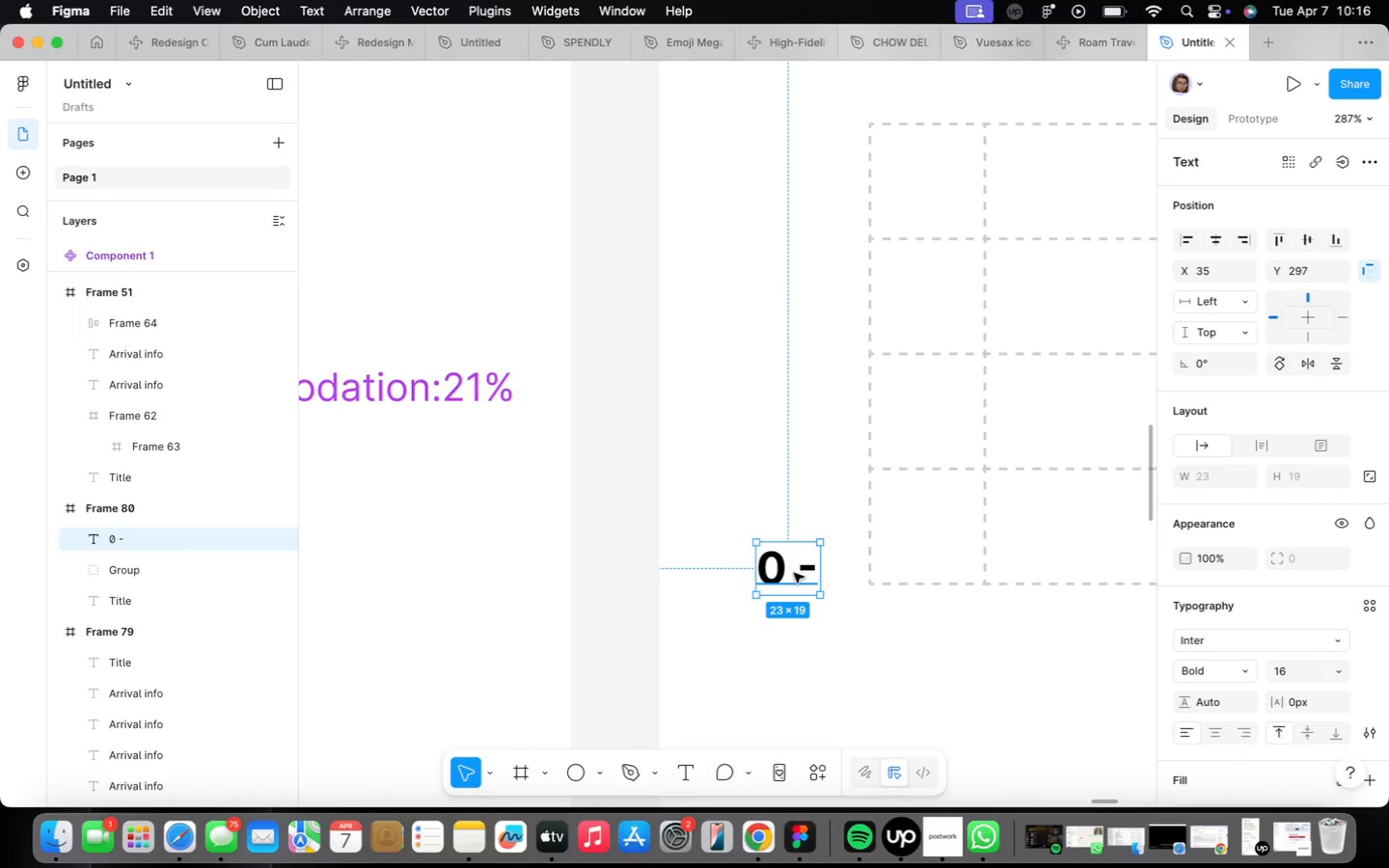 
left_click_drag(start_coordinate=[794, 573], to_coordinate=[761, 575])
 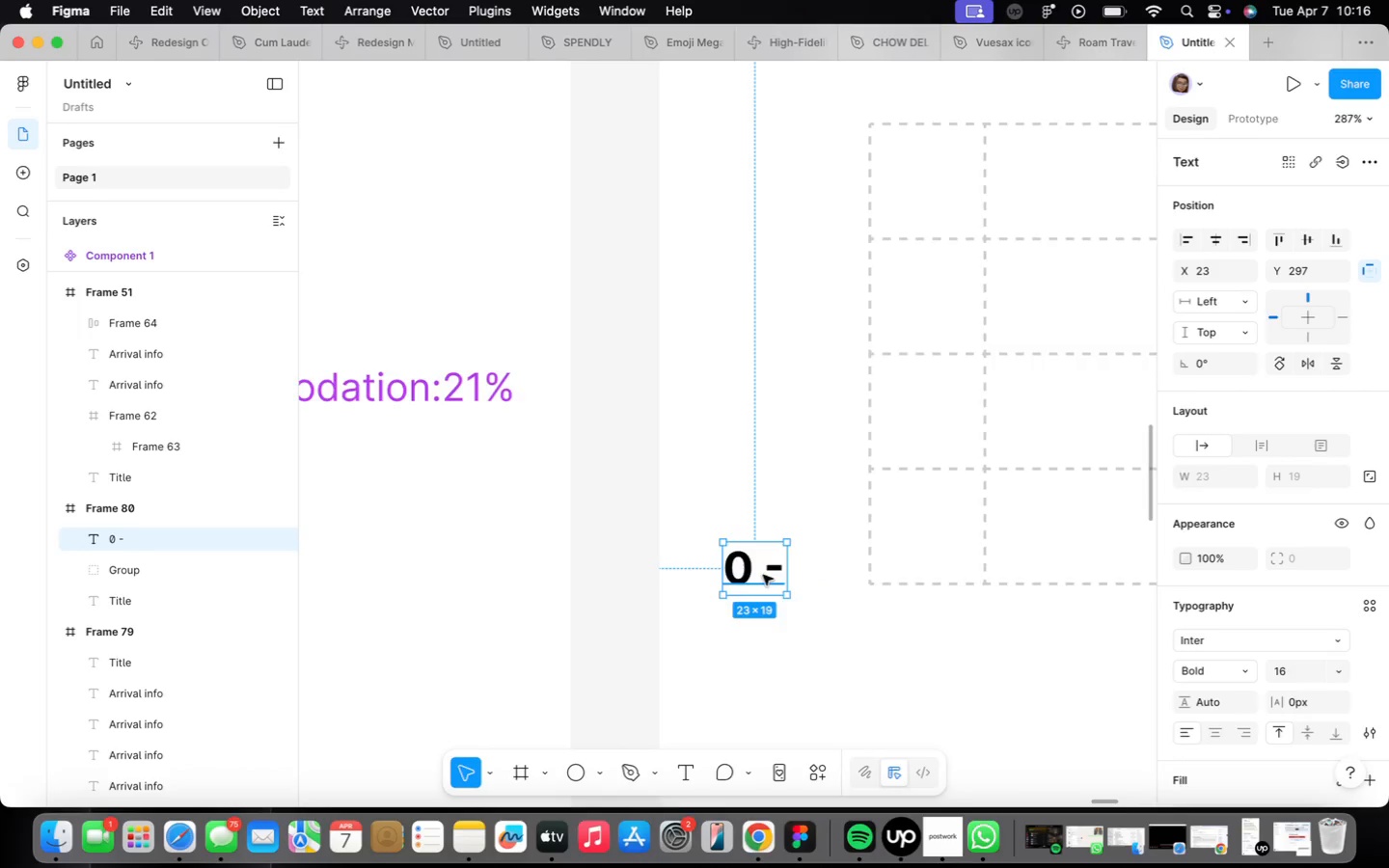 
left_click([795, 616])
 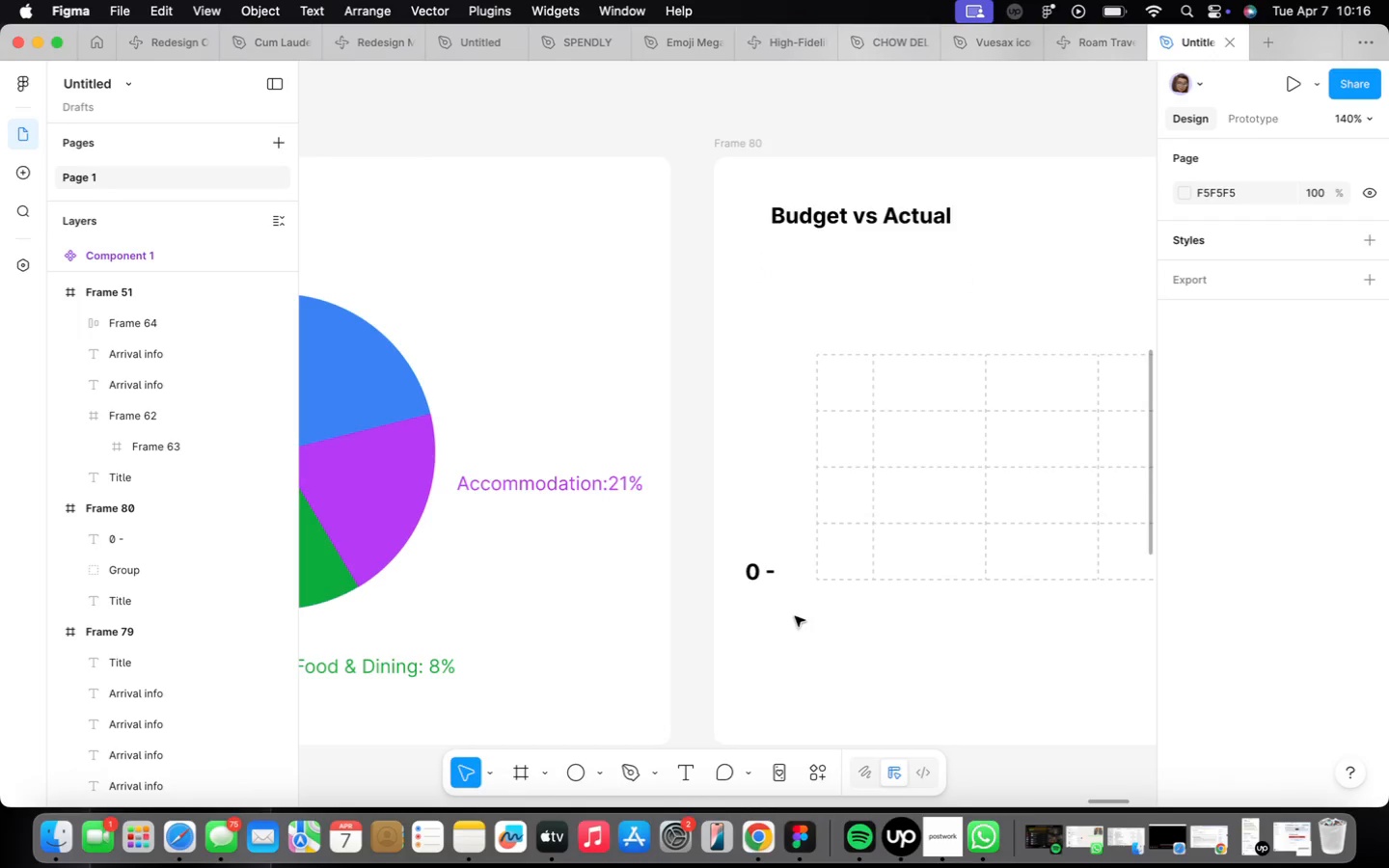 
scroll: coordinate [767, 575], scroll_direction: down, amount: 9.0
 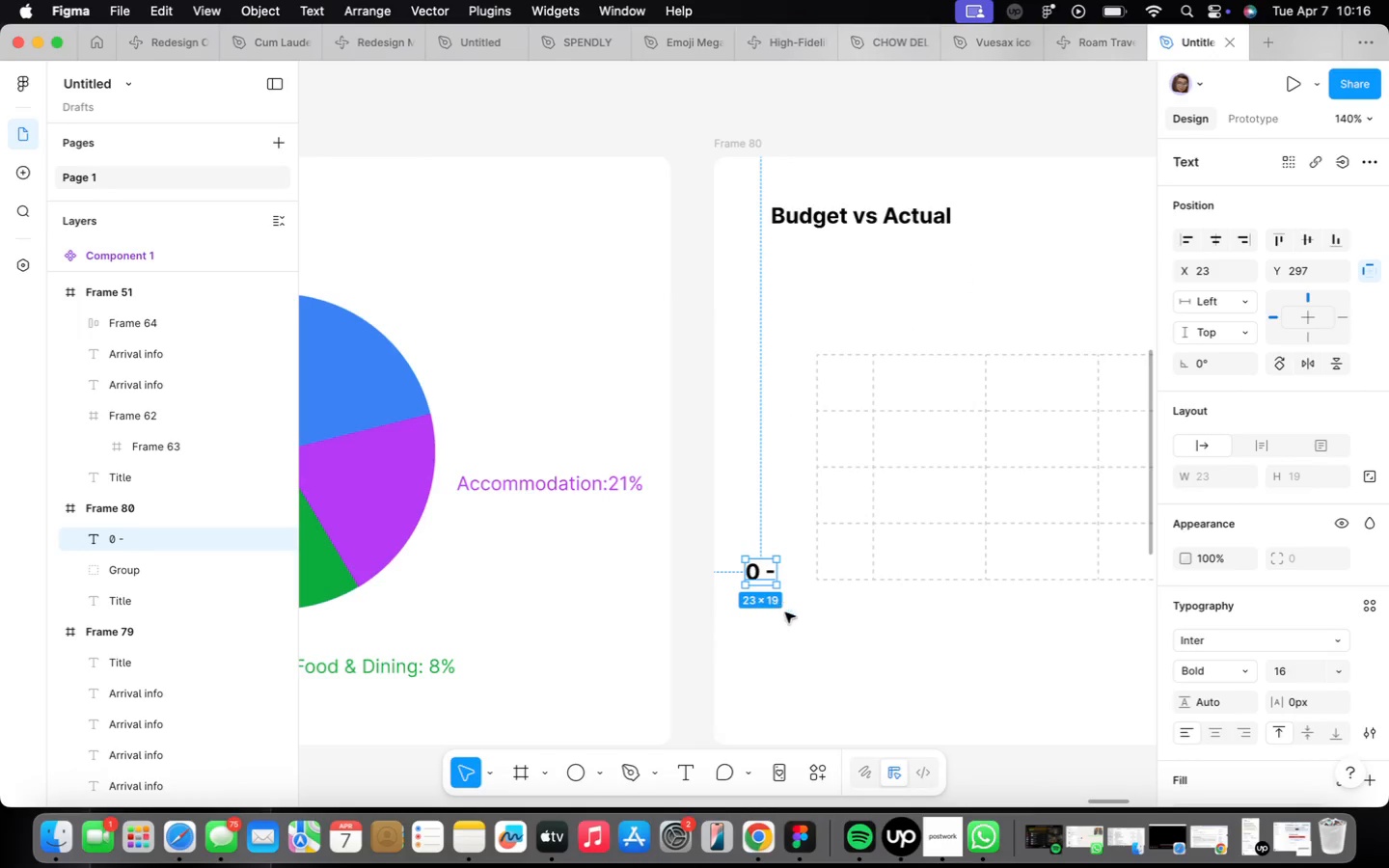 
key(L)
 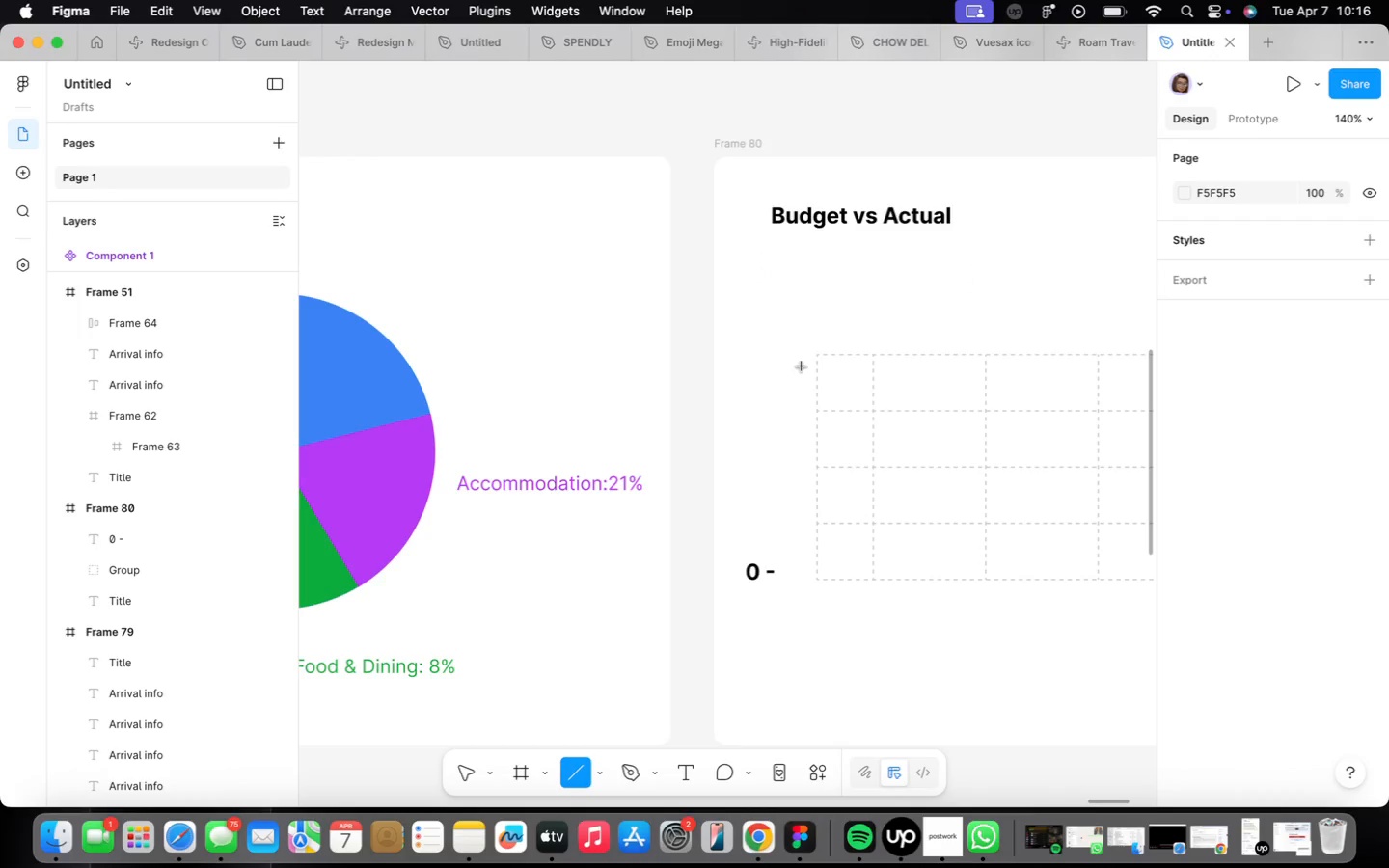 
hold_key(key=ShiftLeft, duration=1.79)
left_click_drag(start_coordinate=[794, 361], to_coordinate=[808, 579])
 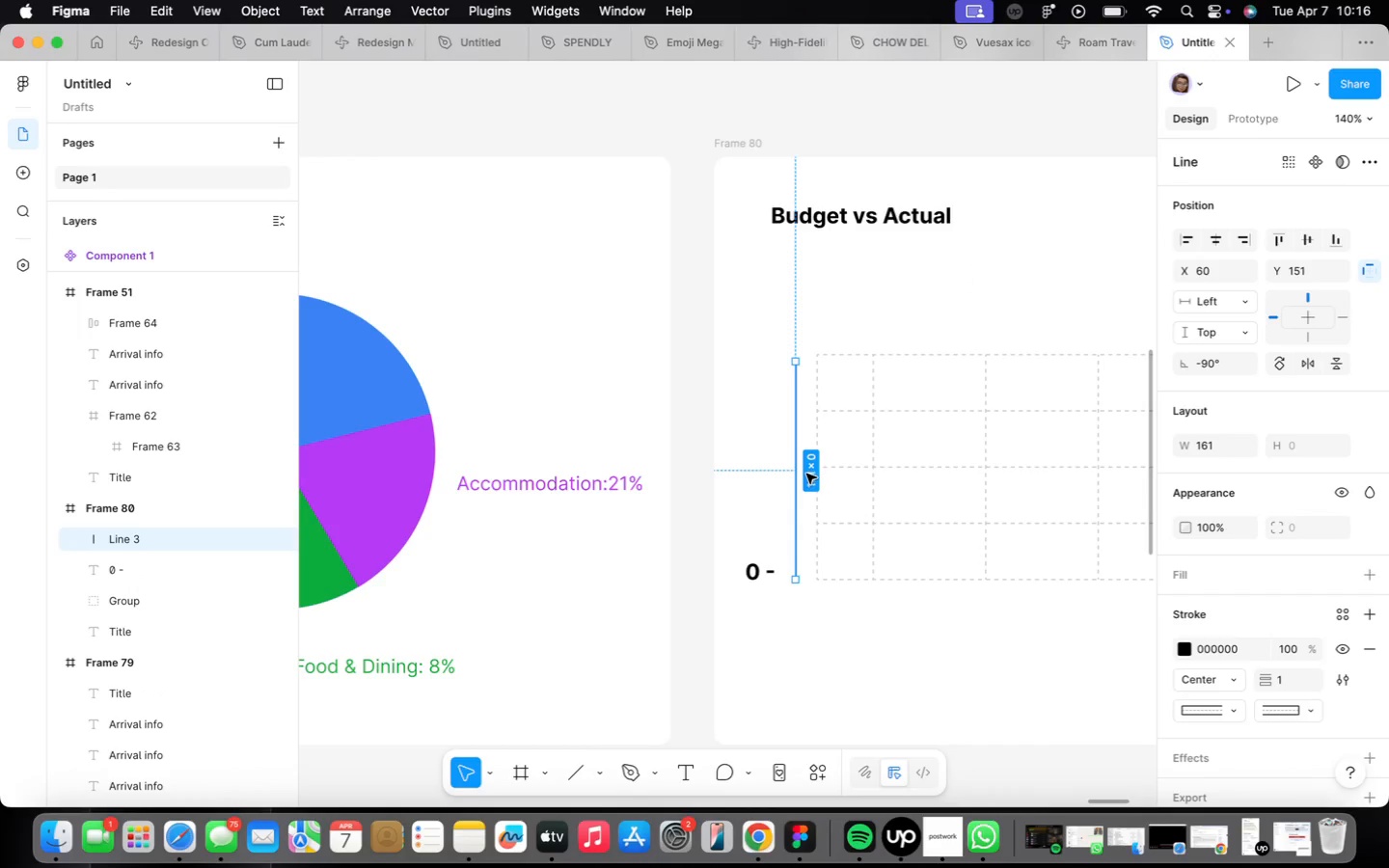 
scroll: coordinate [806, 474], scroll_direction: up, amount: 2.0
 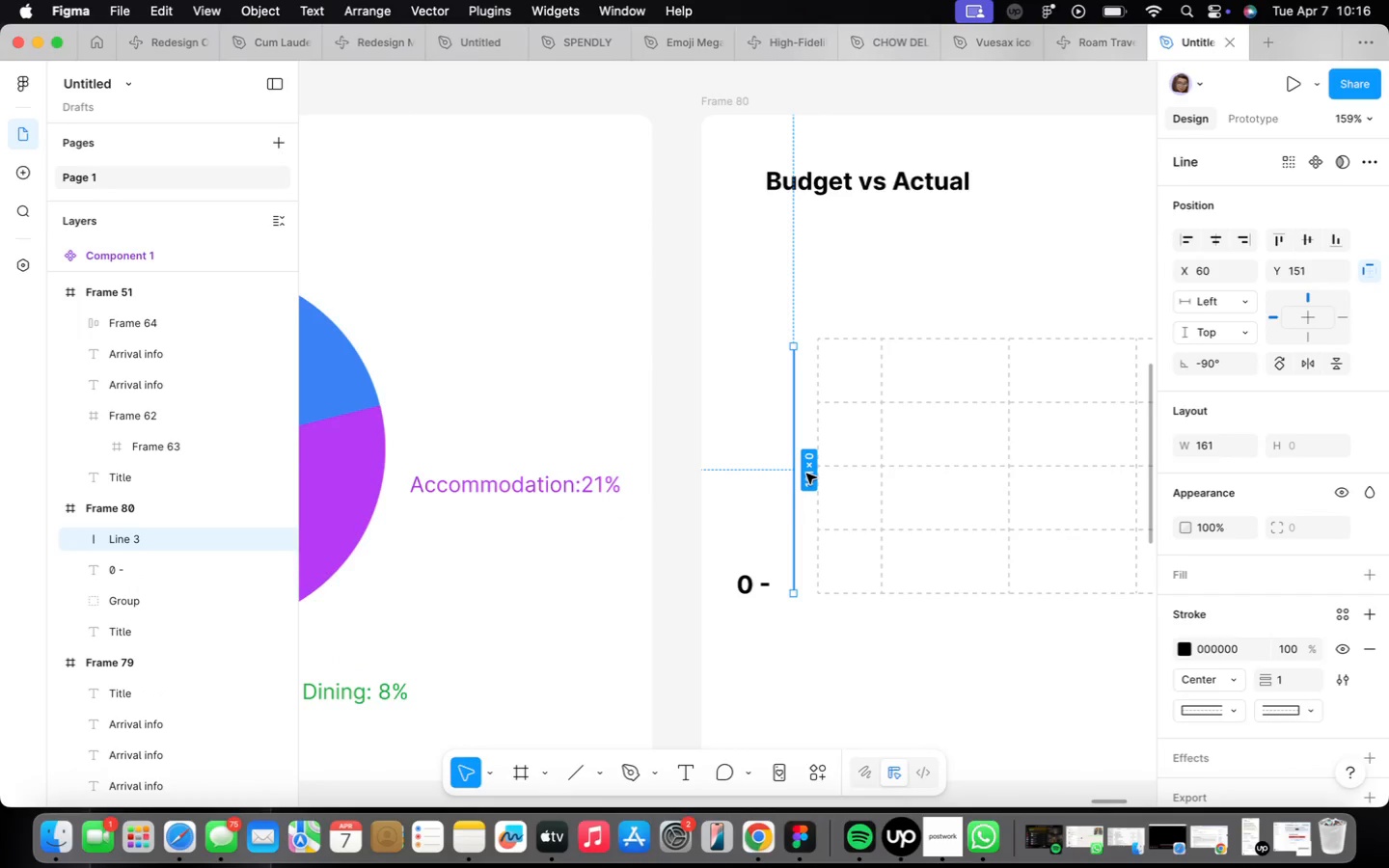 
key(ArrowUp)
 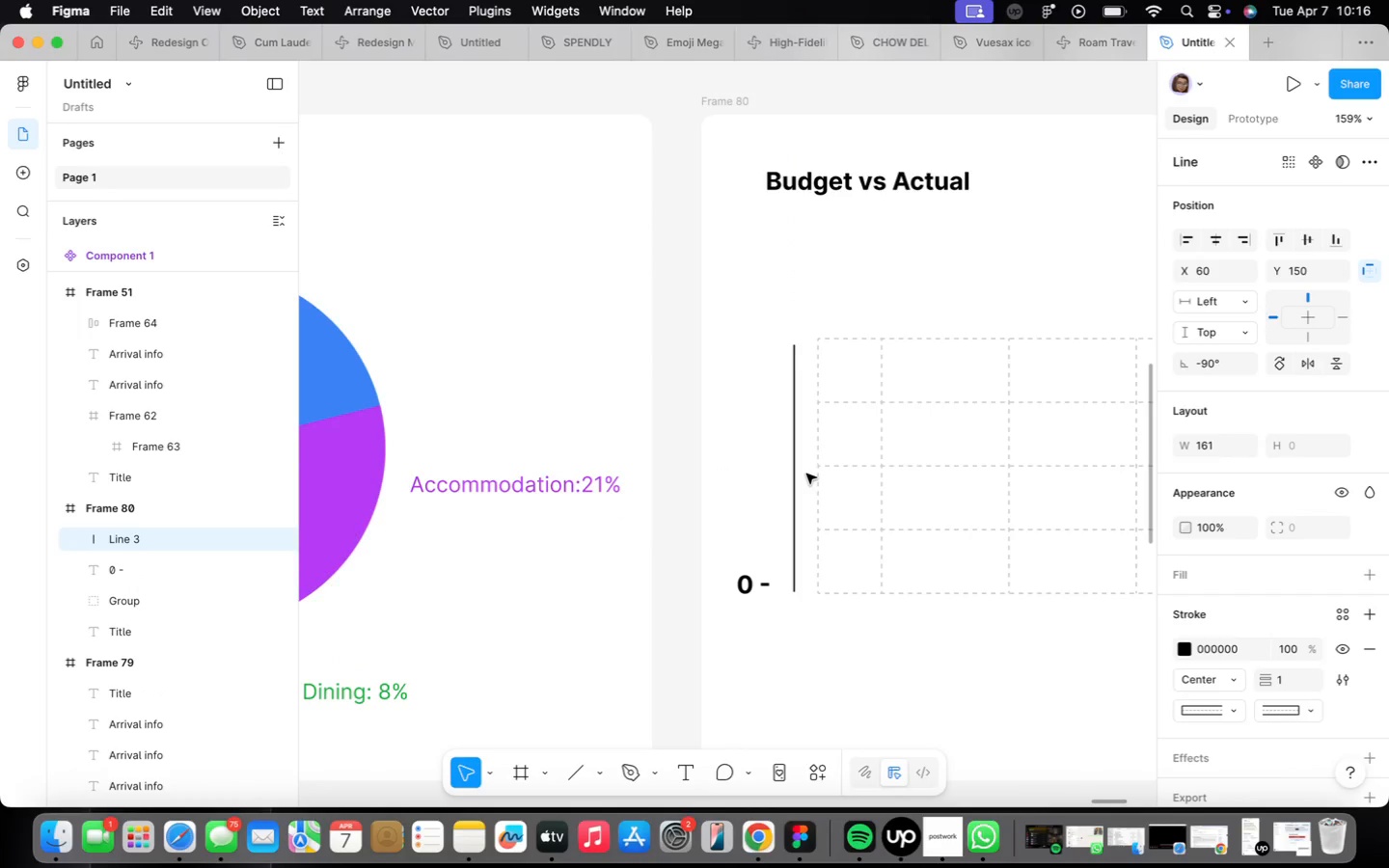 
key(ArrowUp)
 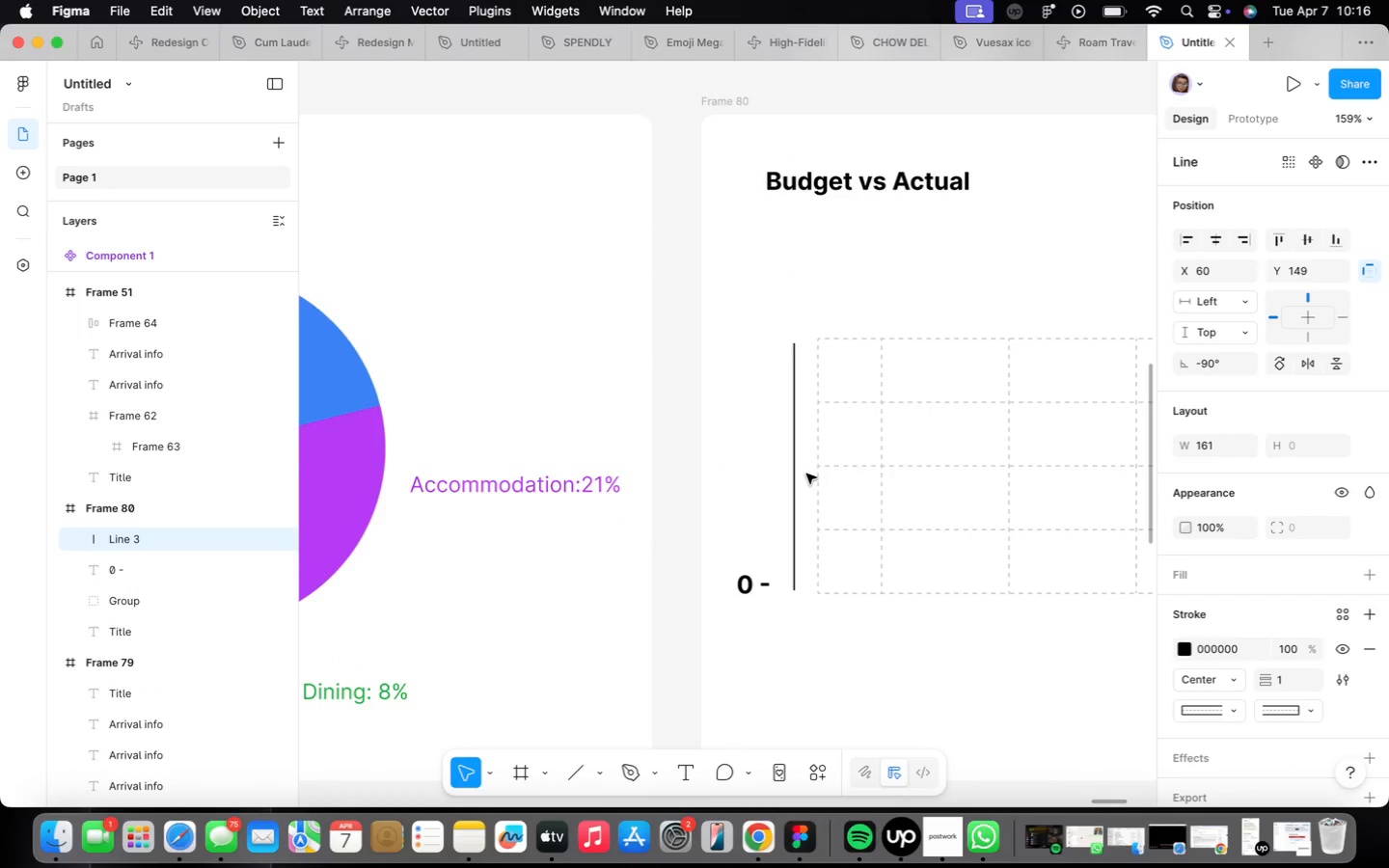 
key(ArrowUp)
 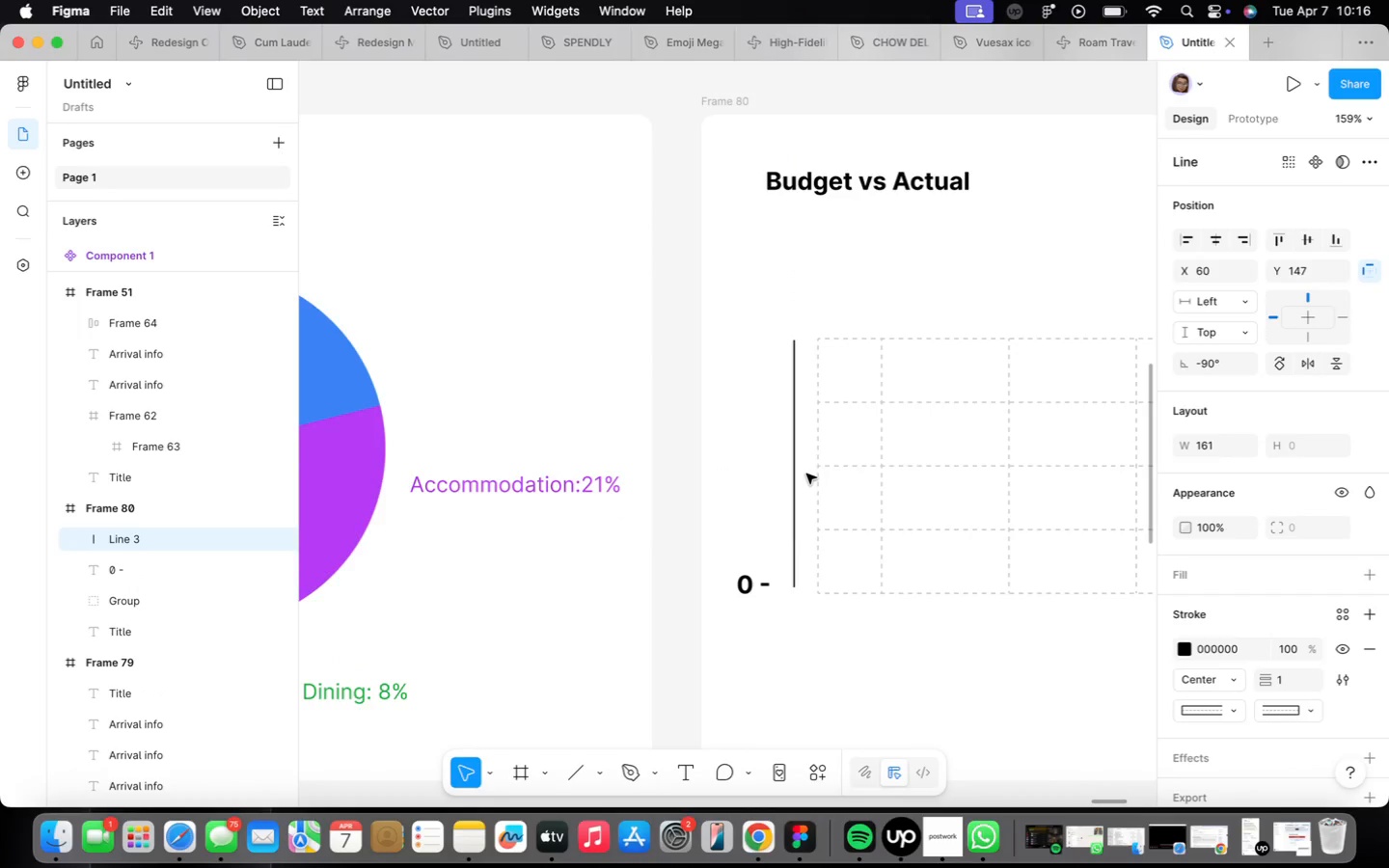 
key(ArrowUp)
 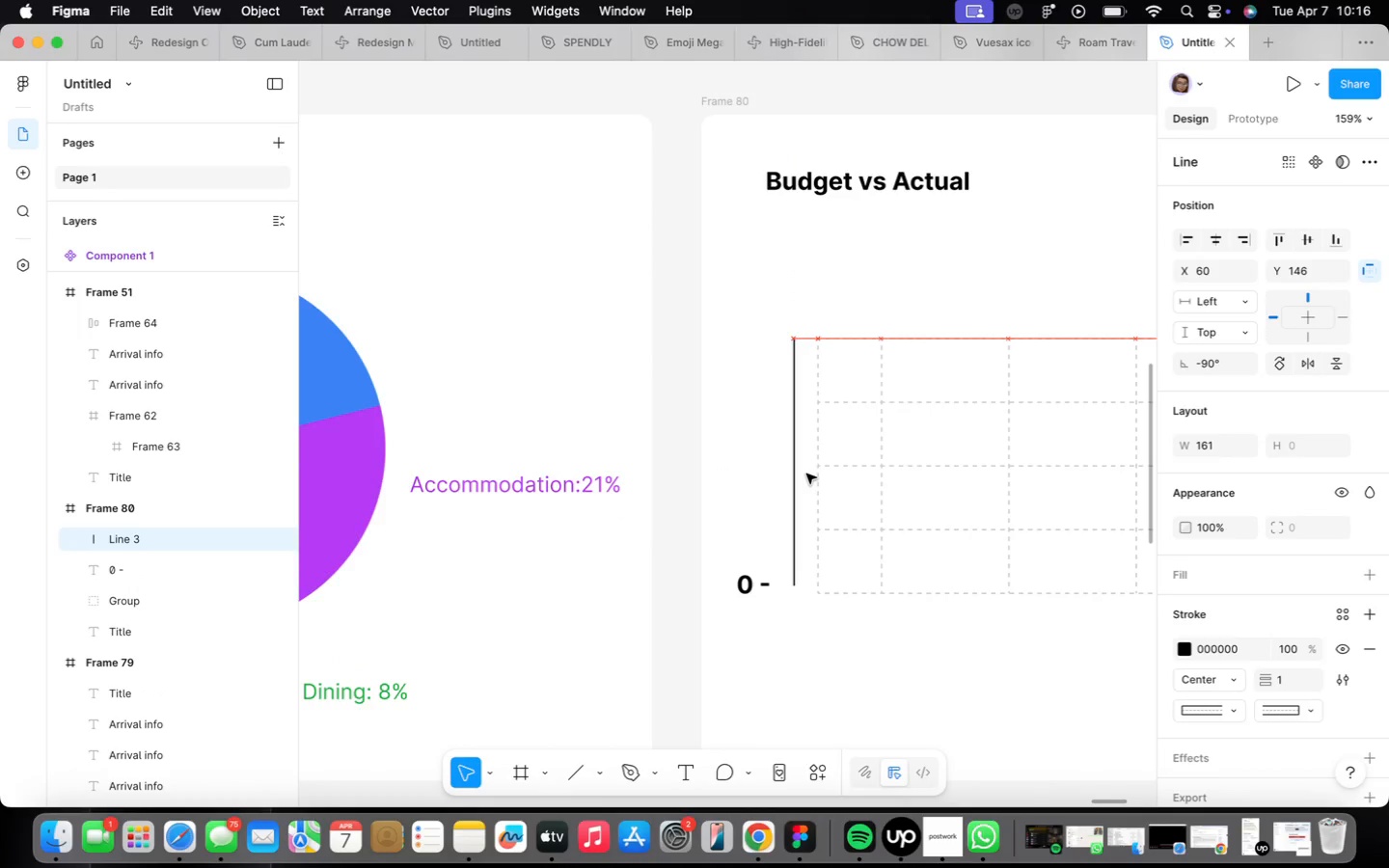 
key(ArrowUp)
 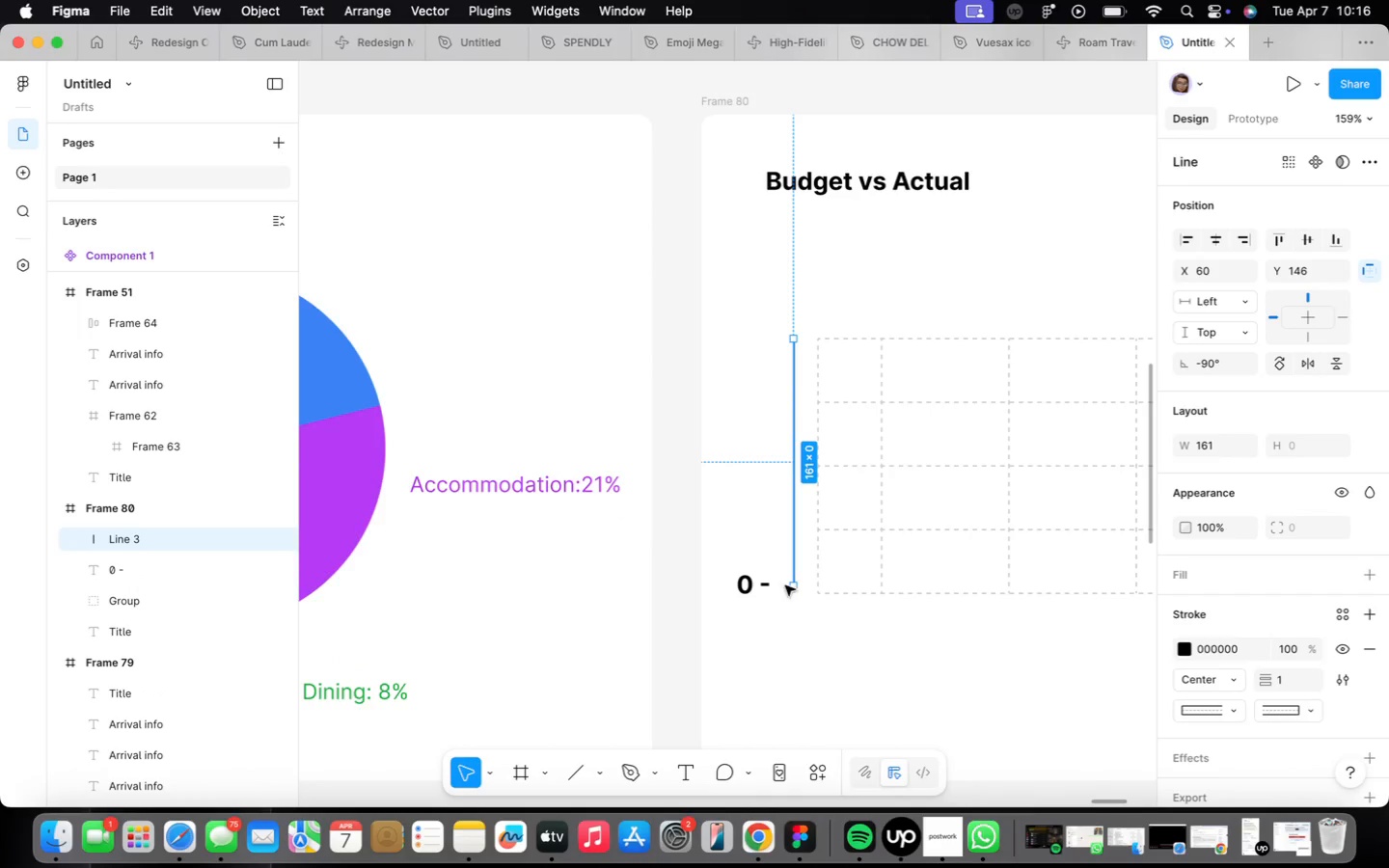 
scroll: coordinate [785, 587], scroll_direction: up, amount: 14.0
 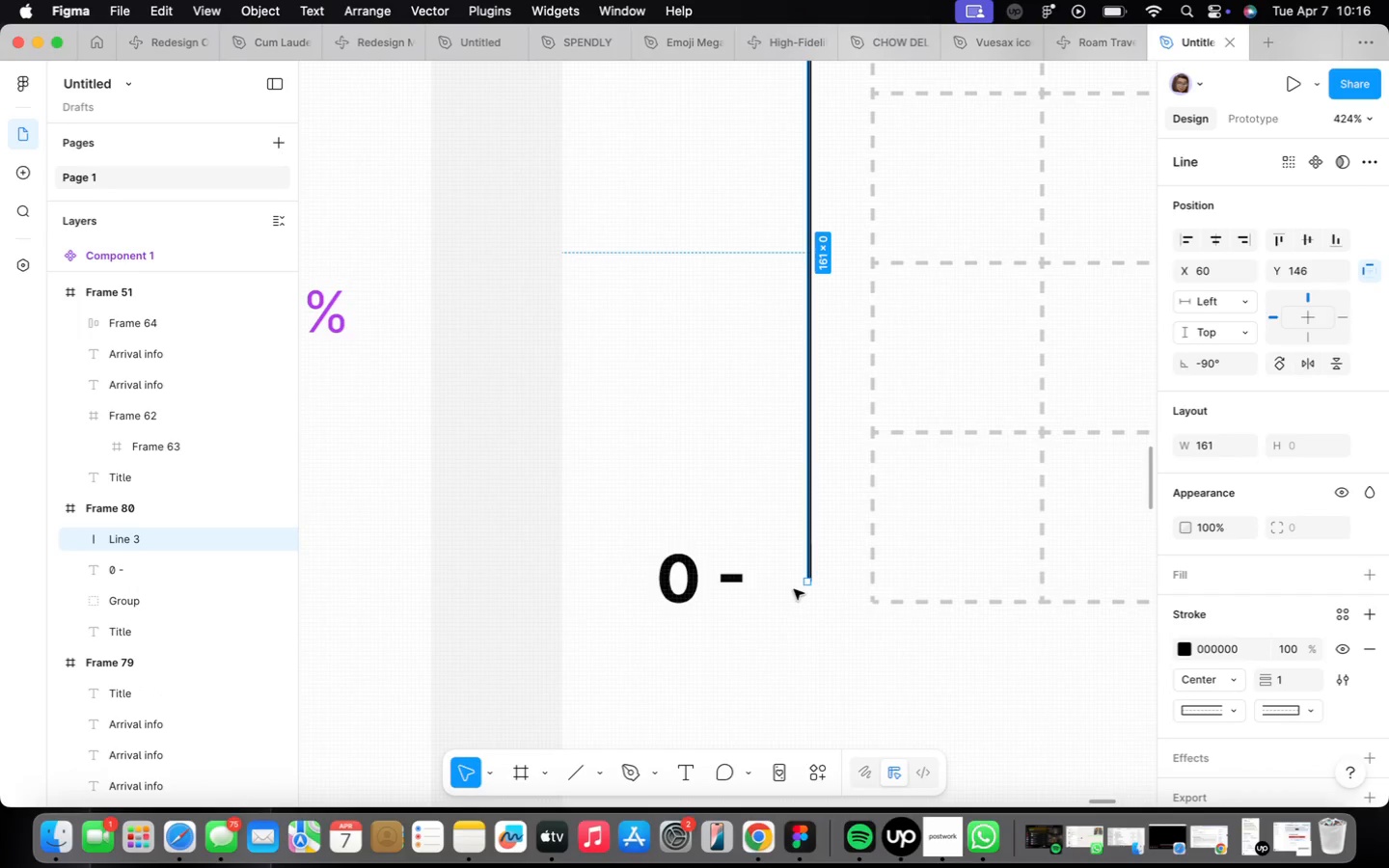 
hold_key(key=ShiftLeft, duration=1.57)
left_click_drag(start_coordinate=[803, 583], to_coordinate=[809, 599])
 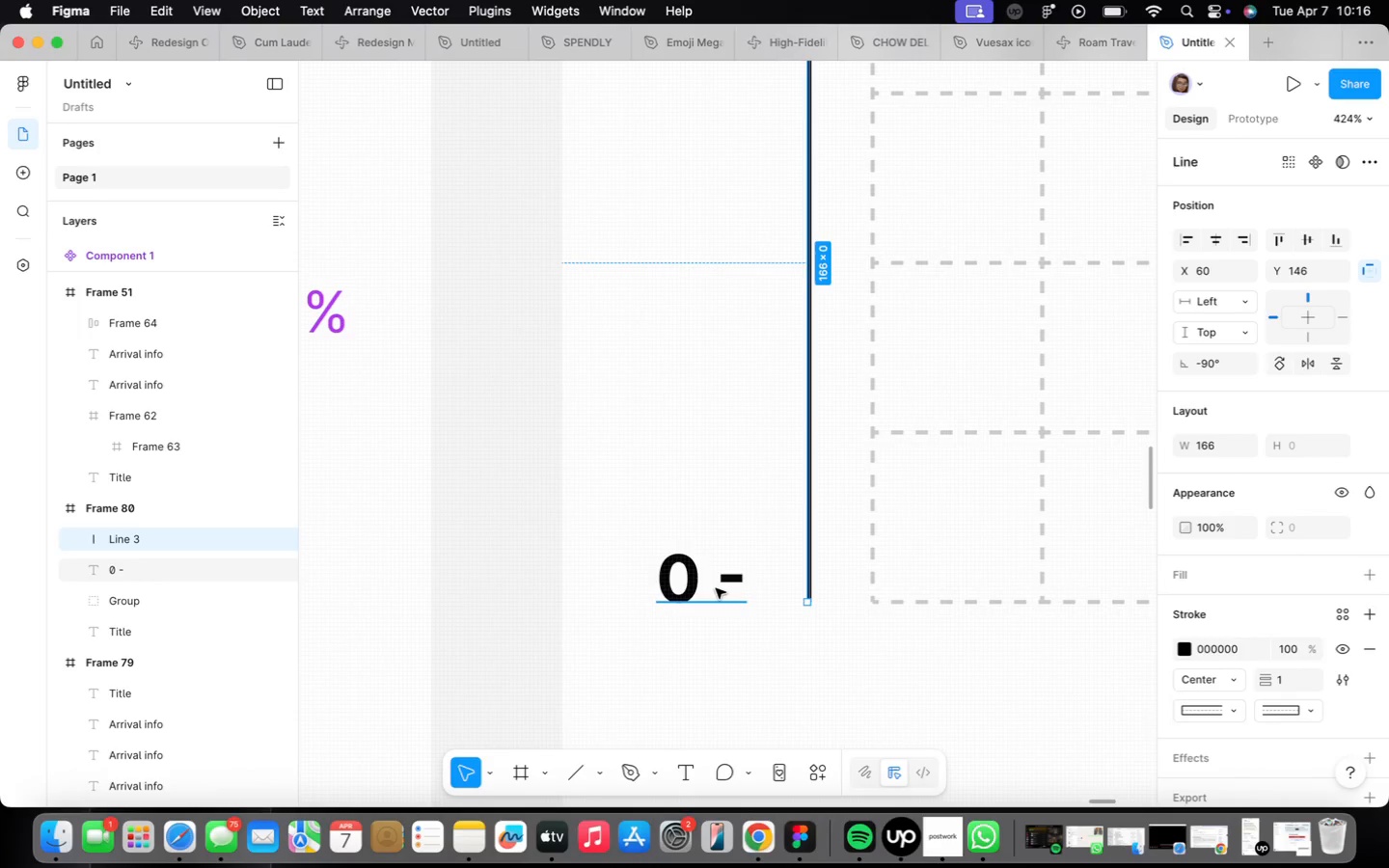 
left_click_drag(start_coordinate=[708, 583], to_coordinate=[779, 604])
 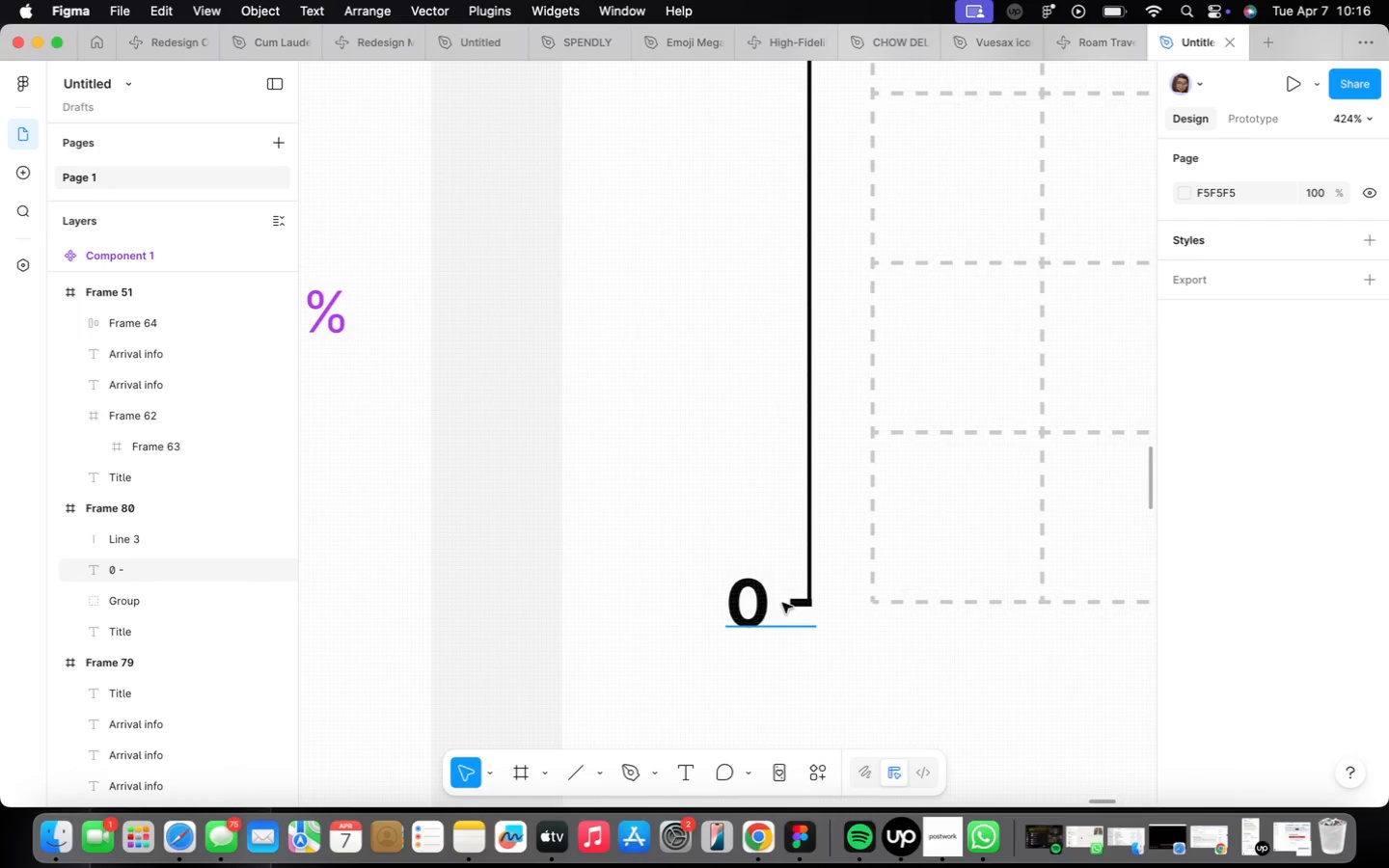 
double_click([782, 602])
 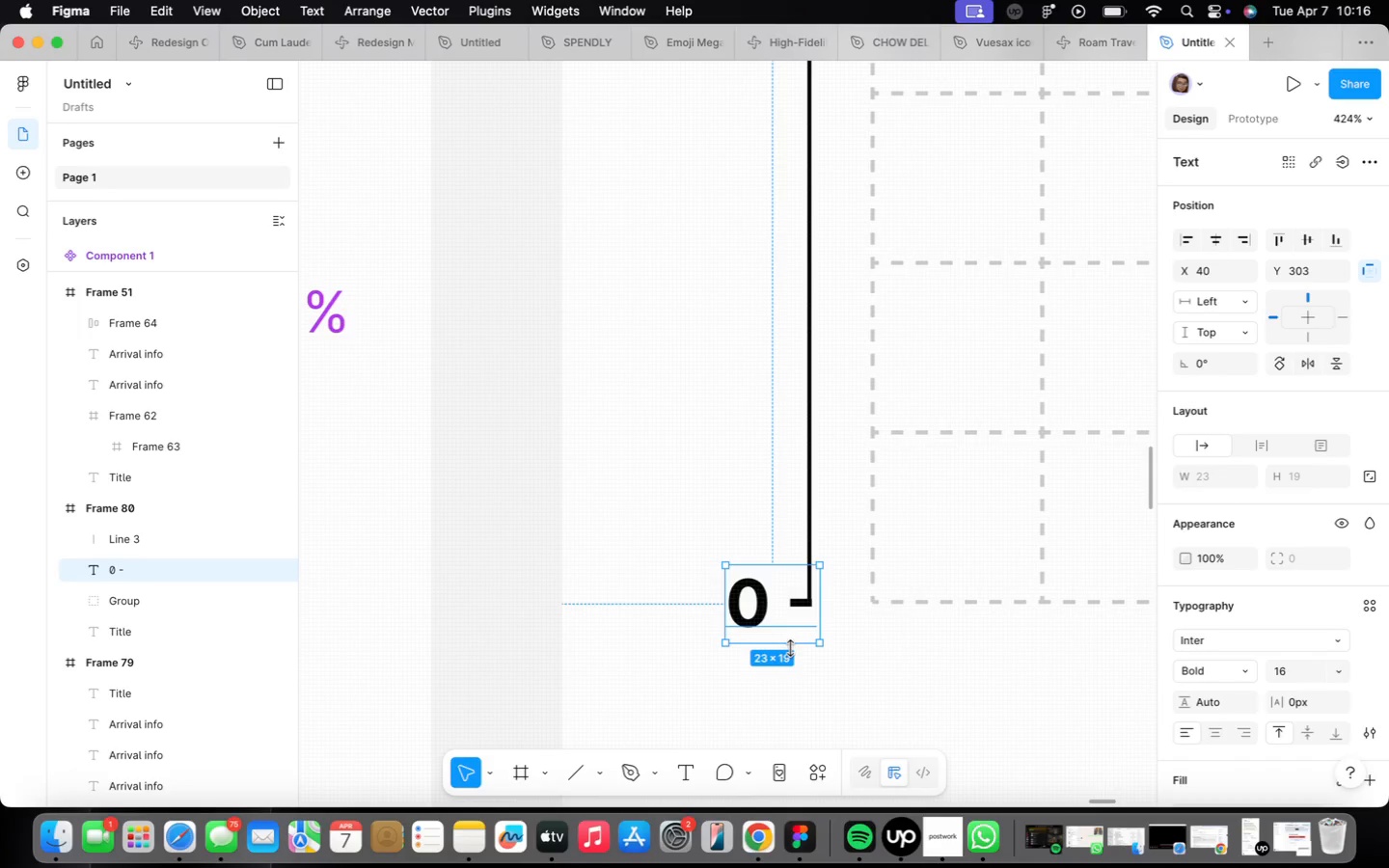 
key(ArrowLeft)
 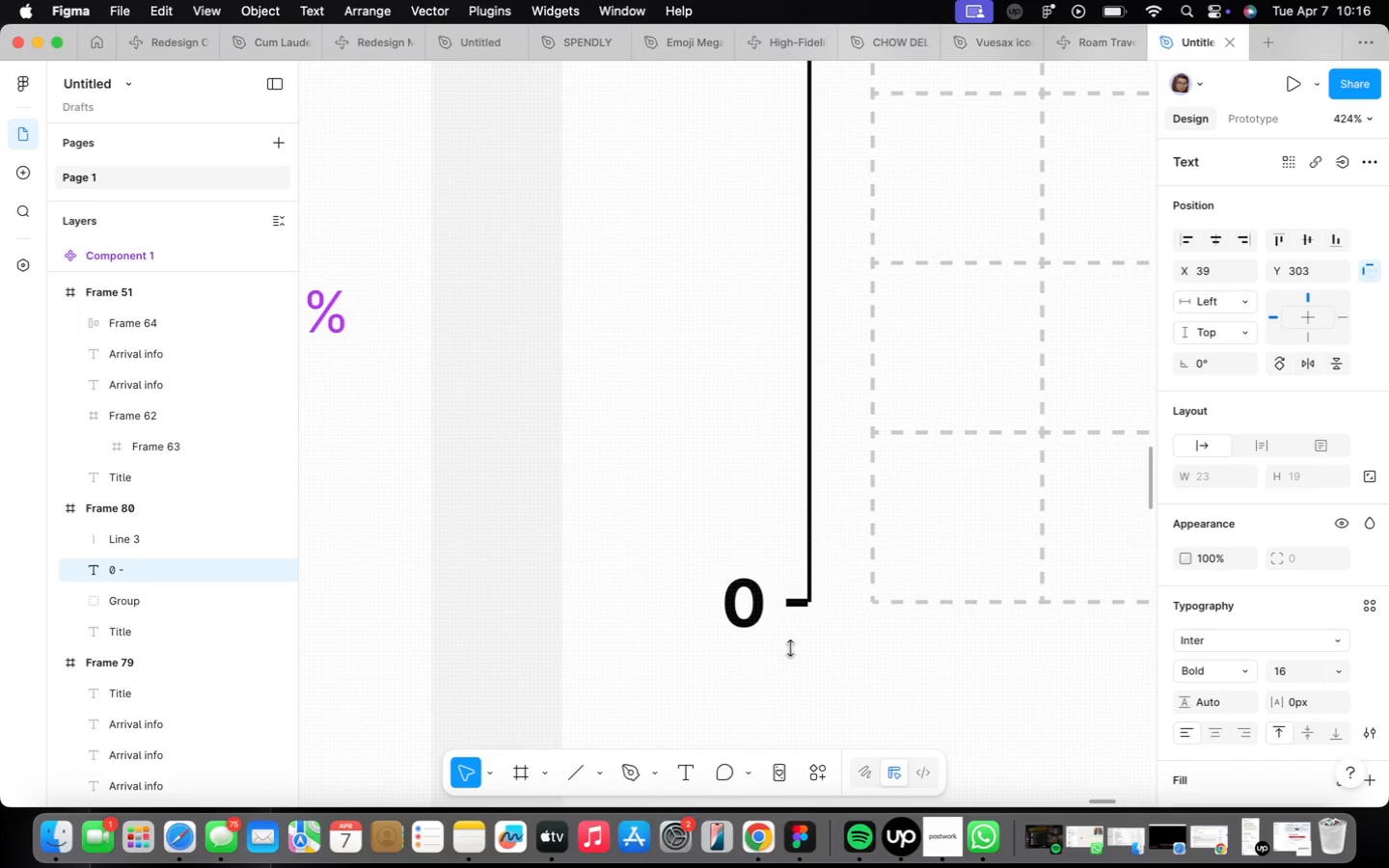 
key(ArrowUp)
 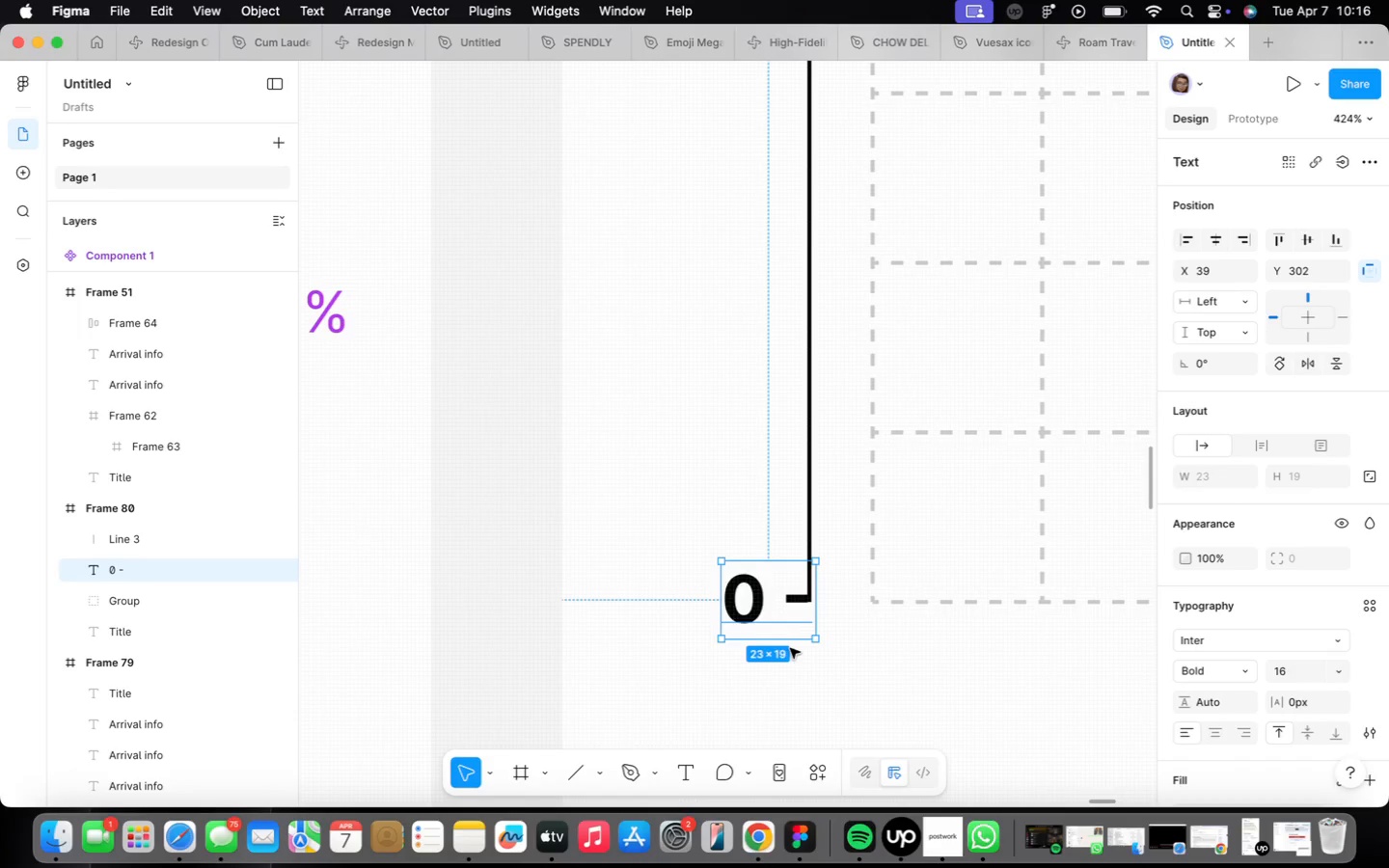 
key(ArrowUp)
 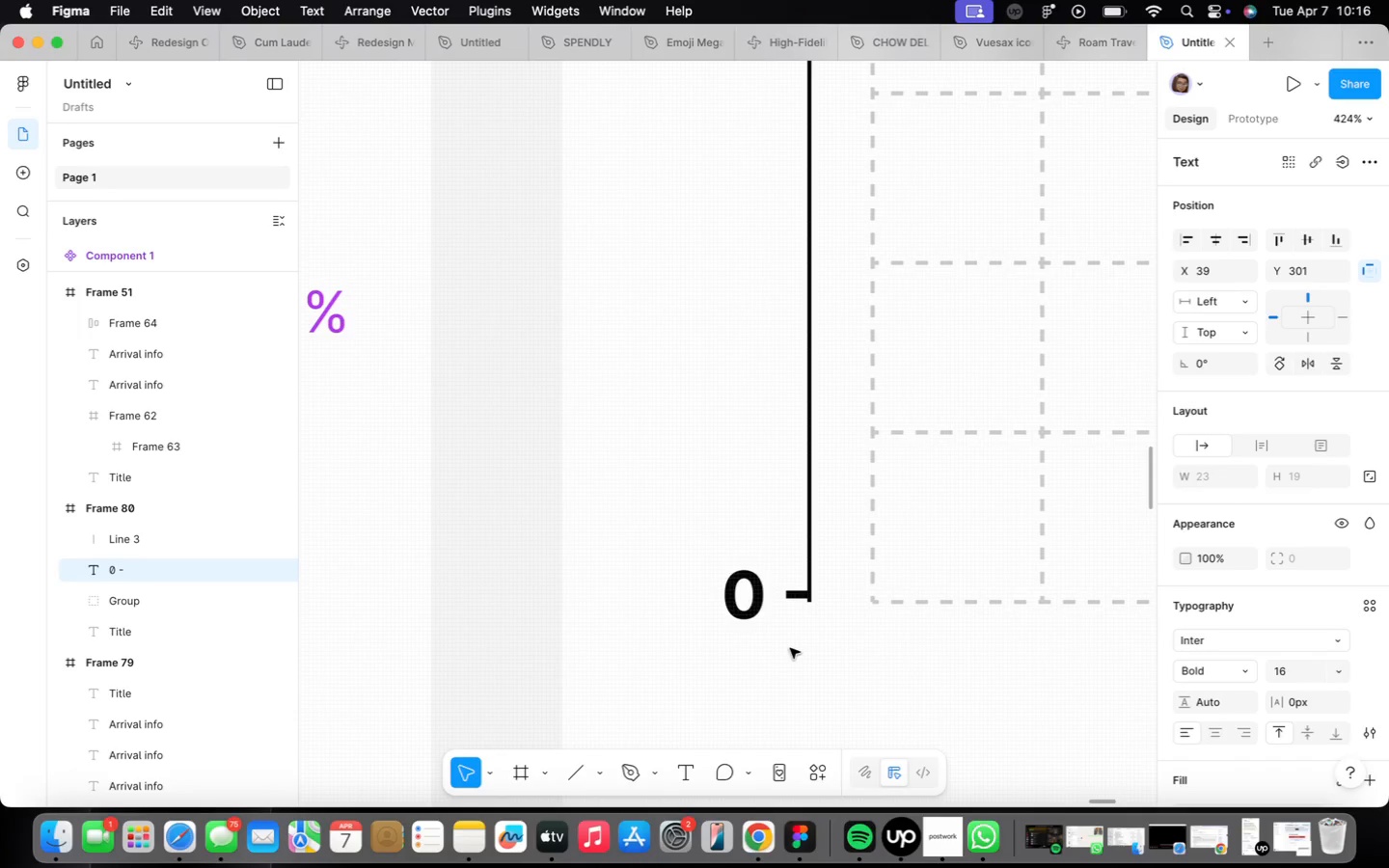 
key(ArrowDown)
 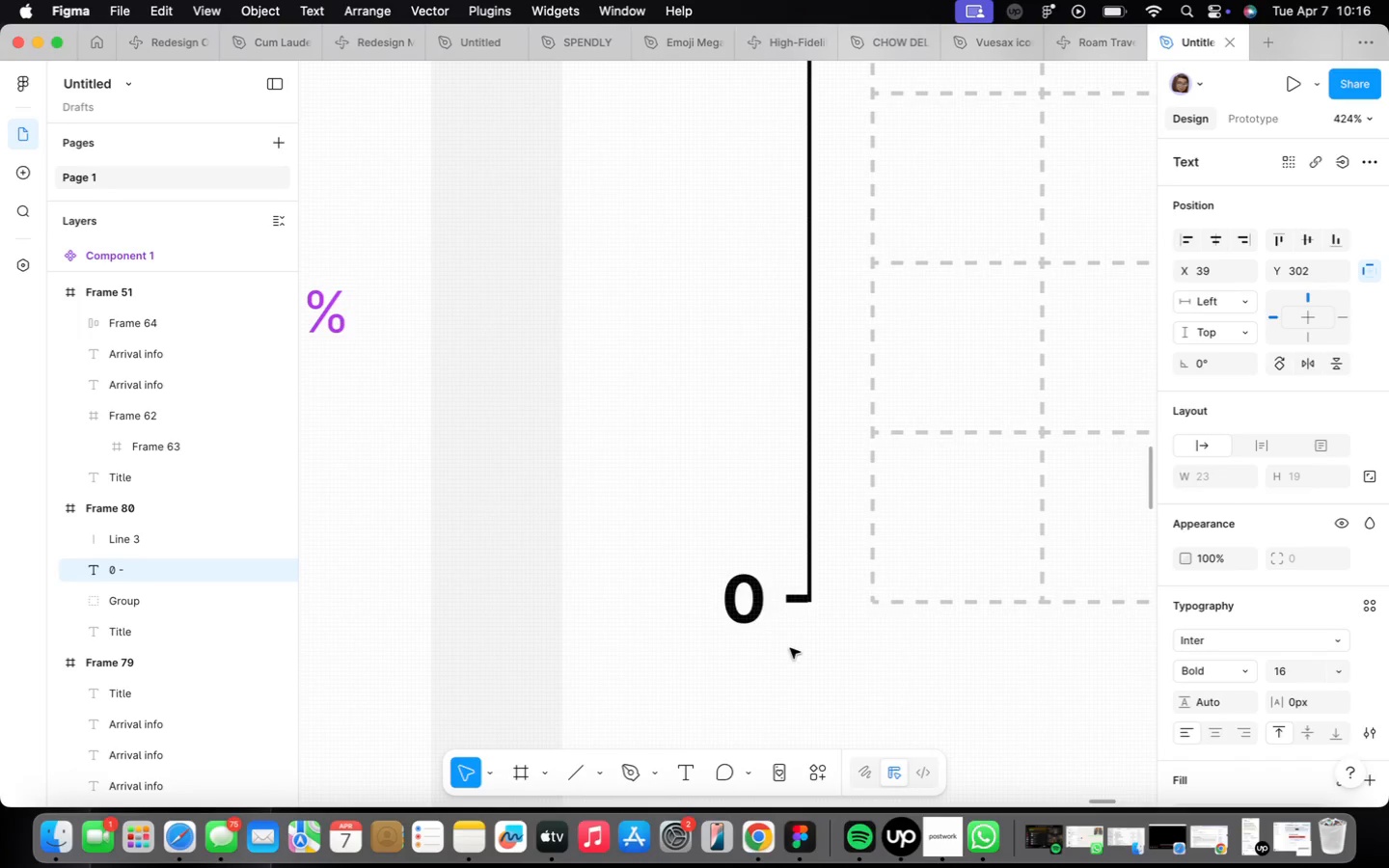 
key(ArrowRight)
 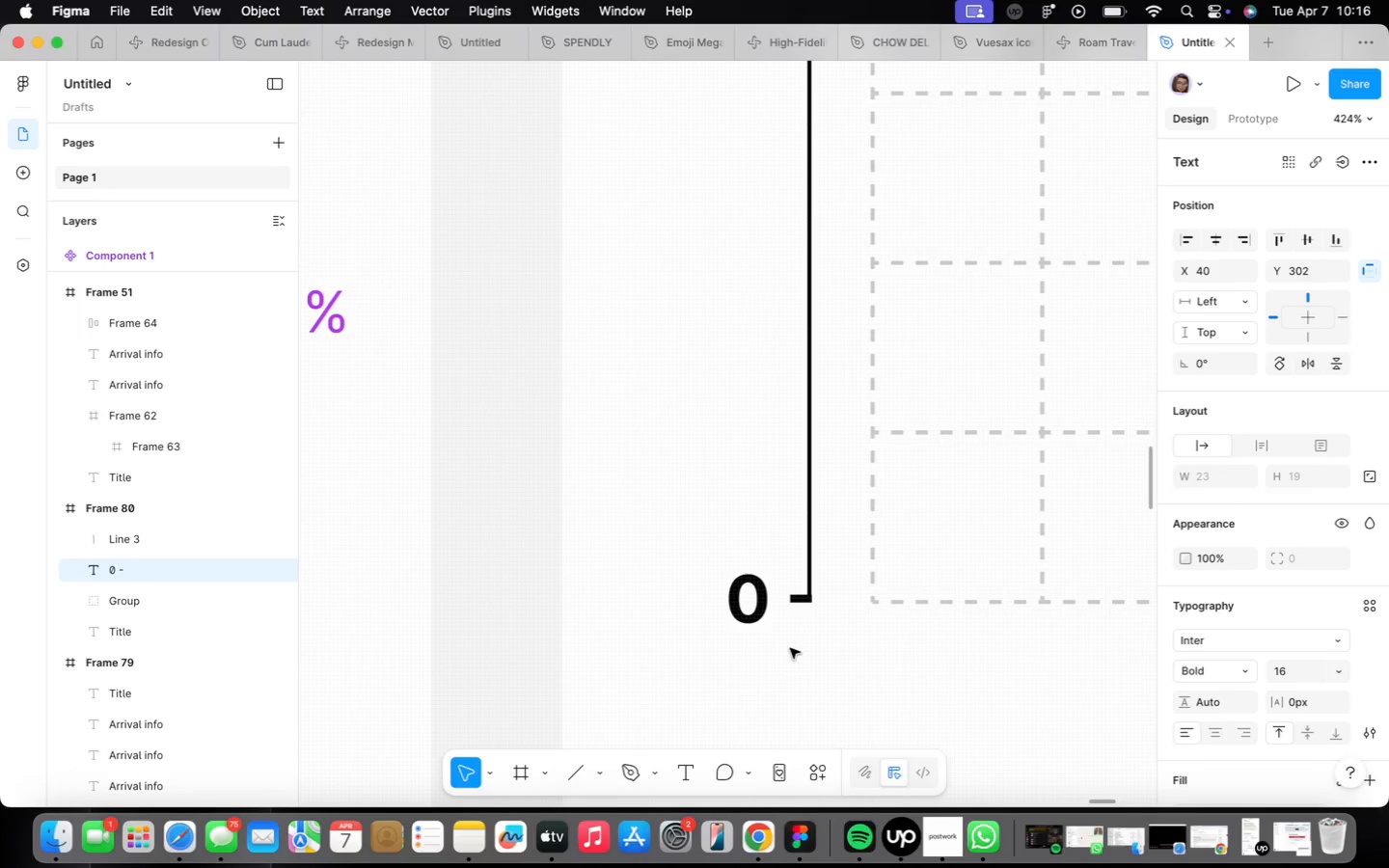 
scroll: coordinate [790, 647], scroll_direction: down, amount: 7.0
 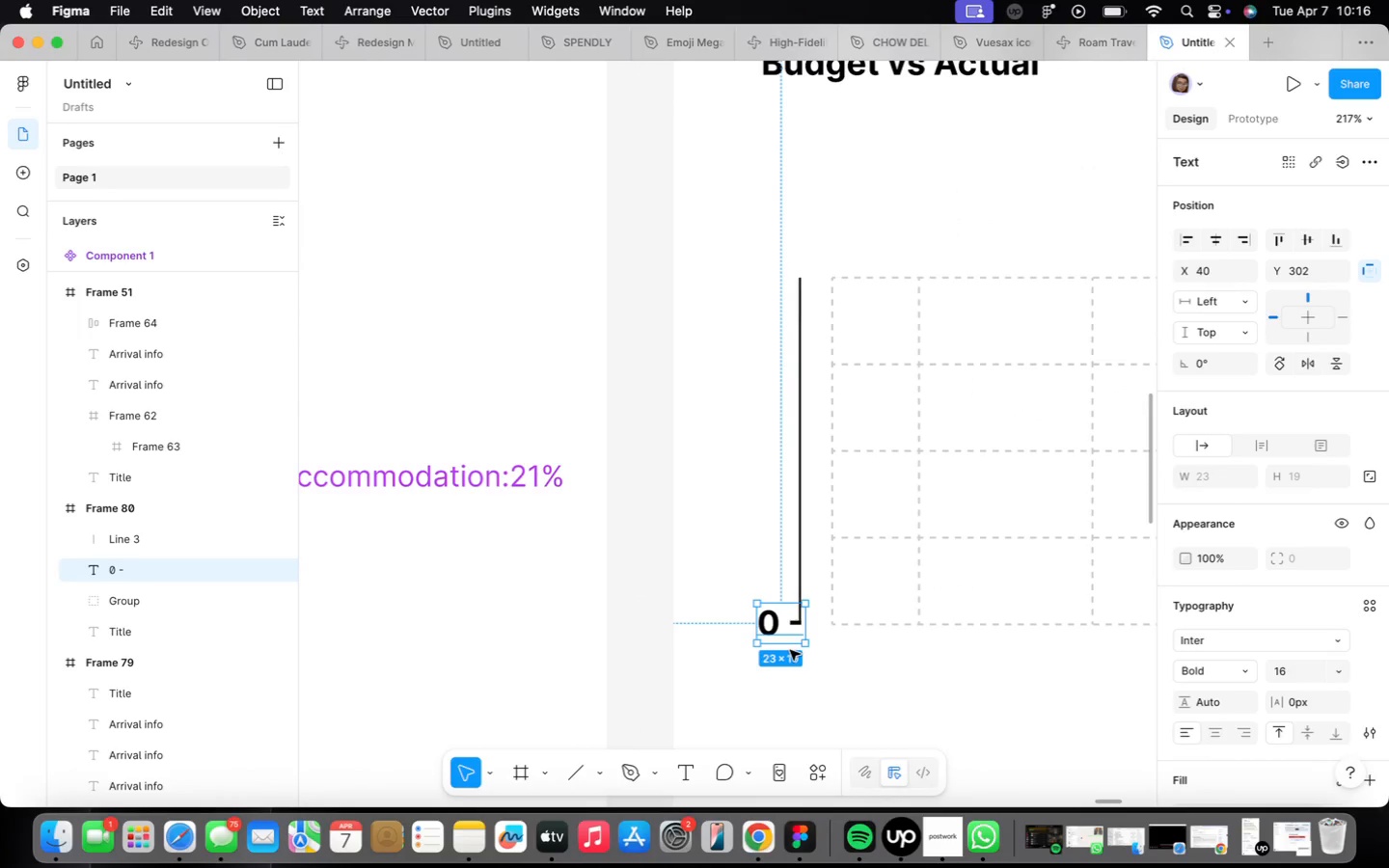 
left_click([821, 702])
 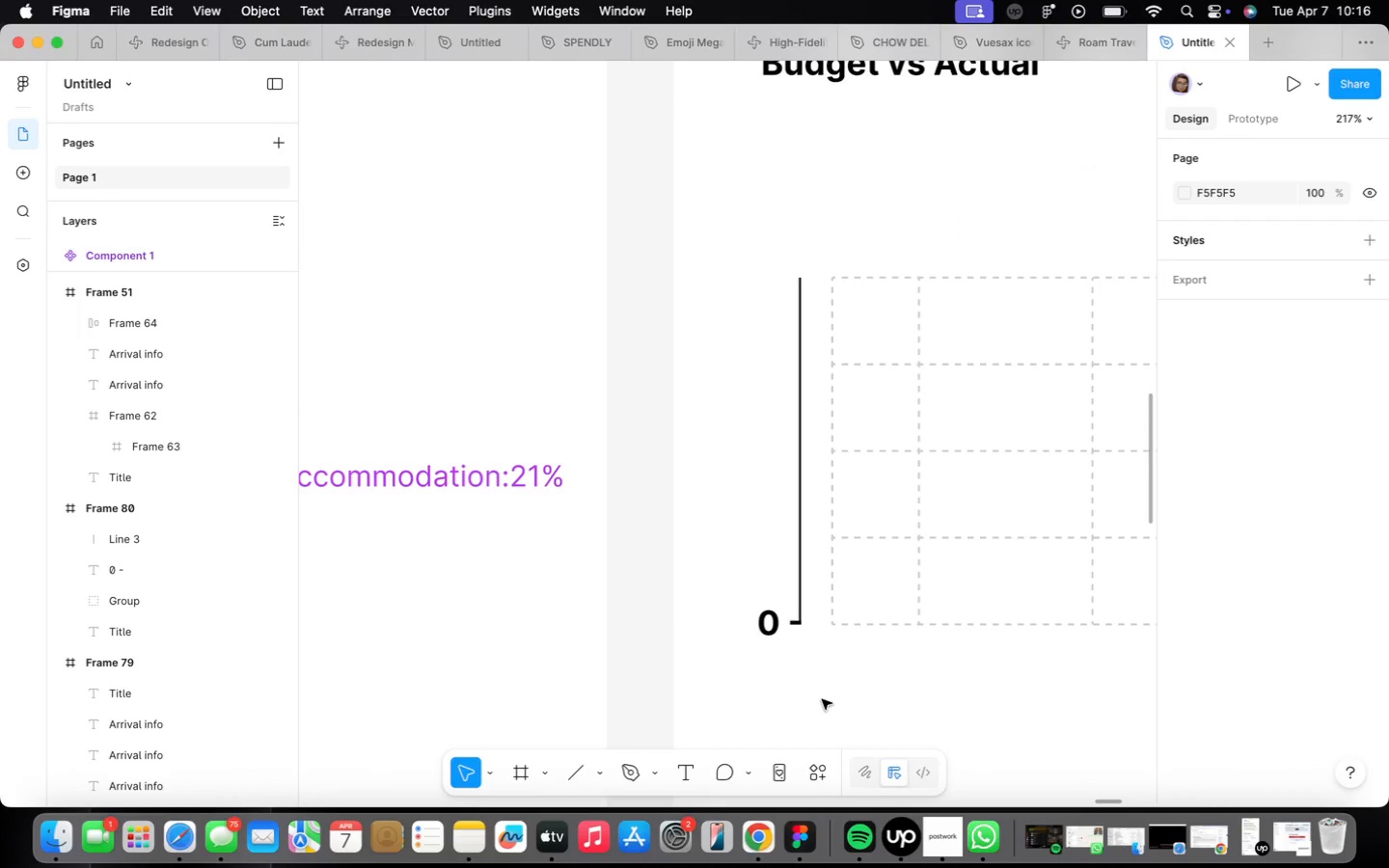 
scroll: coordinate [822, 699], scroll_direction: down, amount: 5.0
 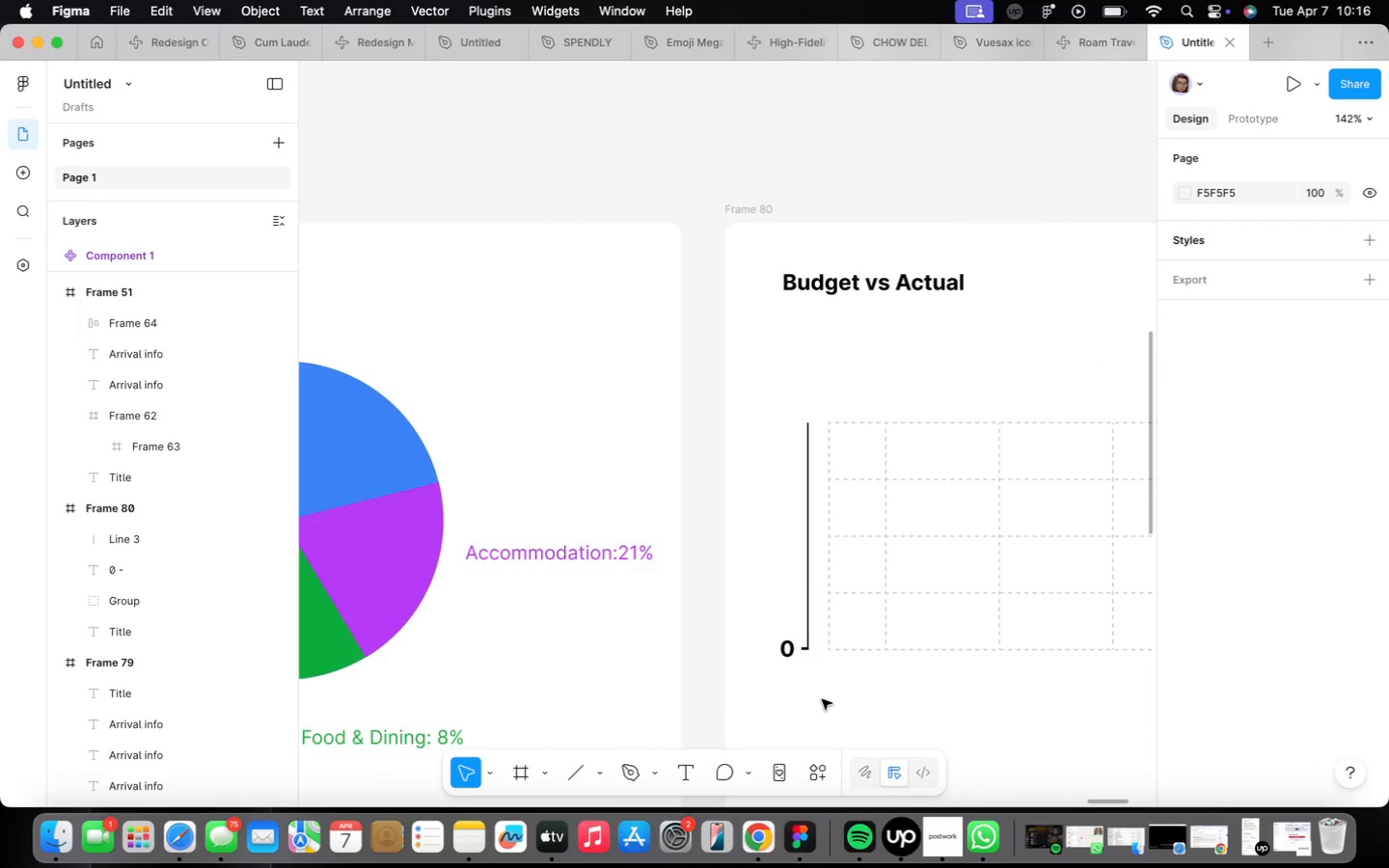 
scroll: coordinate [820, 699], scroll_direction: up, amount: 16.0
 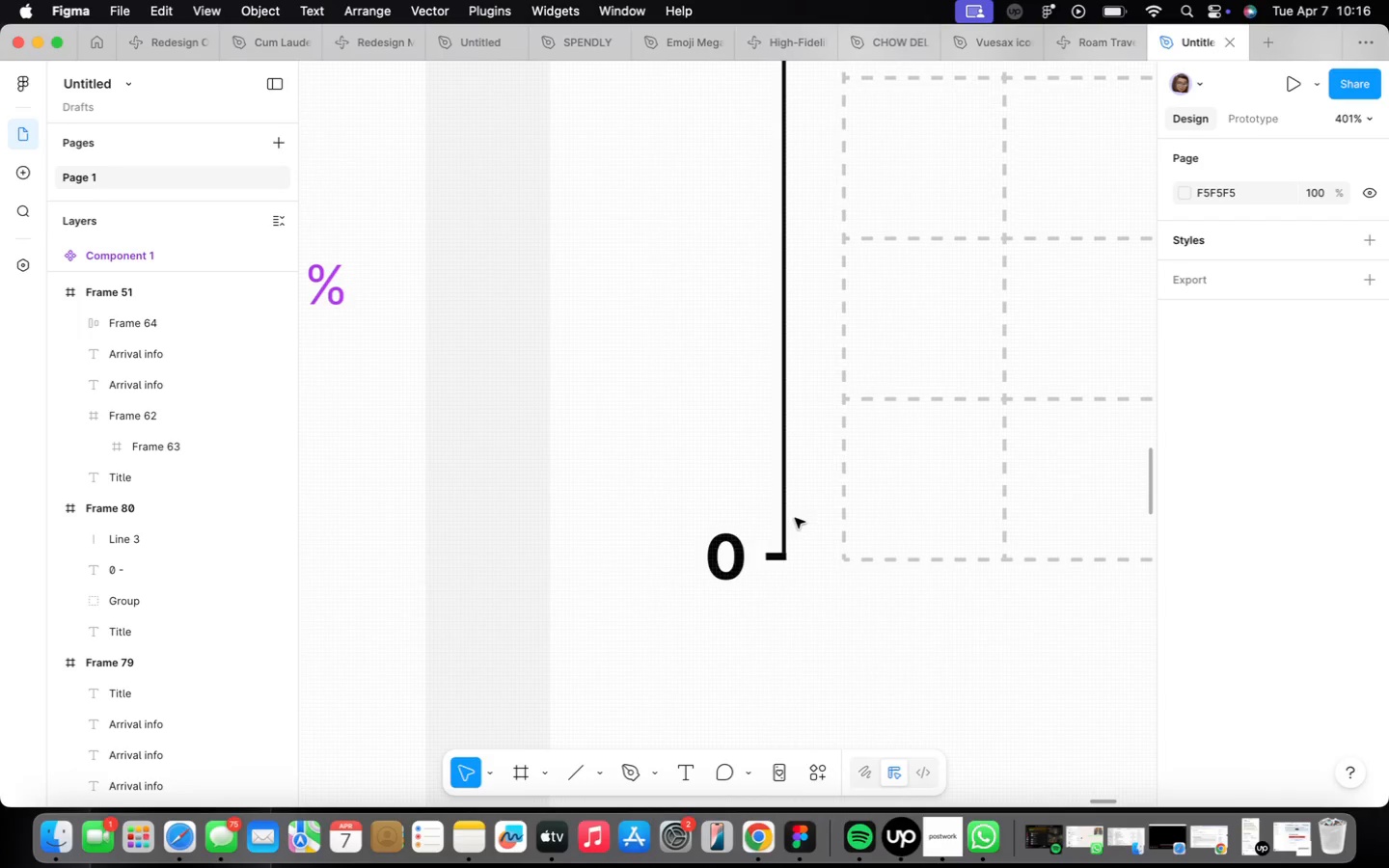 
left_click([781, 509])
 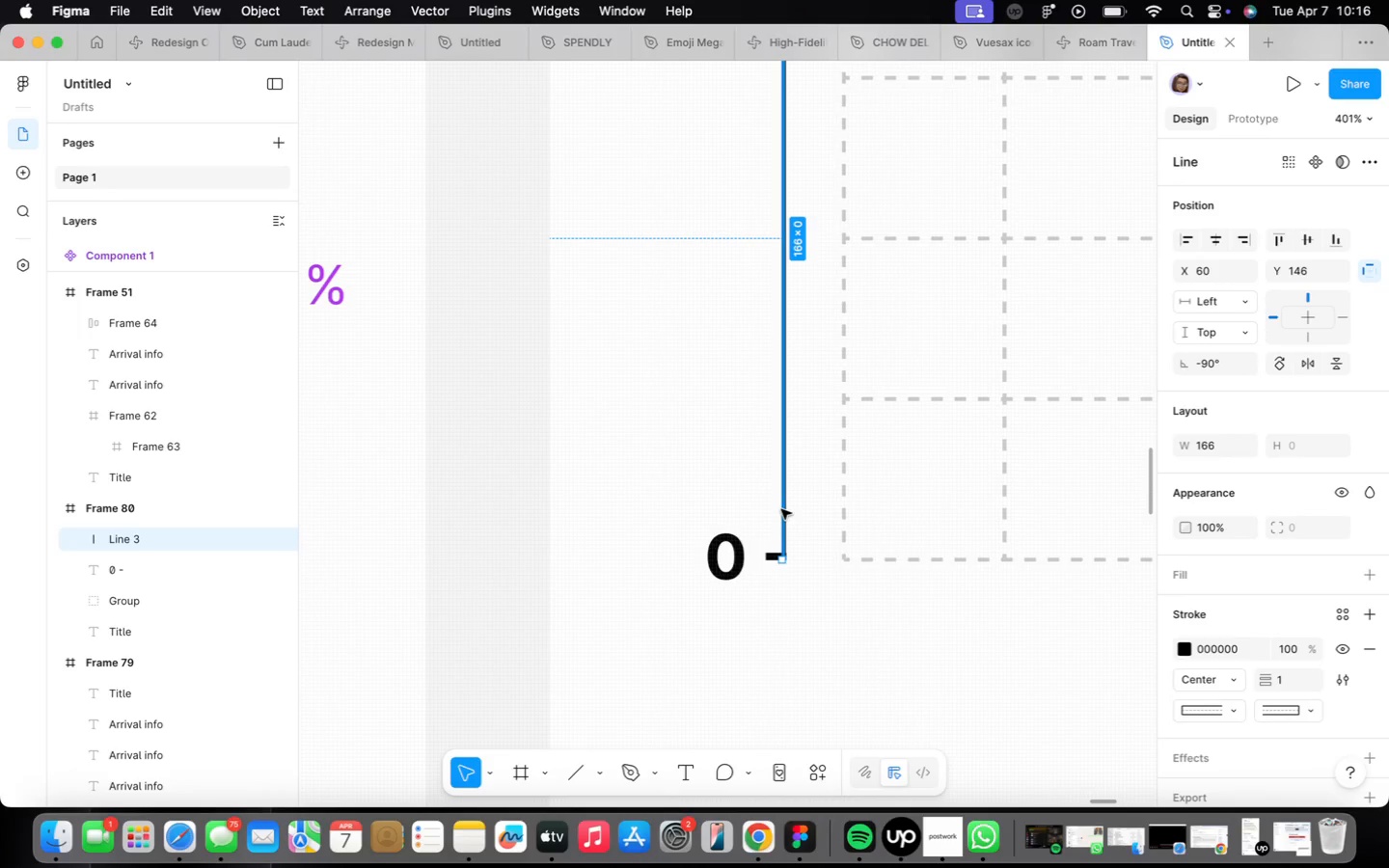 
scroll: coordinate [781, 509], scroll_direction: down, amount: 10.0
 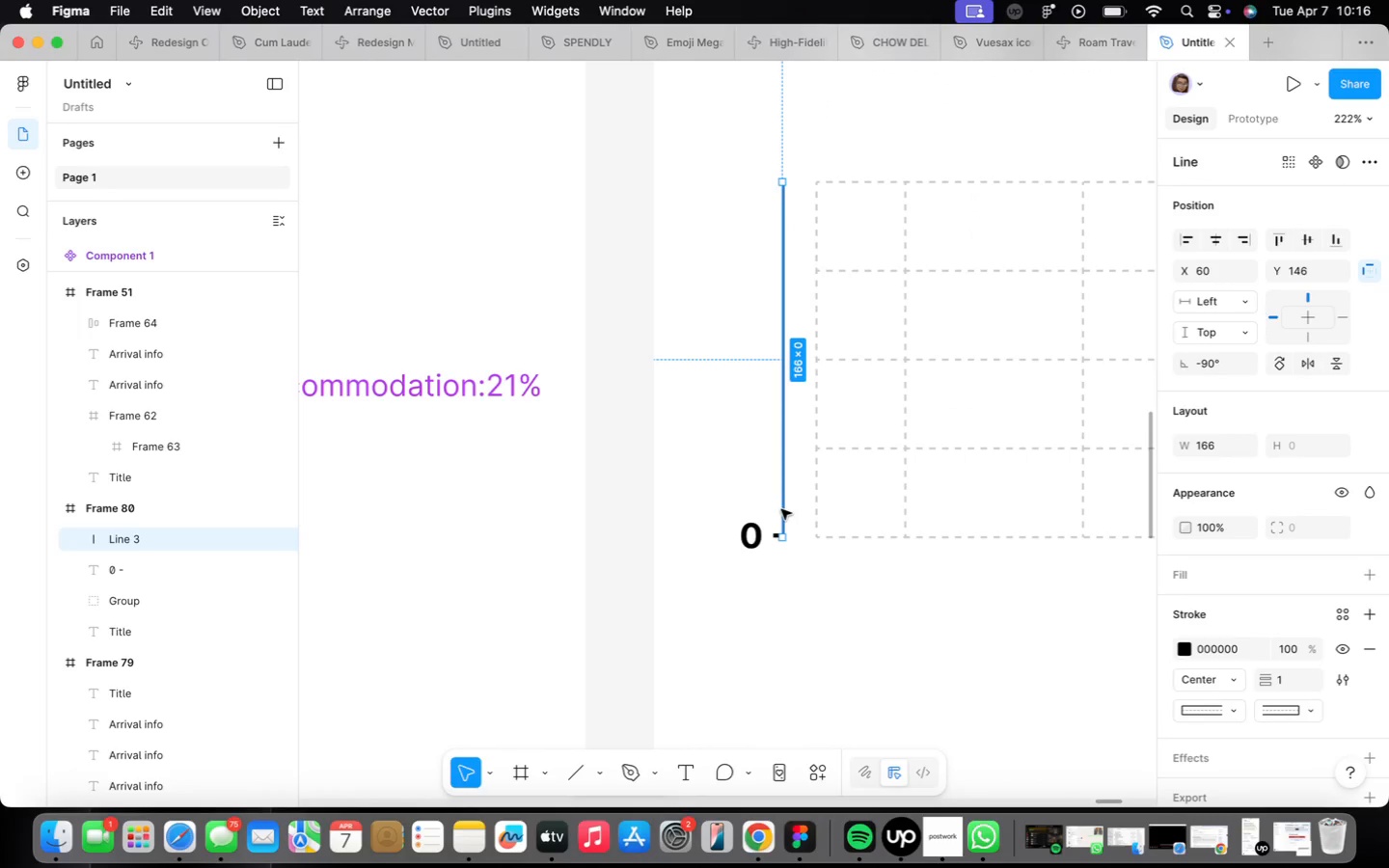 
hold_key(key=OptionLeft, duration=1.08)
left_click_drag(start_coordinate=[781, 509], to_coordinate=[903, 621])
 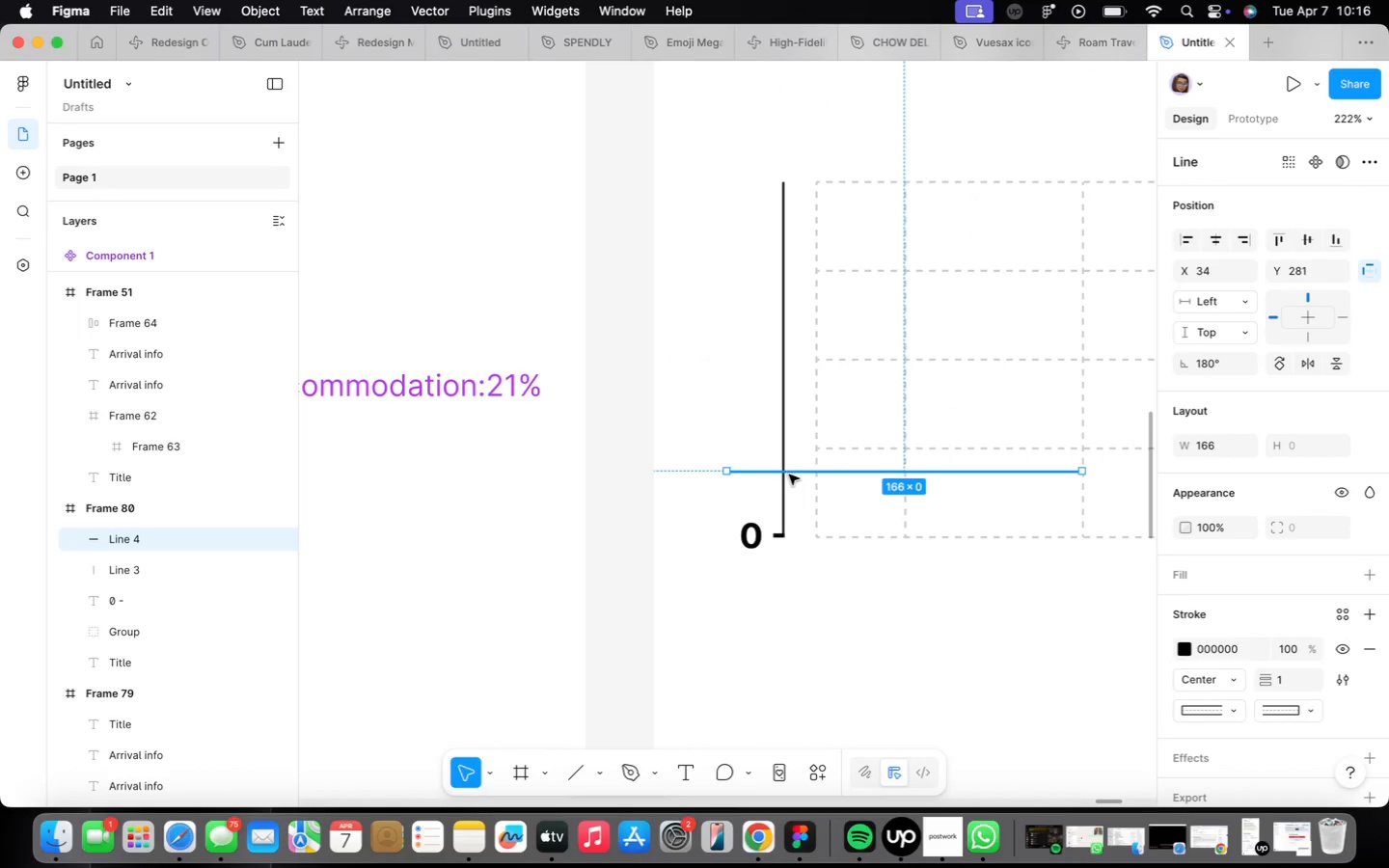 
left_click_drag(start_coordinate=[787, 470], to_coordinate=[844, 534])
 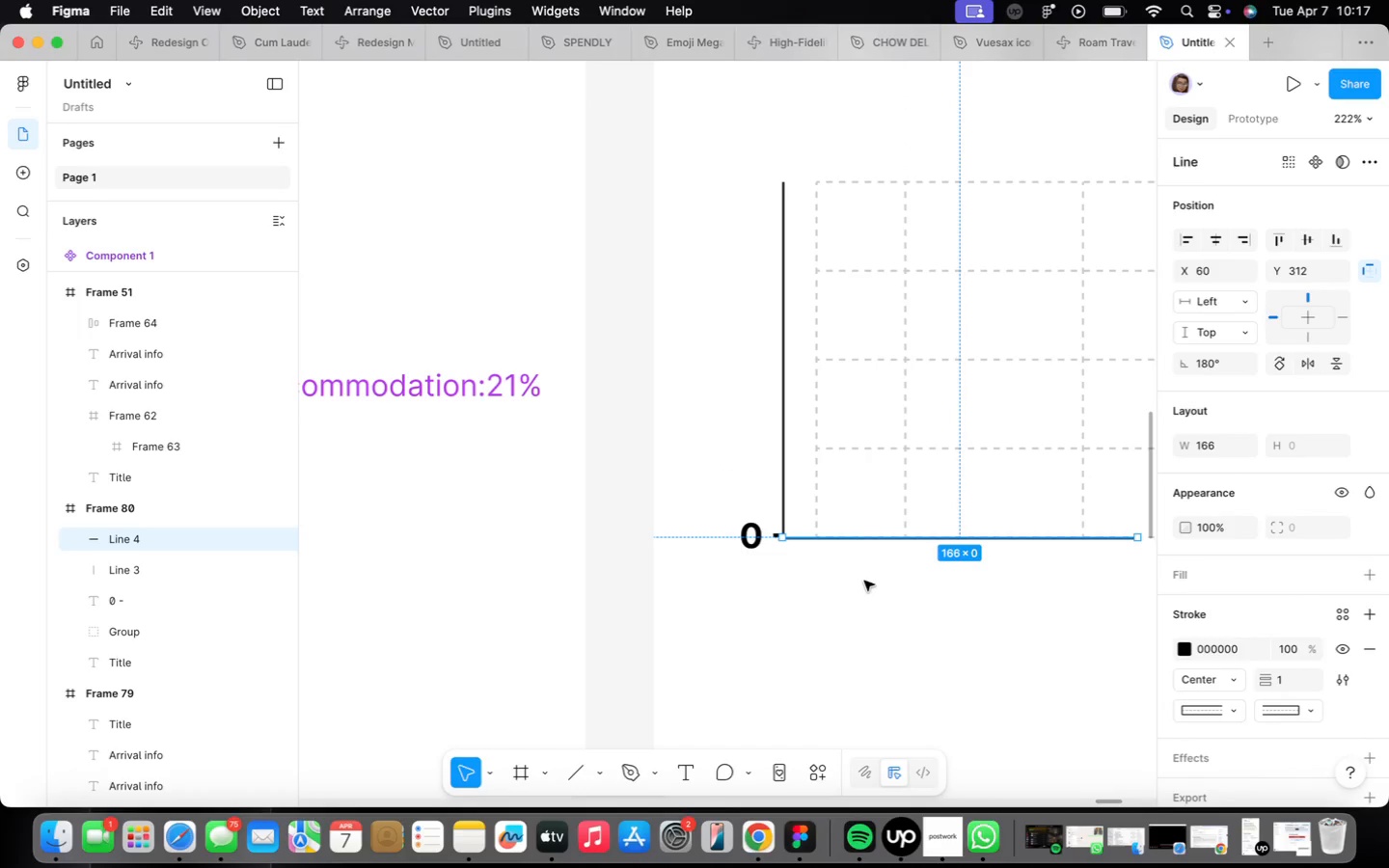 
left_click([864, 581])
 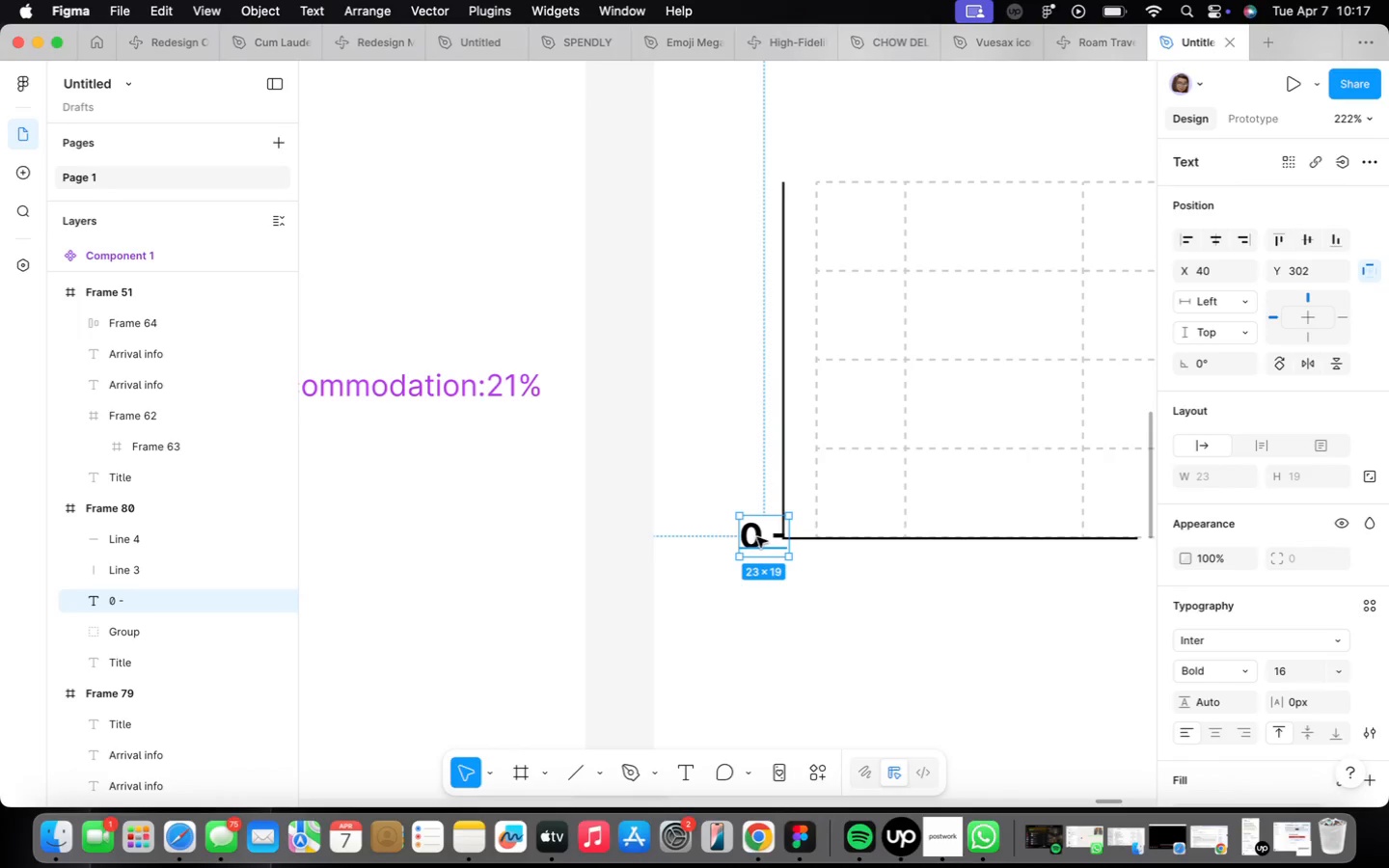 
key(ArrowLeft)
 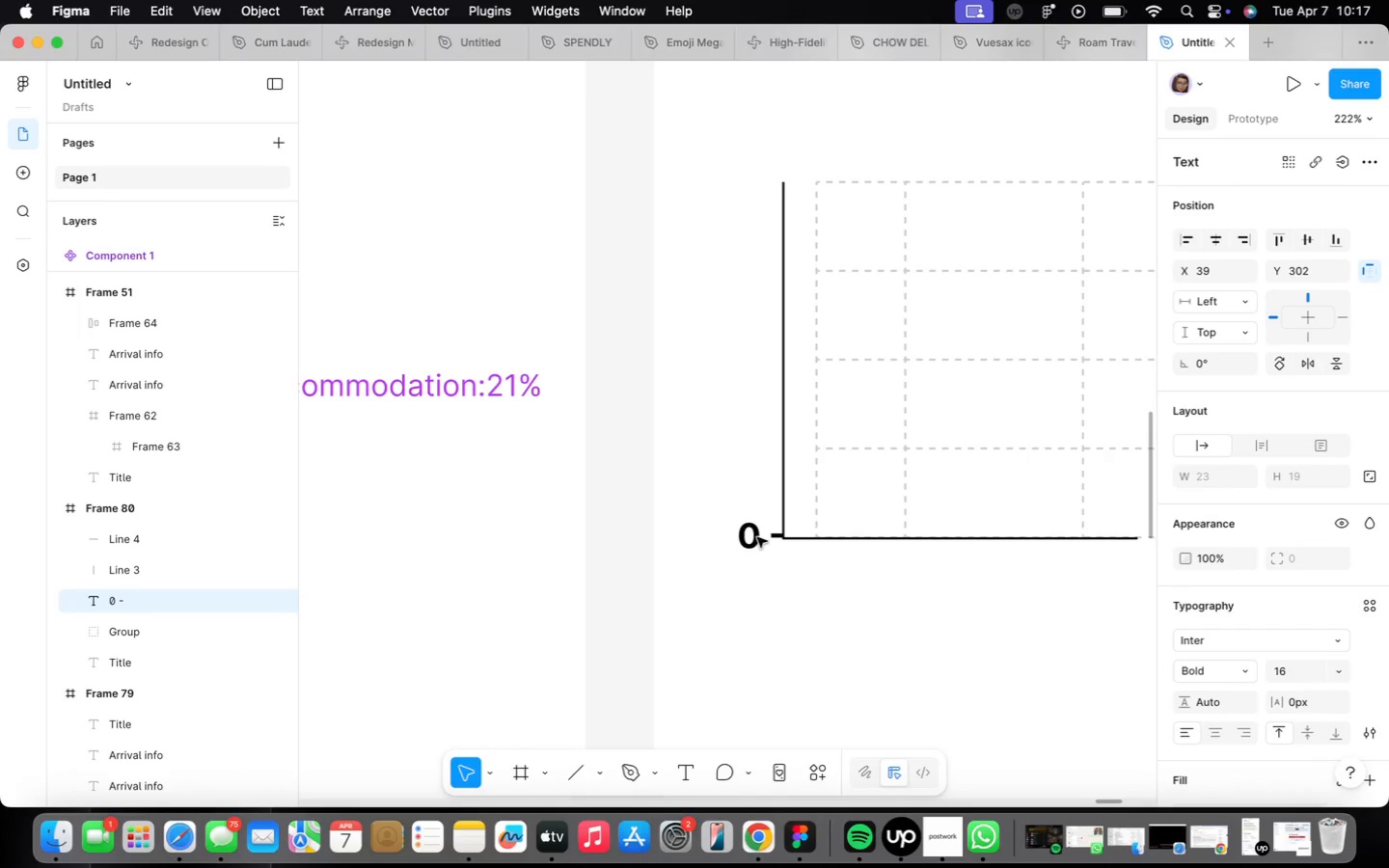 
key(ArrowLeft)
 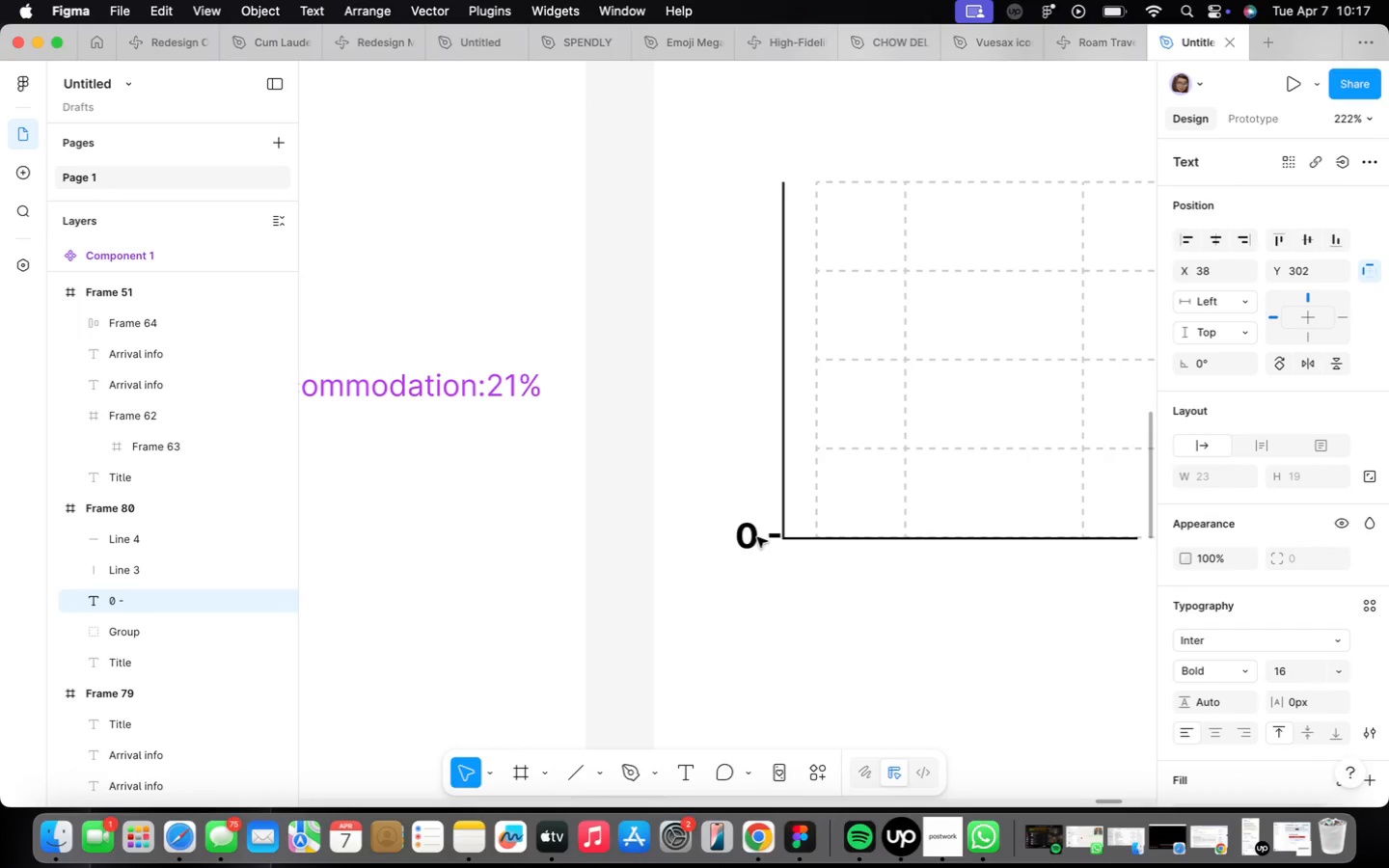 
key(ArrowRight)
 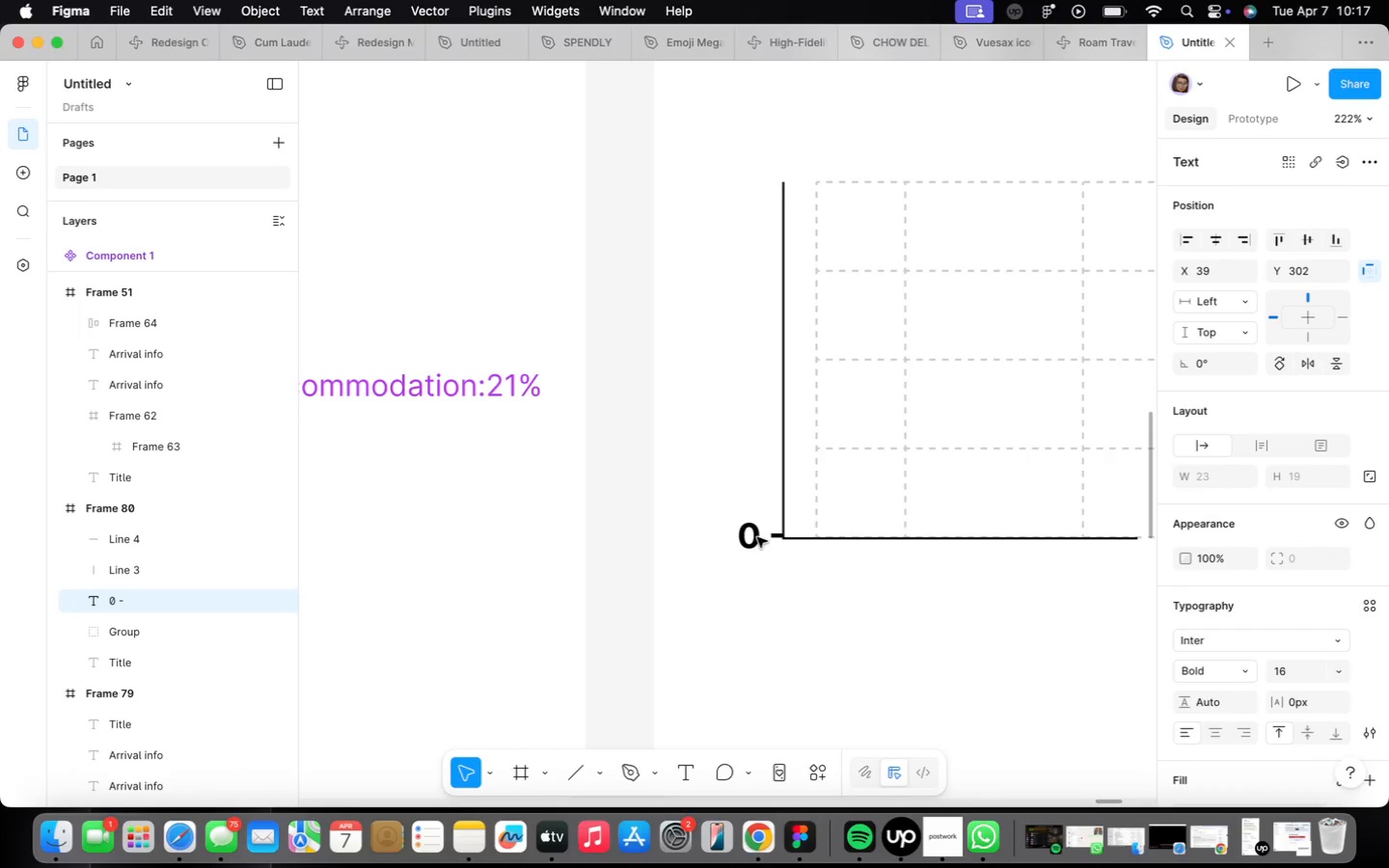 
scroll: coordinate [811, 594], scroll_direction: down, amount: 4.0
 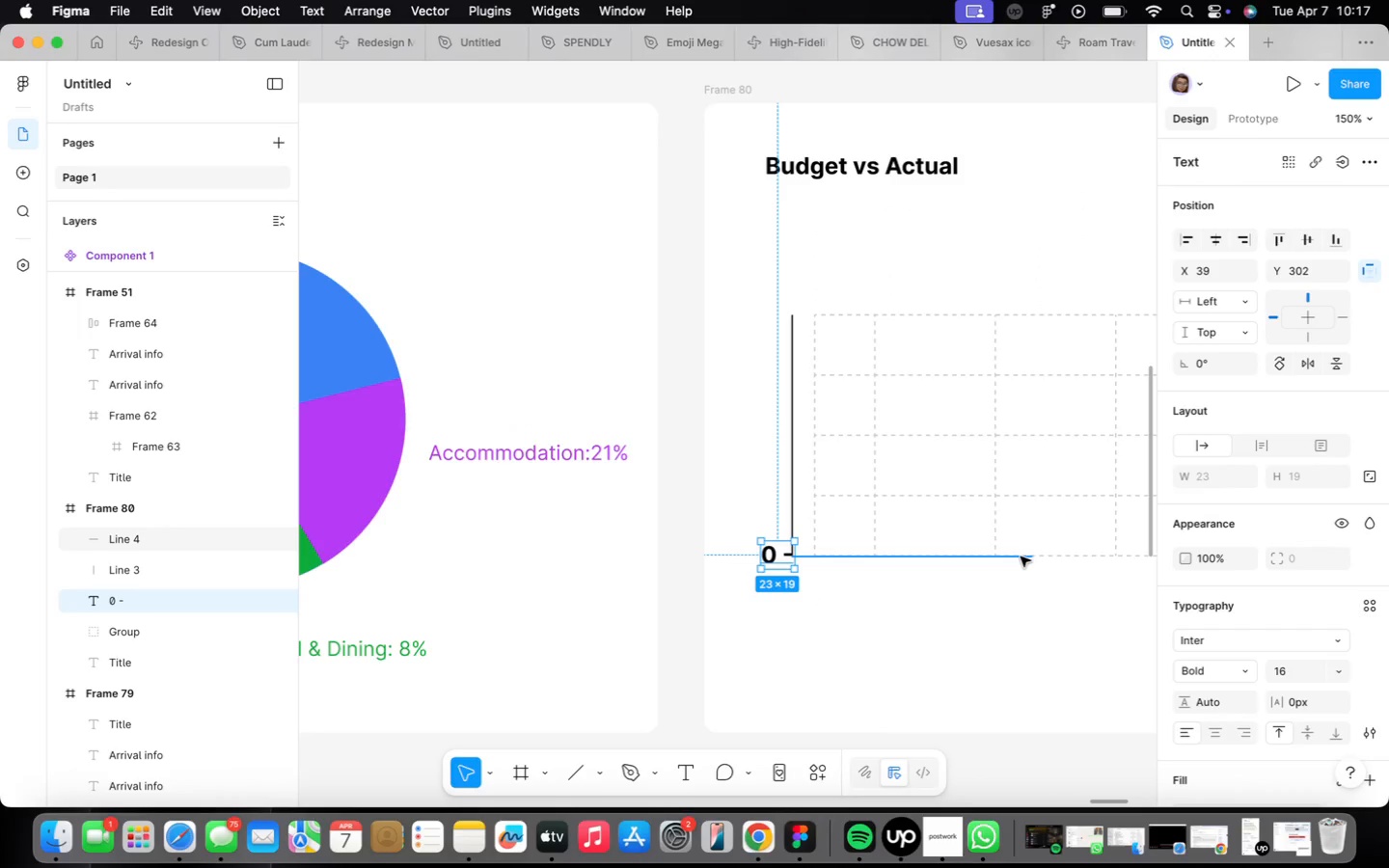 
left_click([1021, 556])
 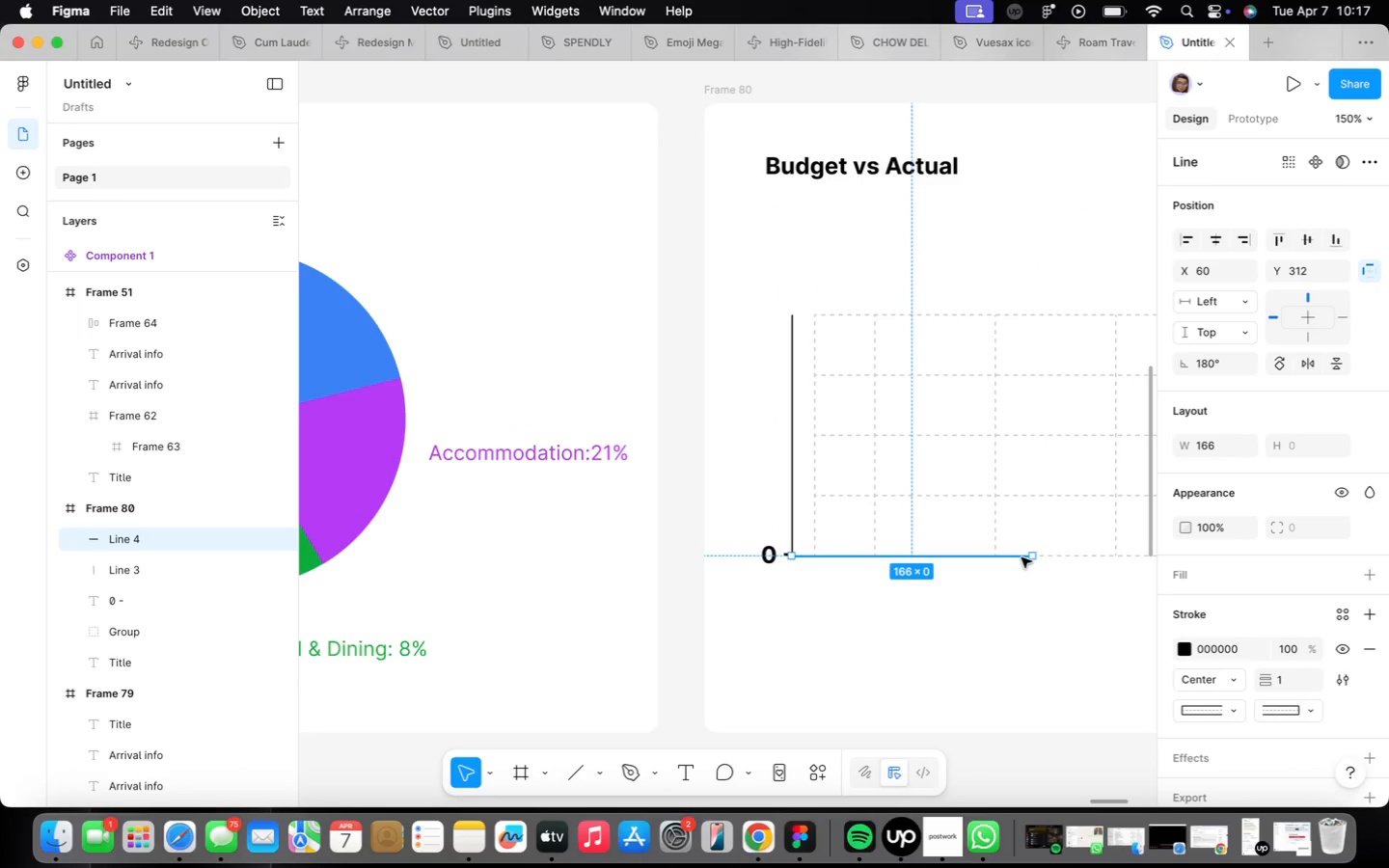 
scroll: coordinate [1021, 558], scroll_direction: down, amount: 2.0
 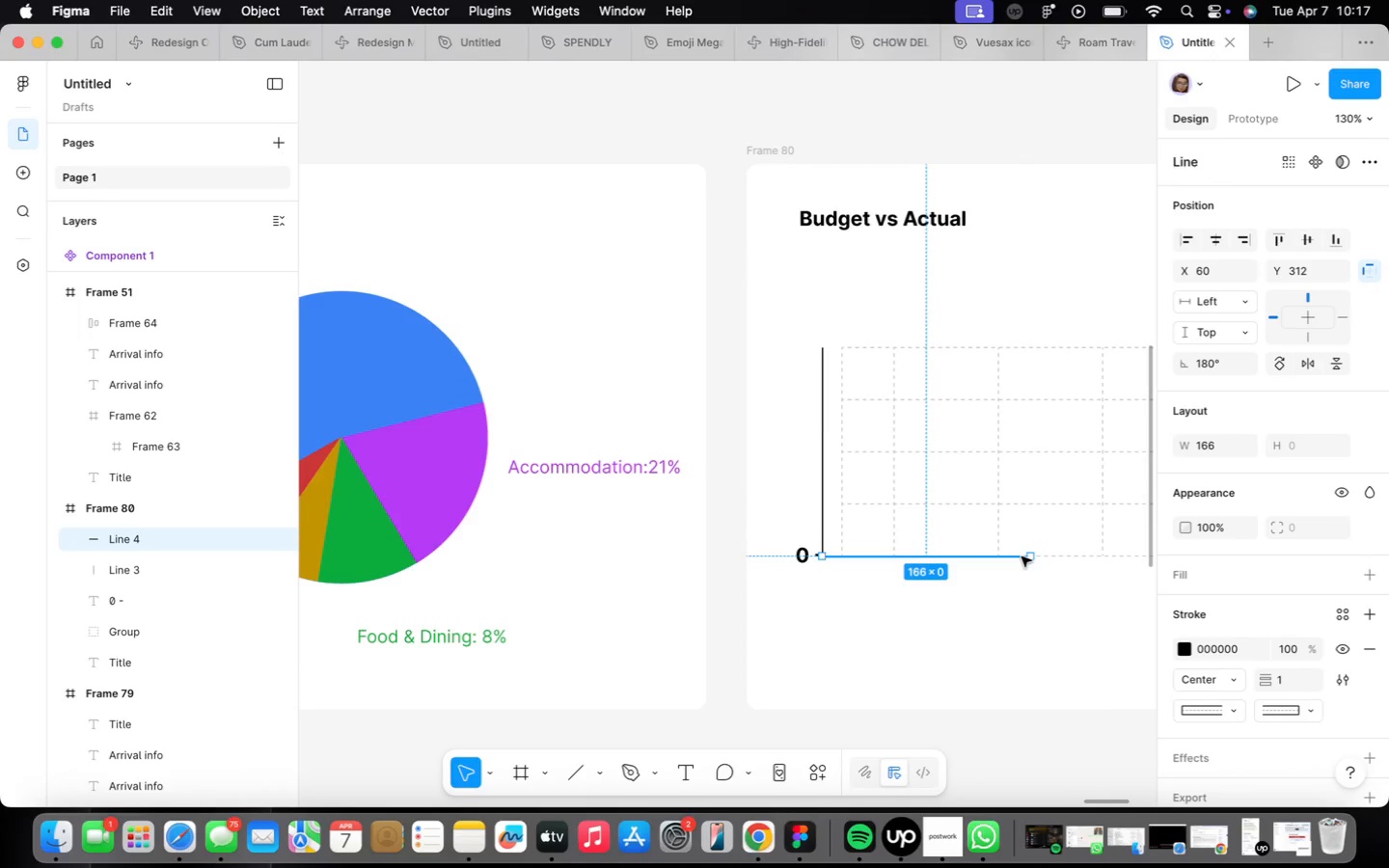 
hold_key(key=ShiftLeft, duration=3.44)
left_click_drag(start_coordinate=[1030, 556], to_coordinate=[1116, 557])
 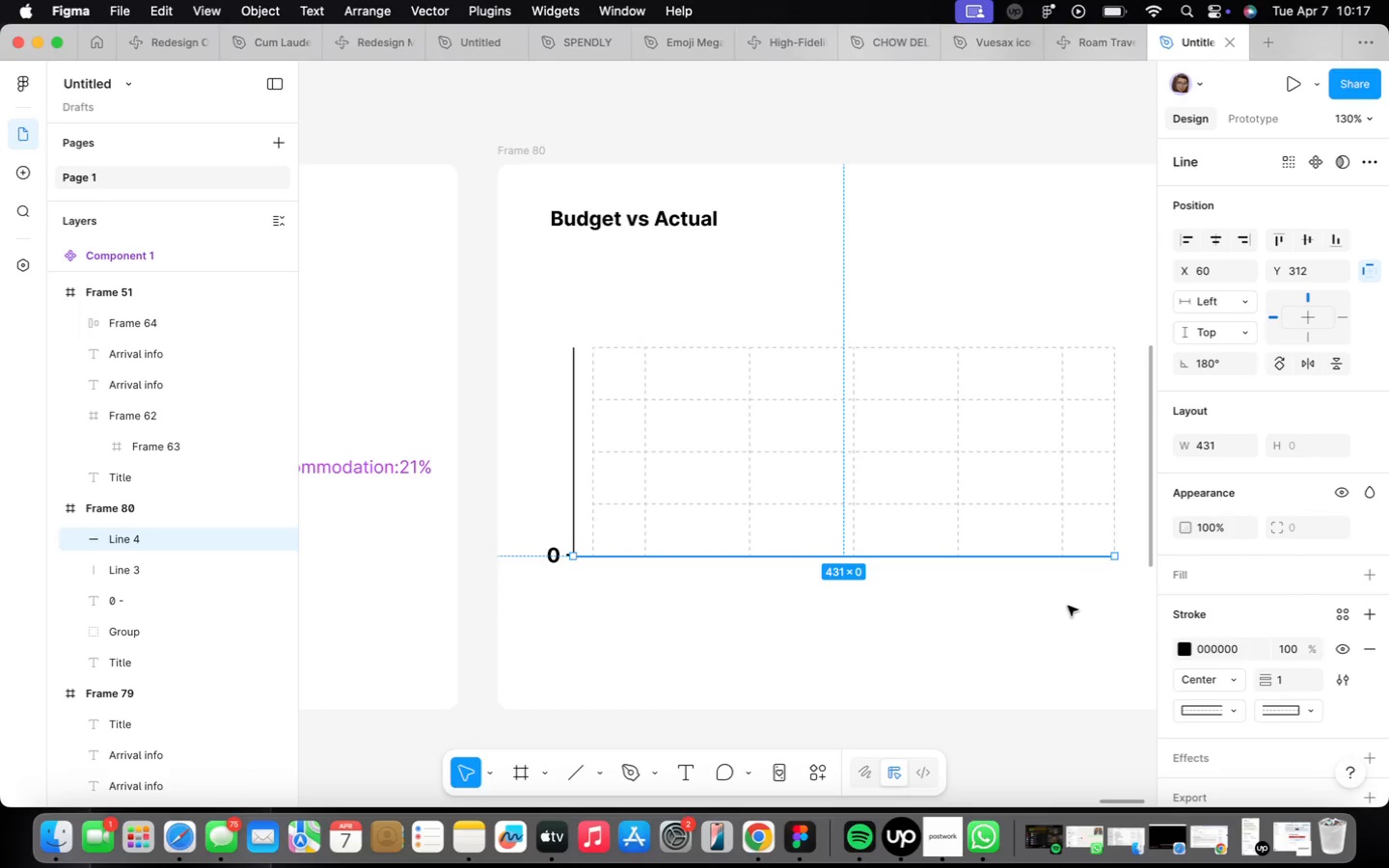 
left_click([1068, 606])
 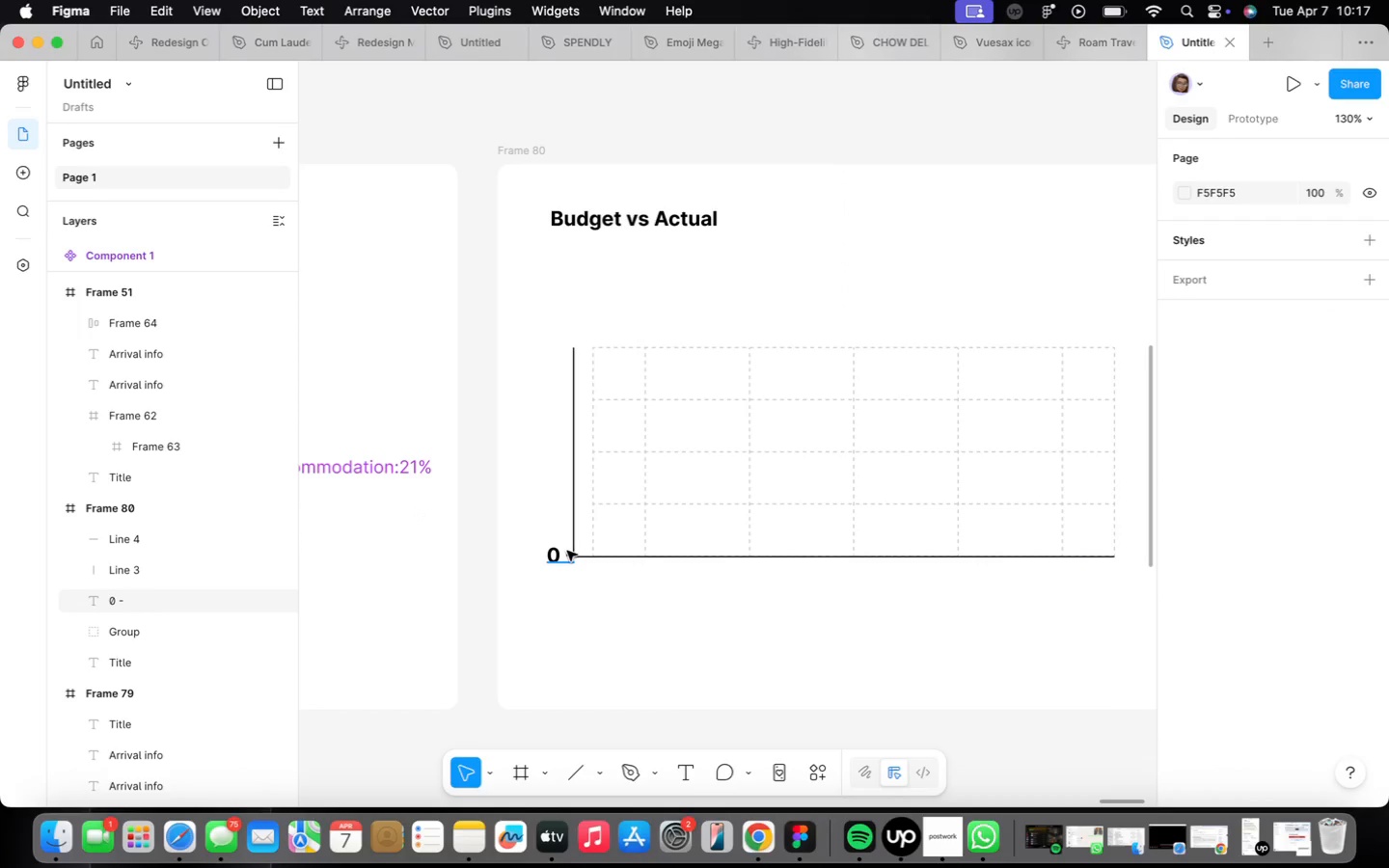 
wait(8.19)
 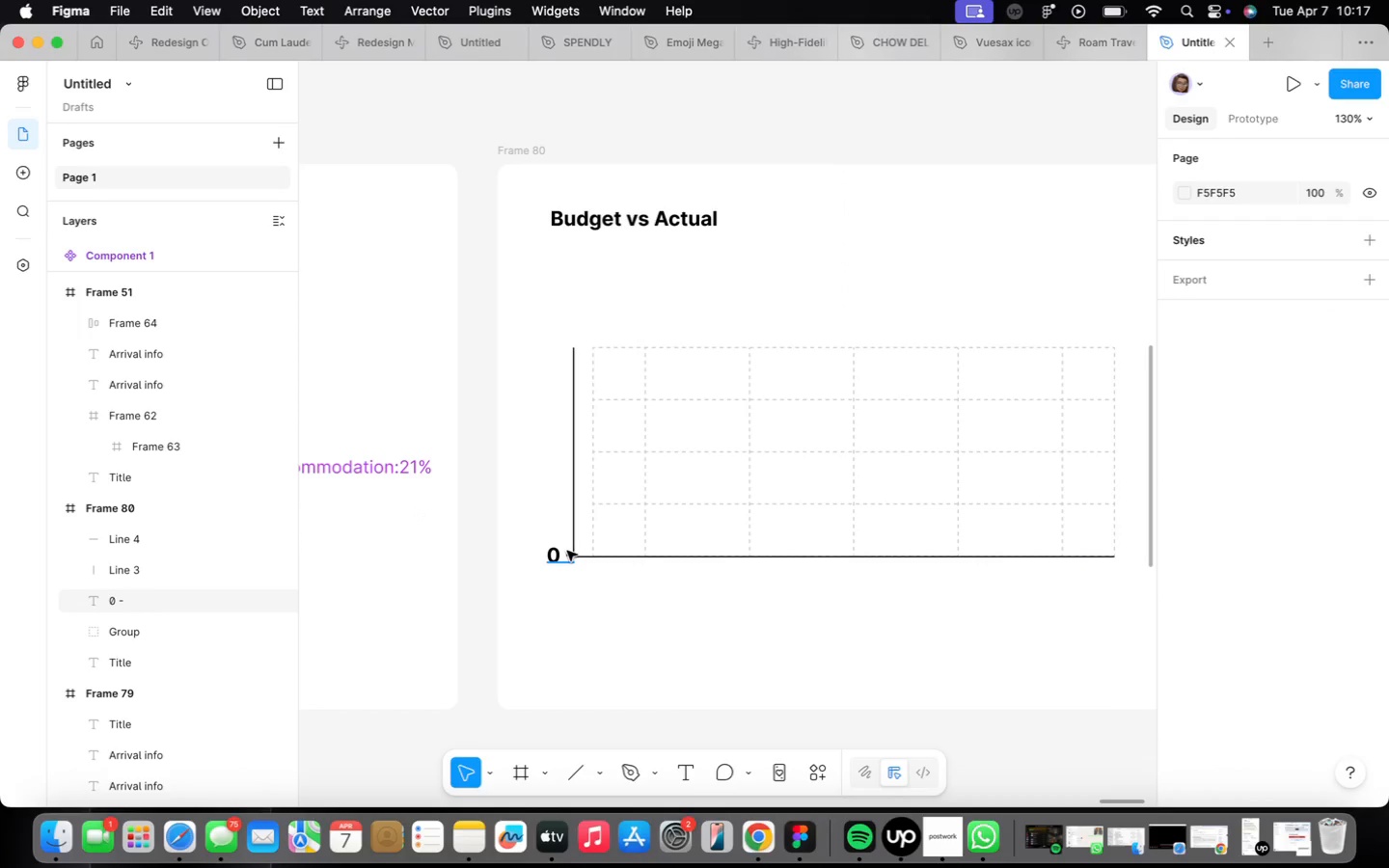 
scroll: coordinate [566, 562], scroll_direction: up, amount: 3.0
 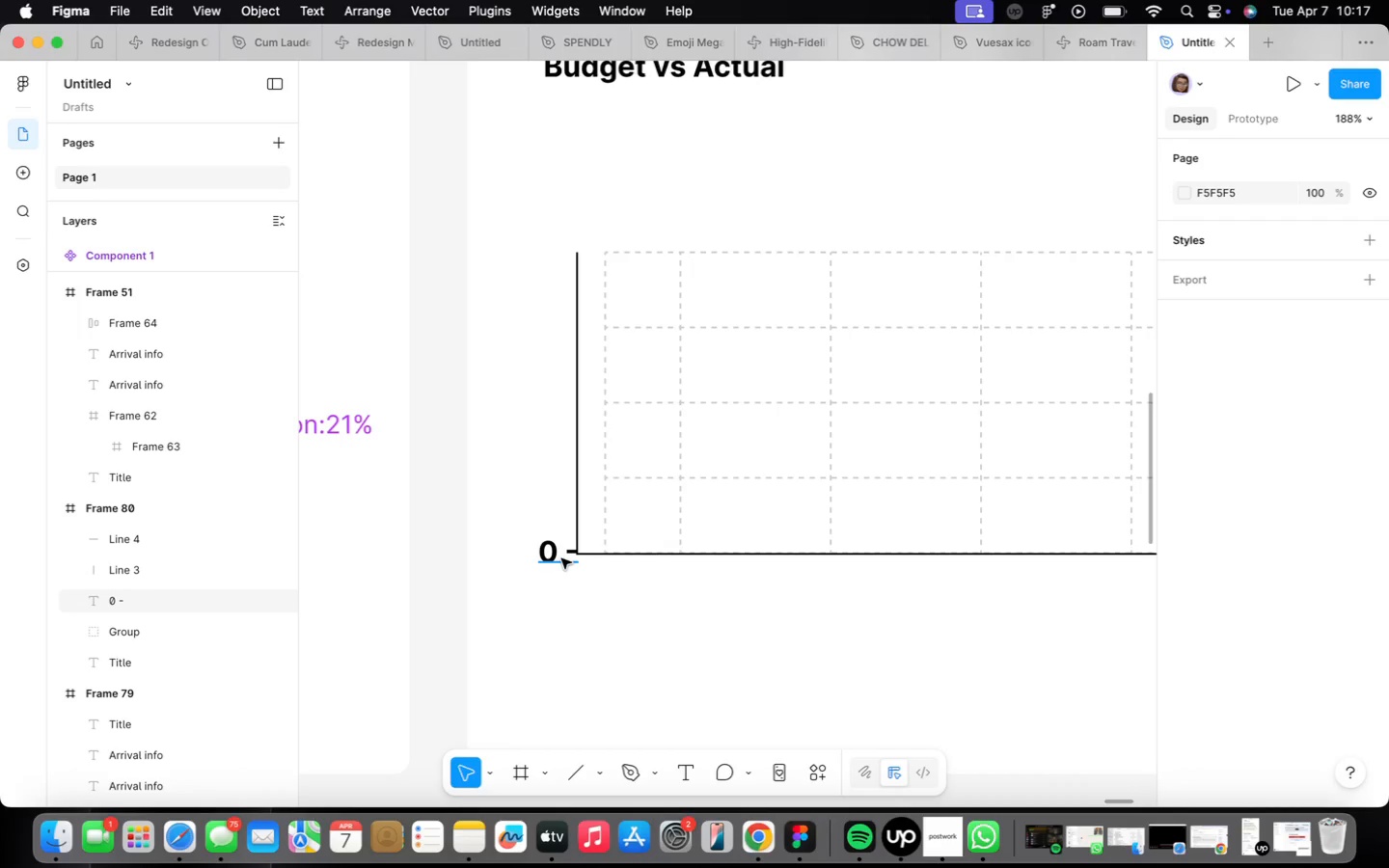 
wait(7.45)
 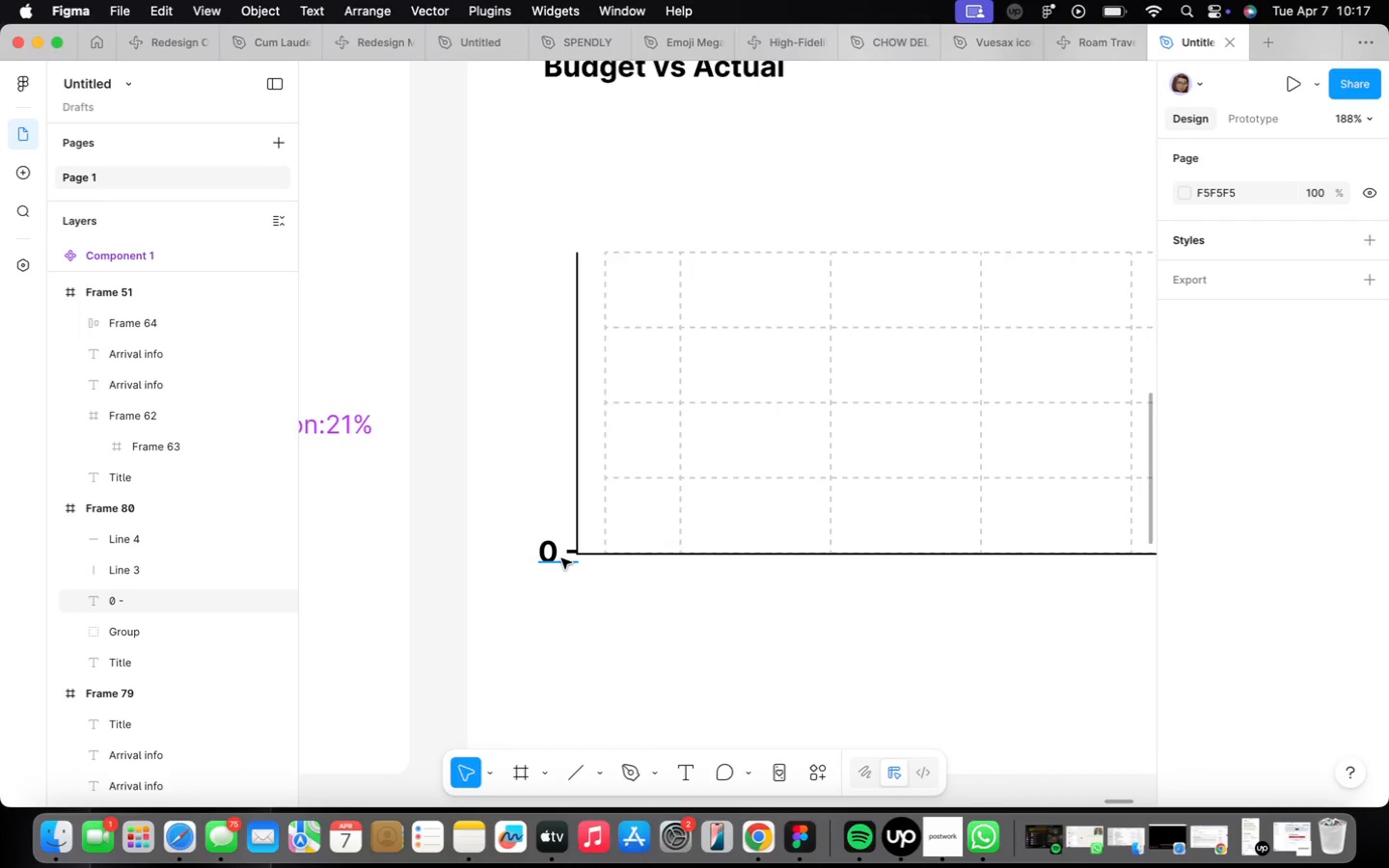 
left_click([566, 545])
 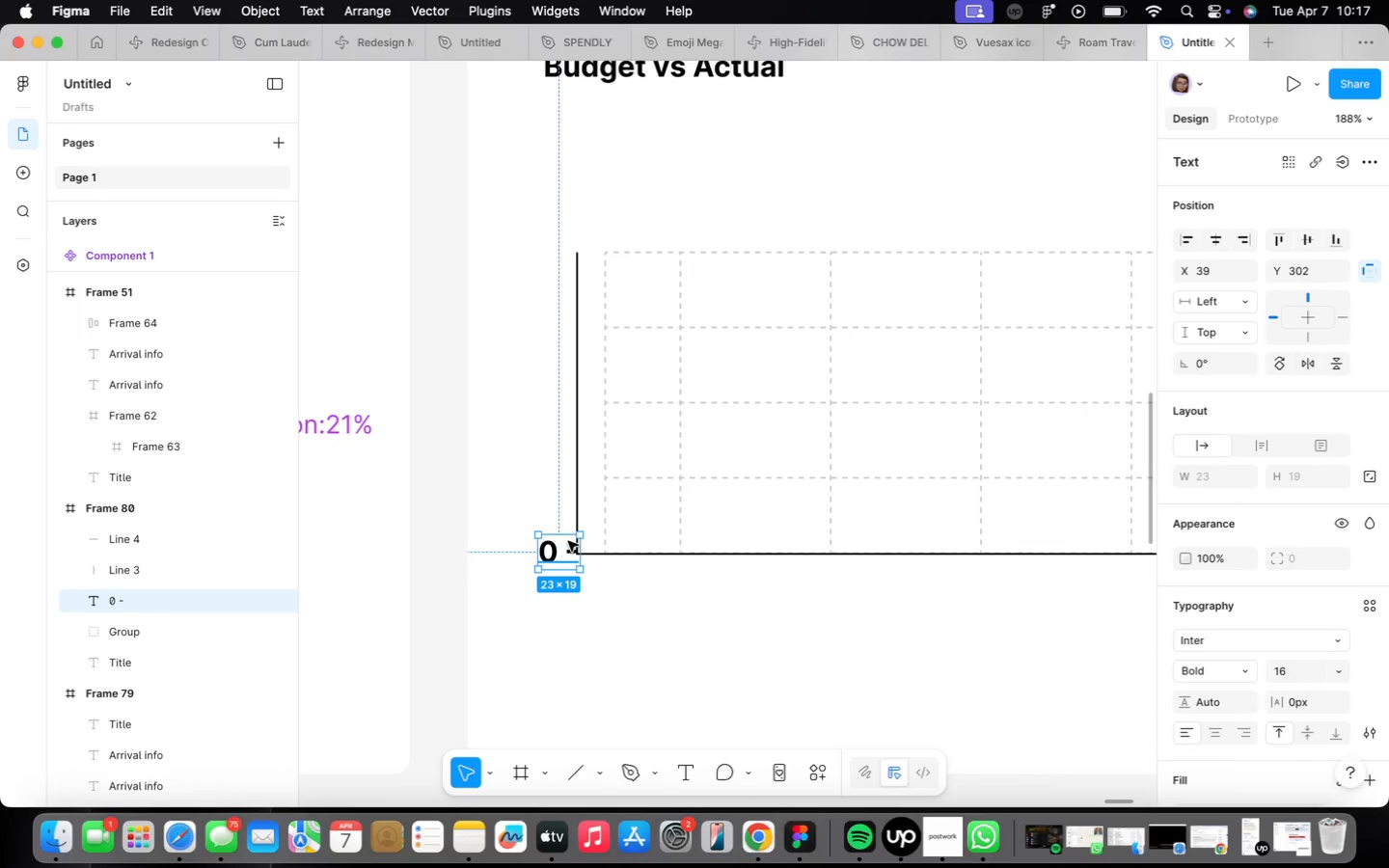 
wait(7.51)
 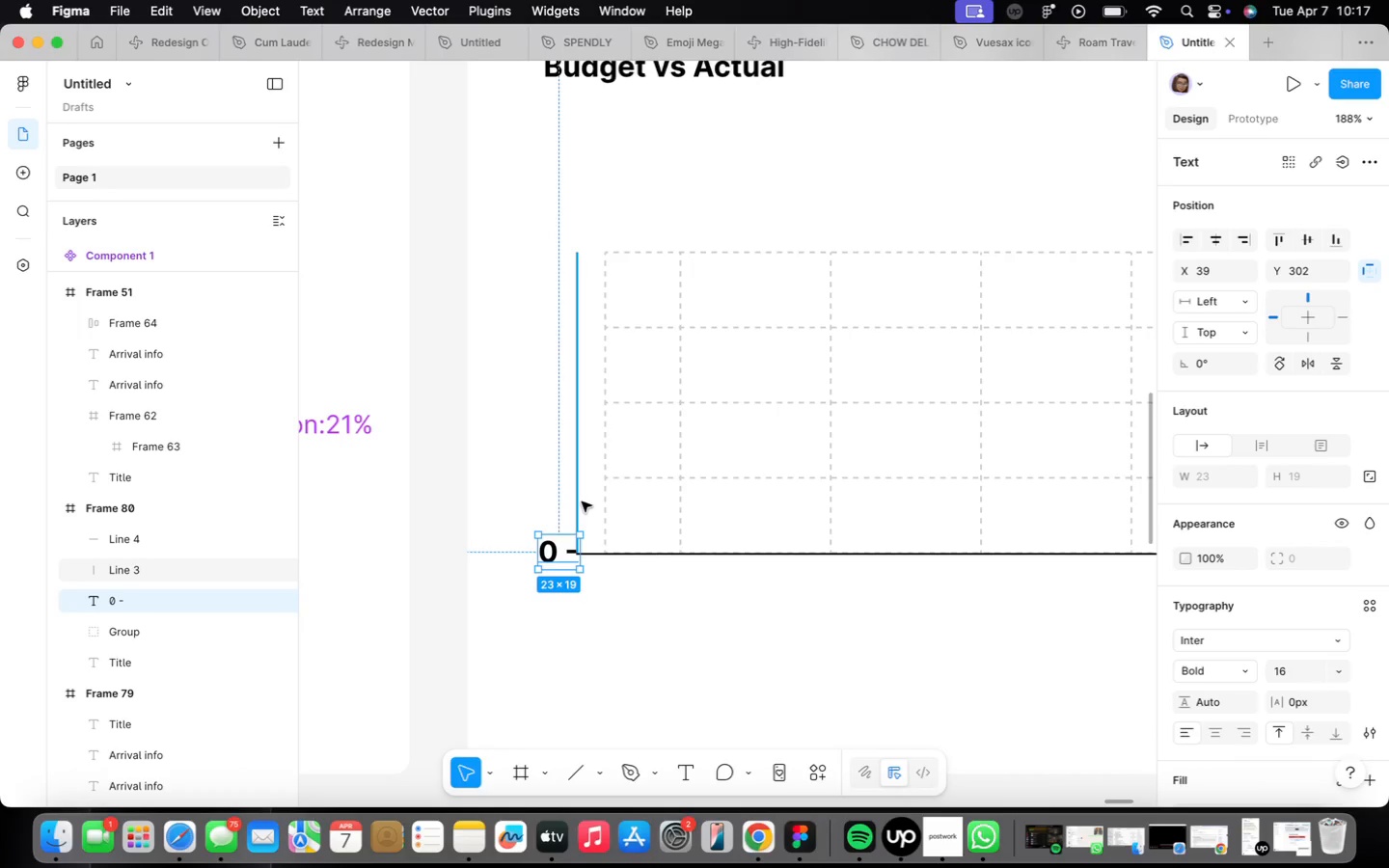 
hold_key(key=ShiftLeft, duration=1.79)
left_click_drag(start_coordinate=[560, 547], to_coordinate=[539, 558])
 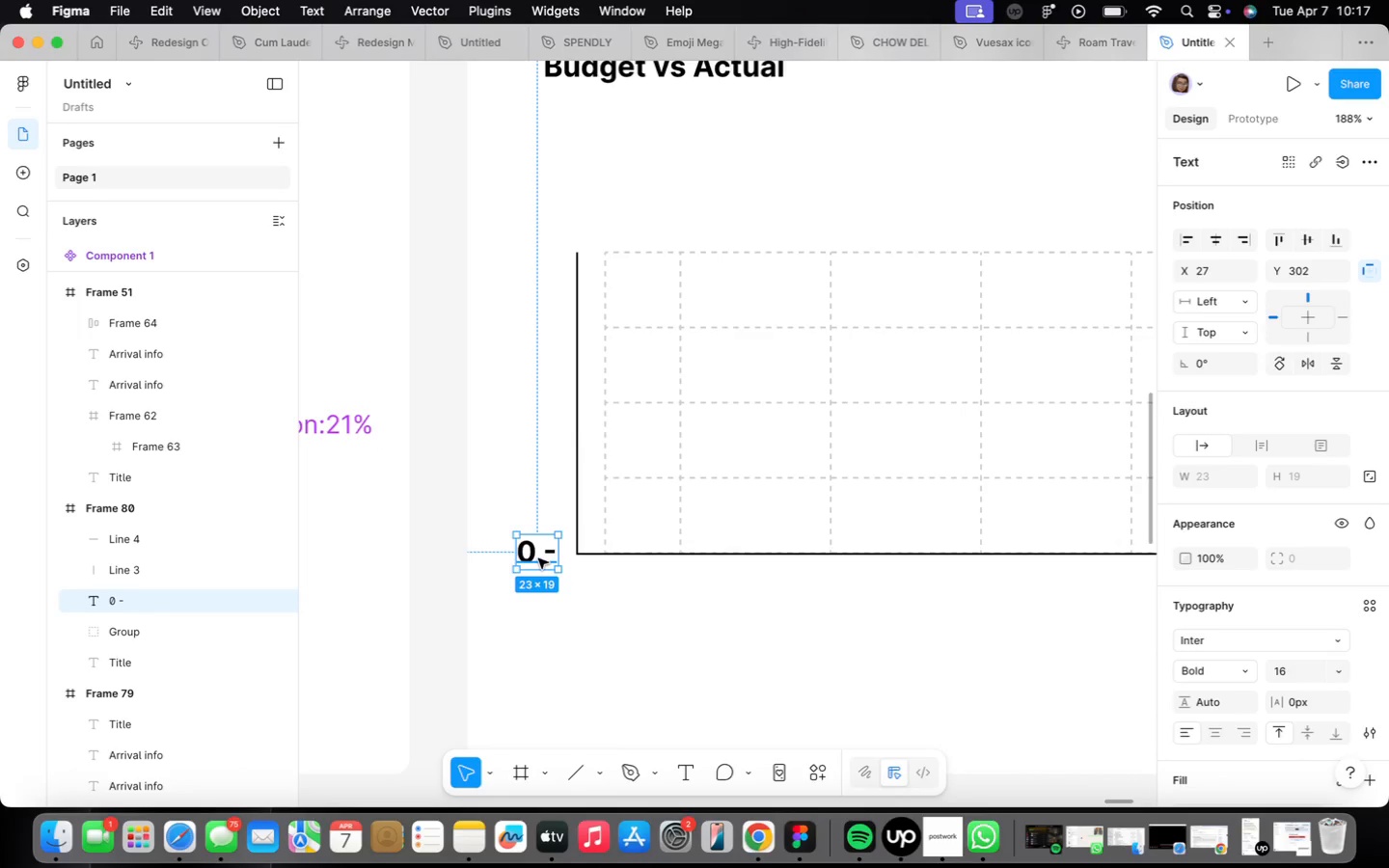 
key(Meta+CommandLeft)
 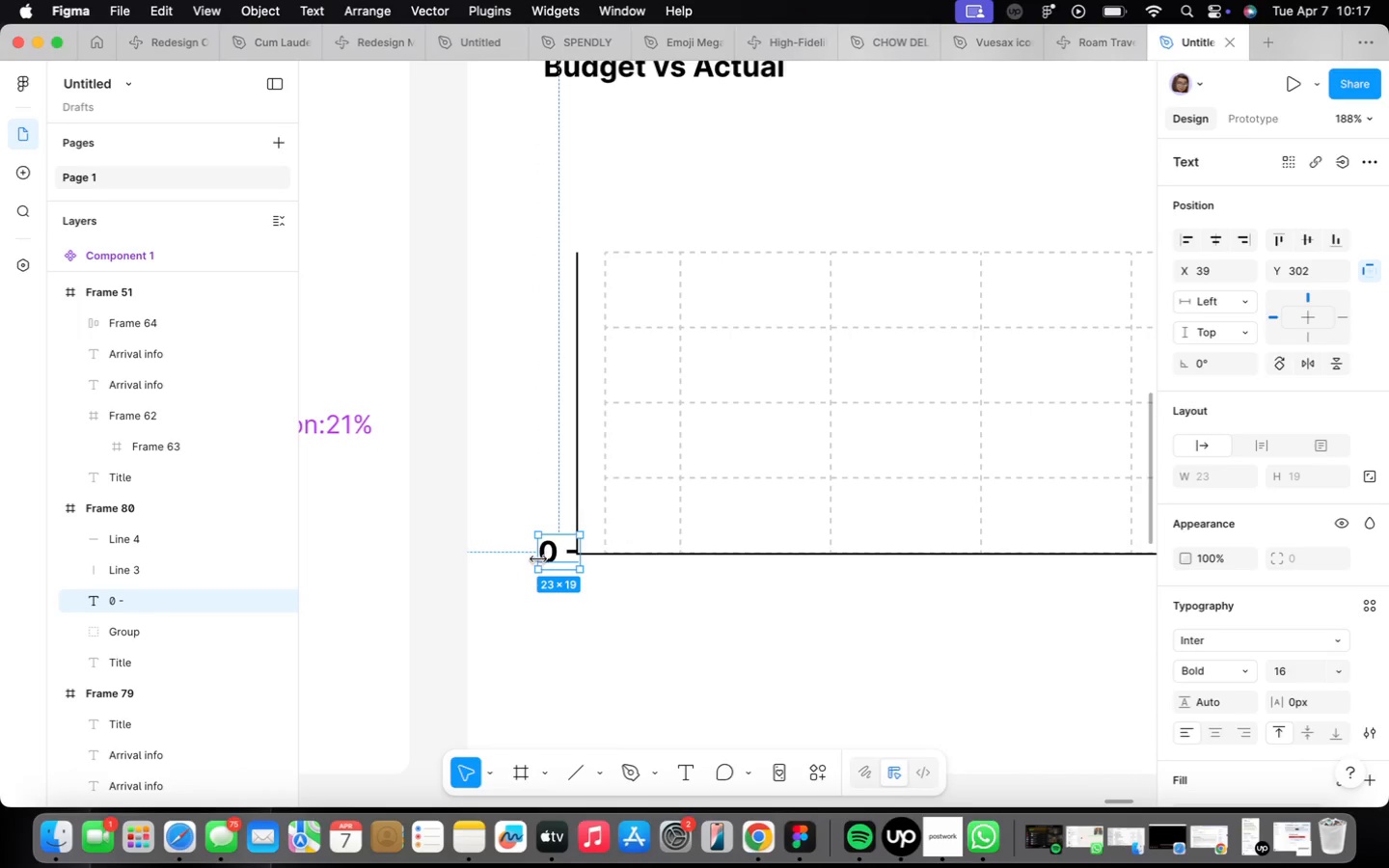 
key(Meta+Z)
 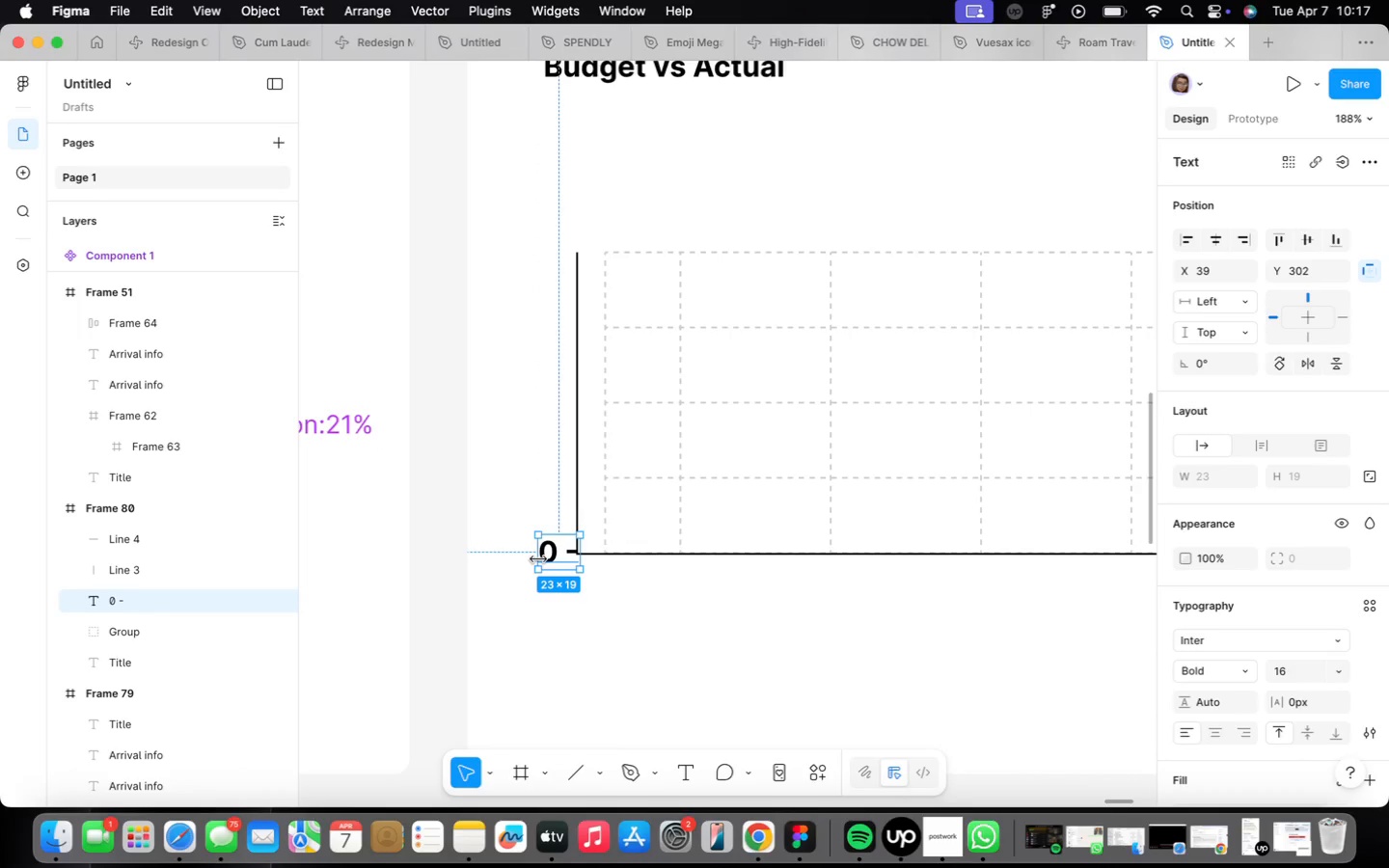 
key(Alt+OptionLeft)
 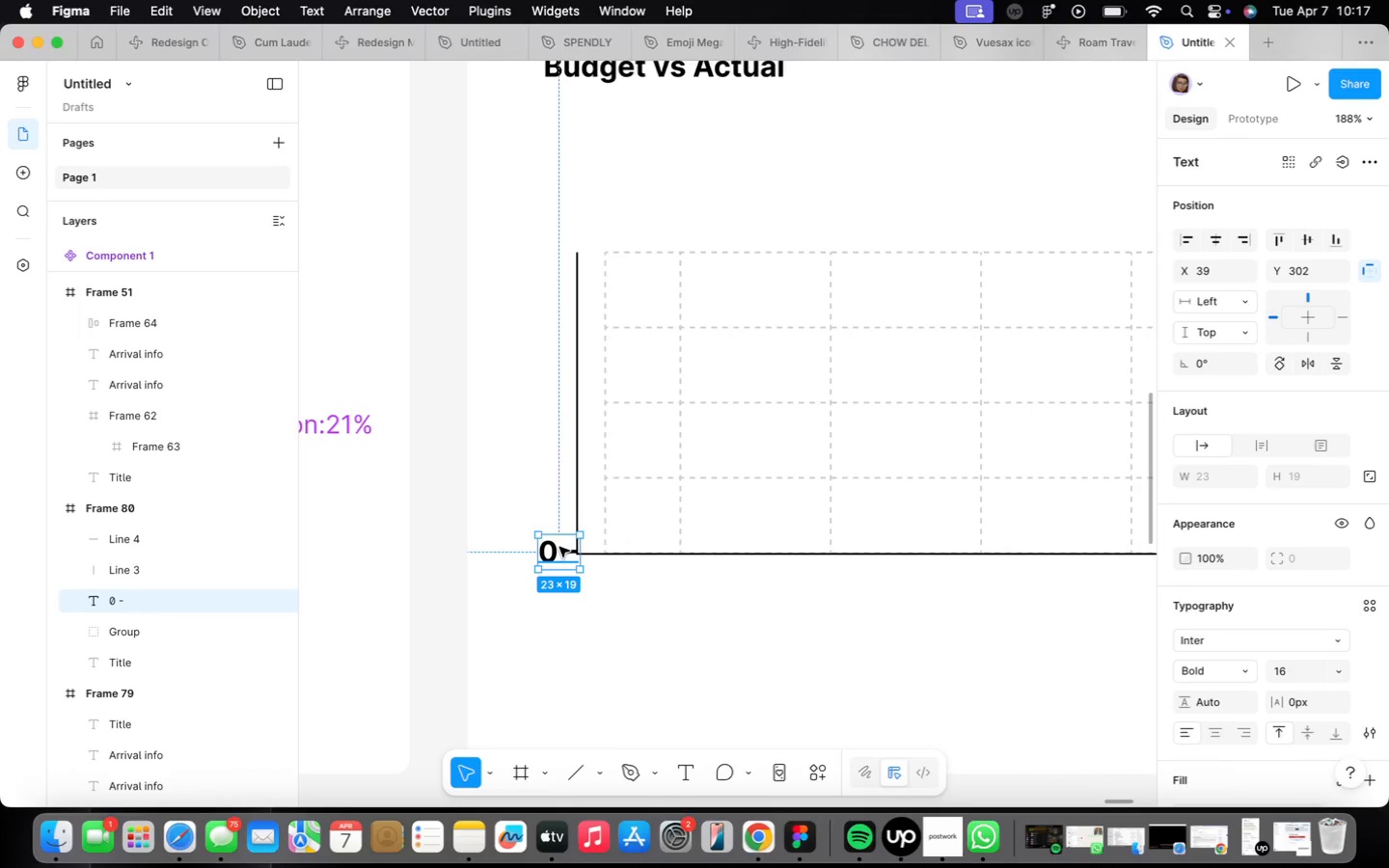 
hold_key(key=OptionLeft, duration=2.38)
left_click_drag(start_coordinate=[558, 547], to_coordinate=[558, 473])
 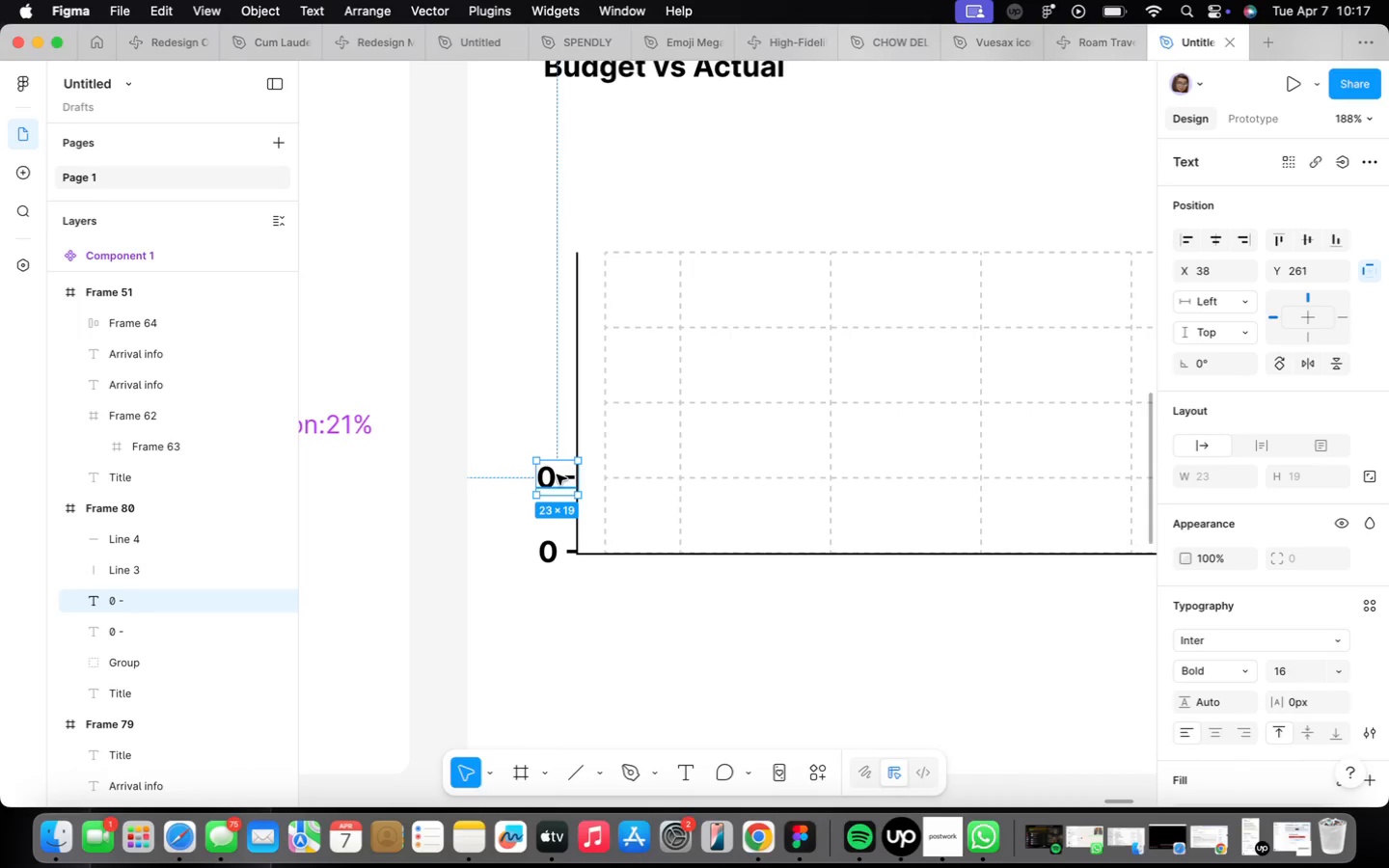 
double_click([551, 480])
 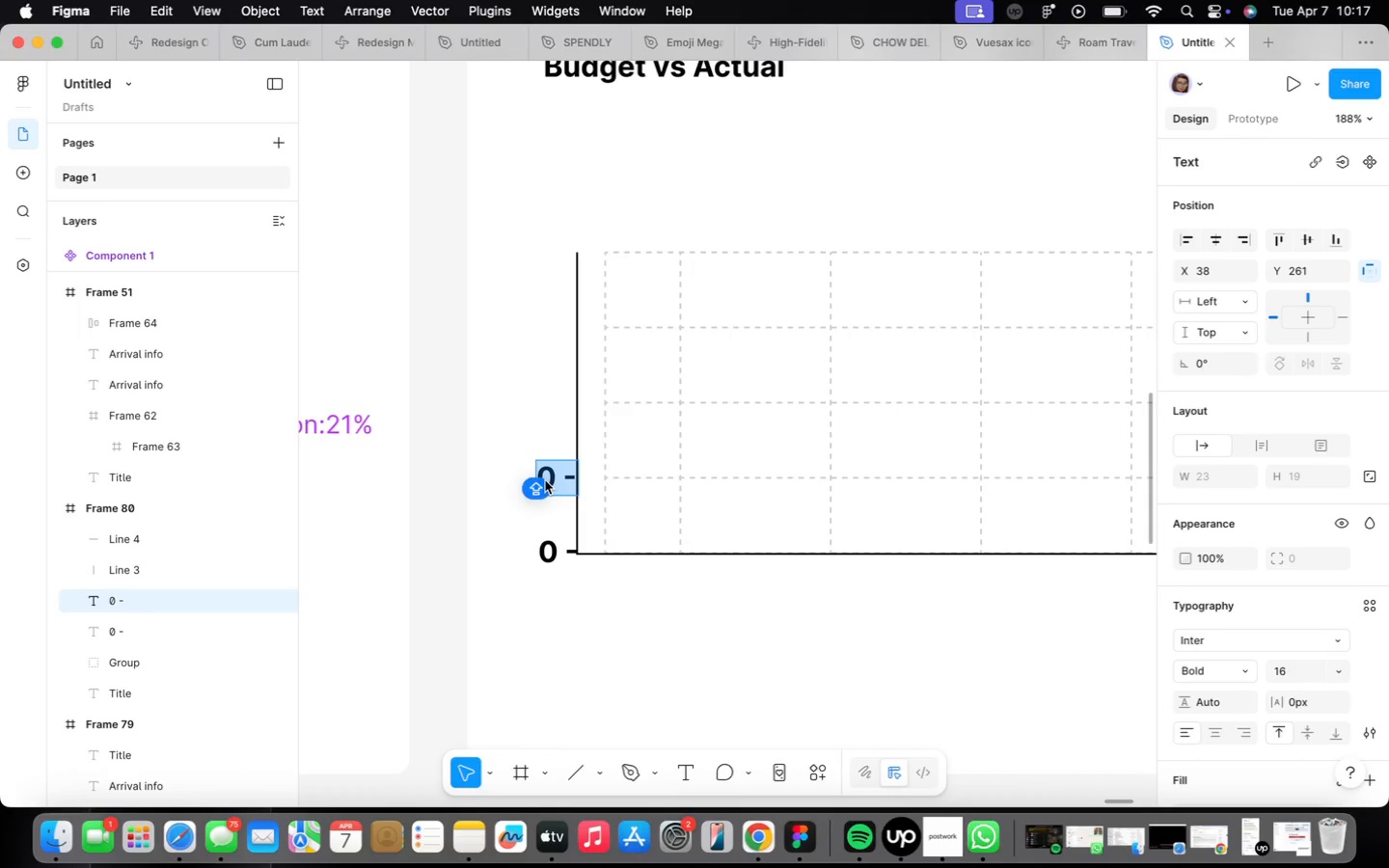 
triple_click([545, 480])
 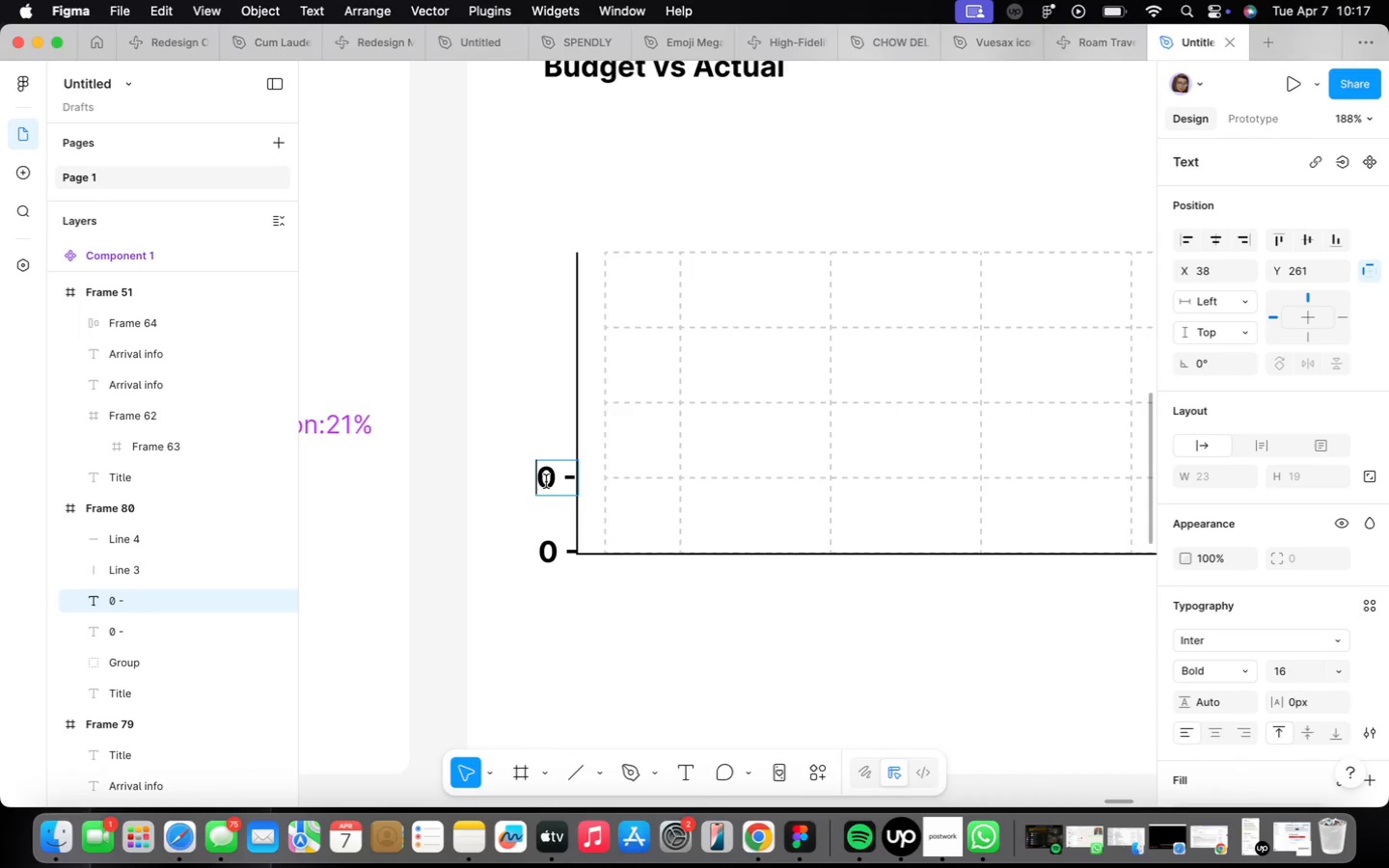 
triple_click([546, 481])
 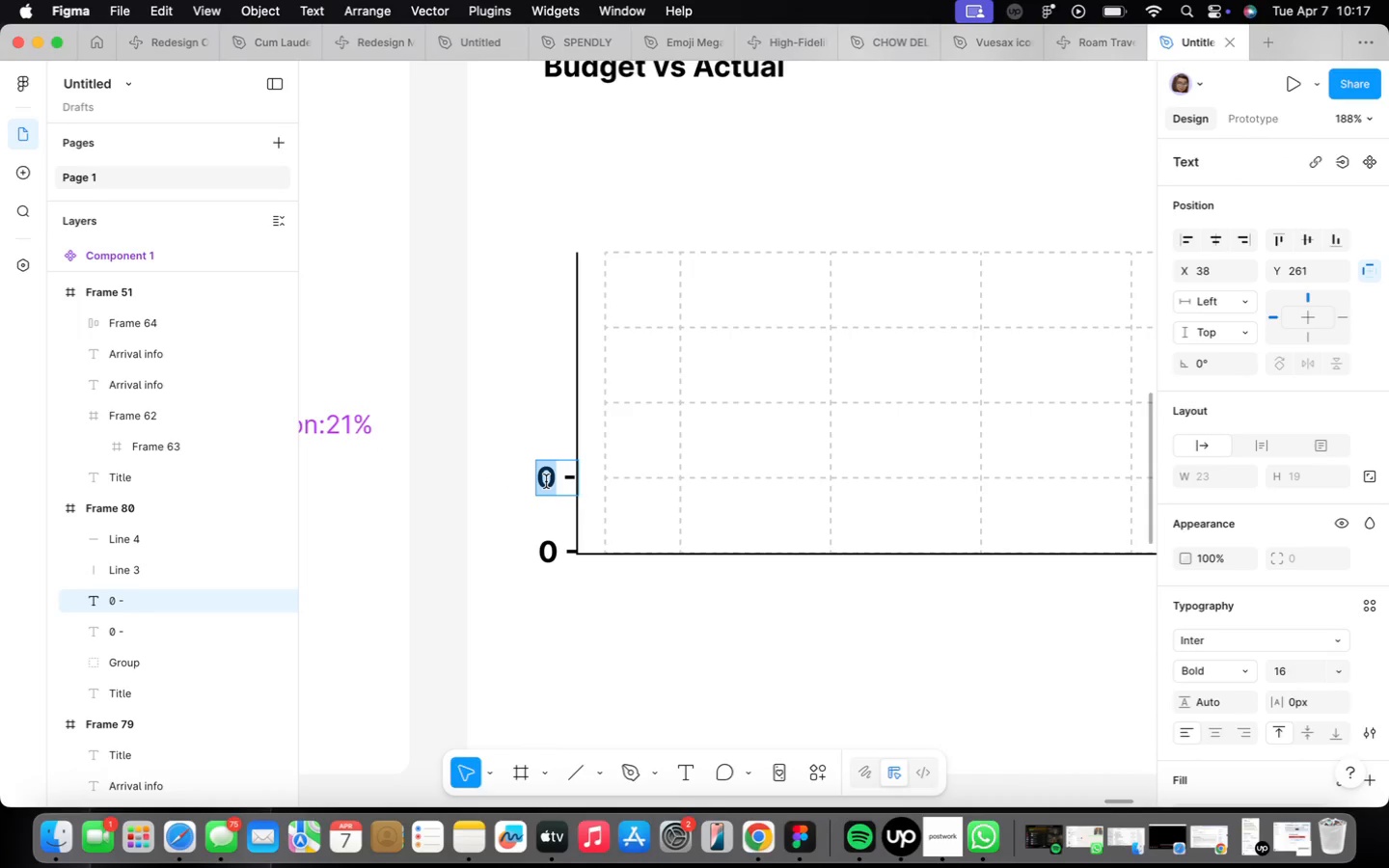 
type(1500)
 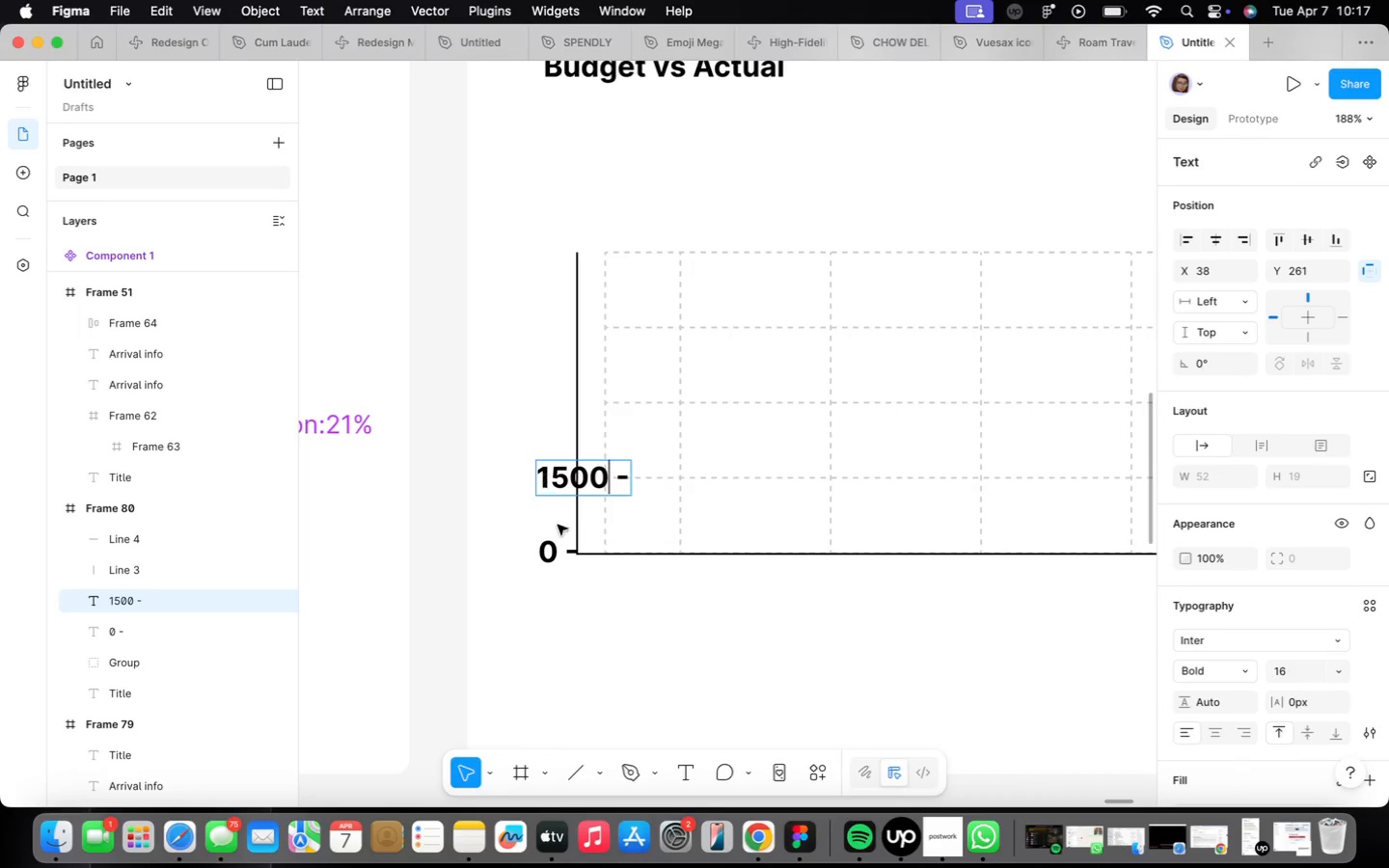 
left_click([577, 607])
 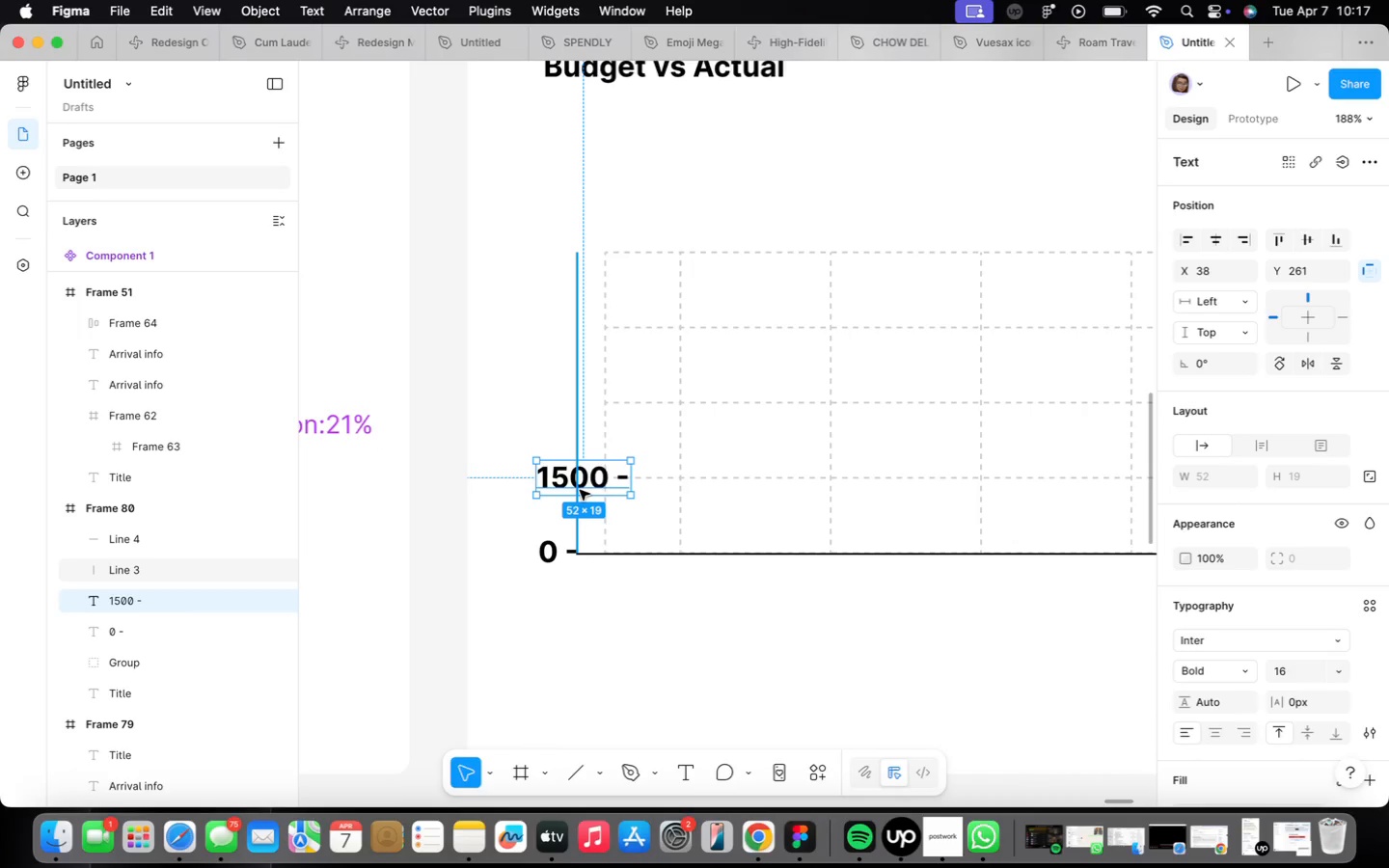 
hold_key(key=ArrowLeft, duration=1.51)
 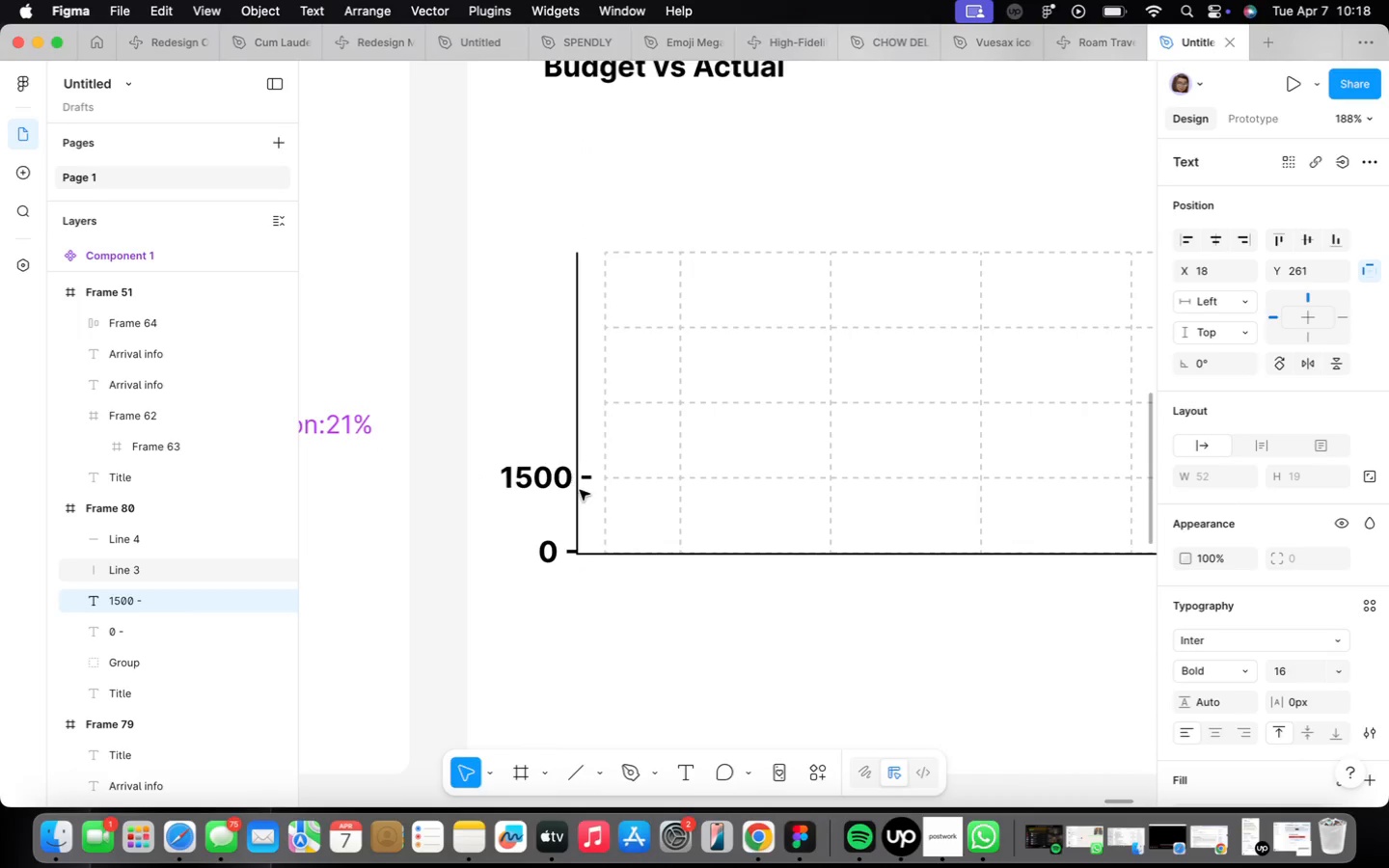 
hold_key(key=ArrowLeft, duration=0.53)
 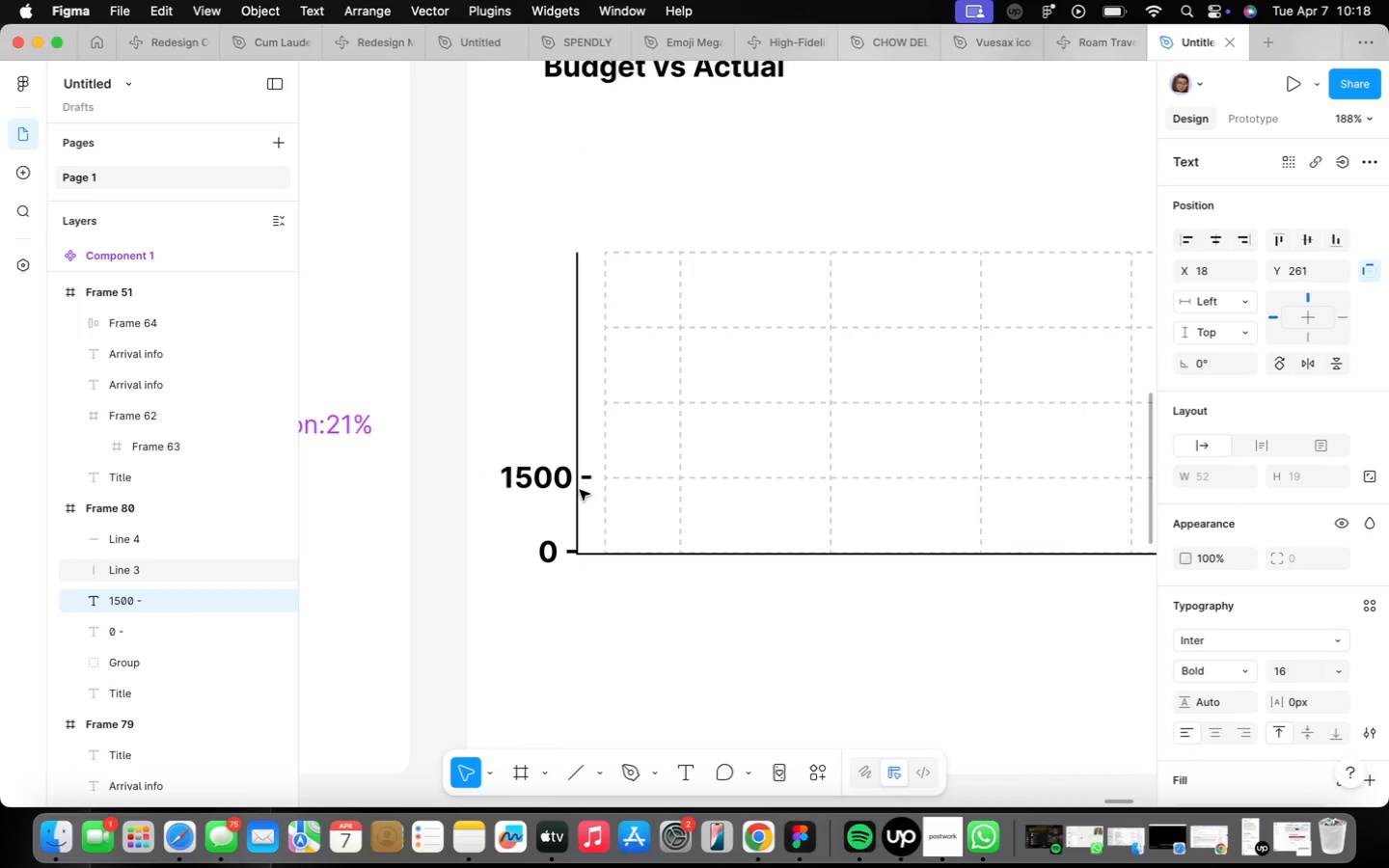 
key(ArrowLeft)
 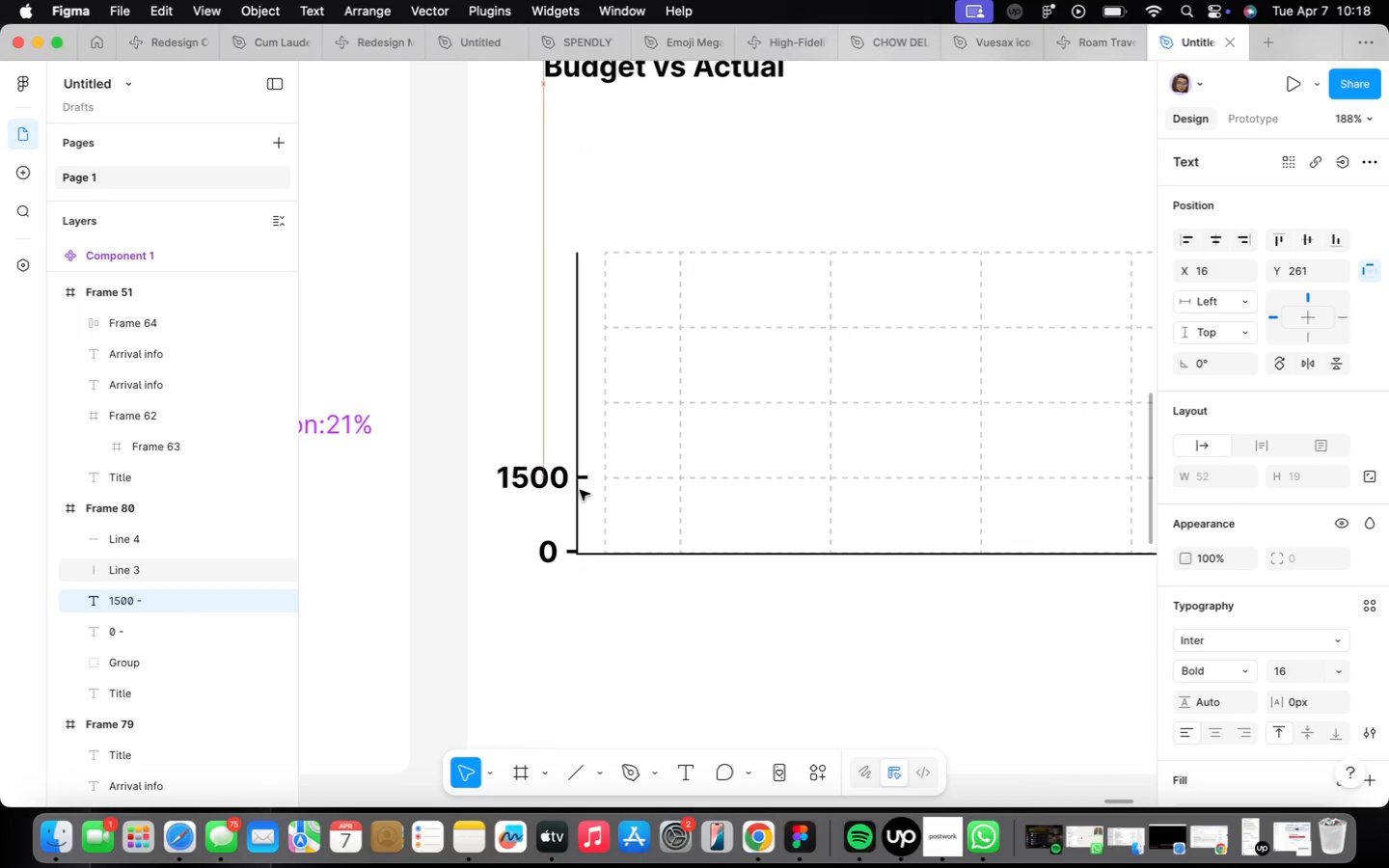 
key(ArrowLeft)
 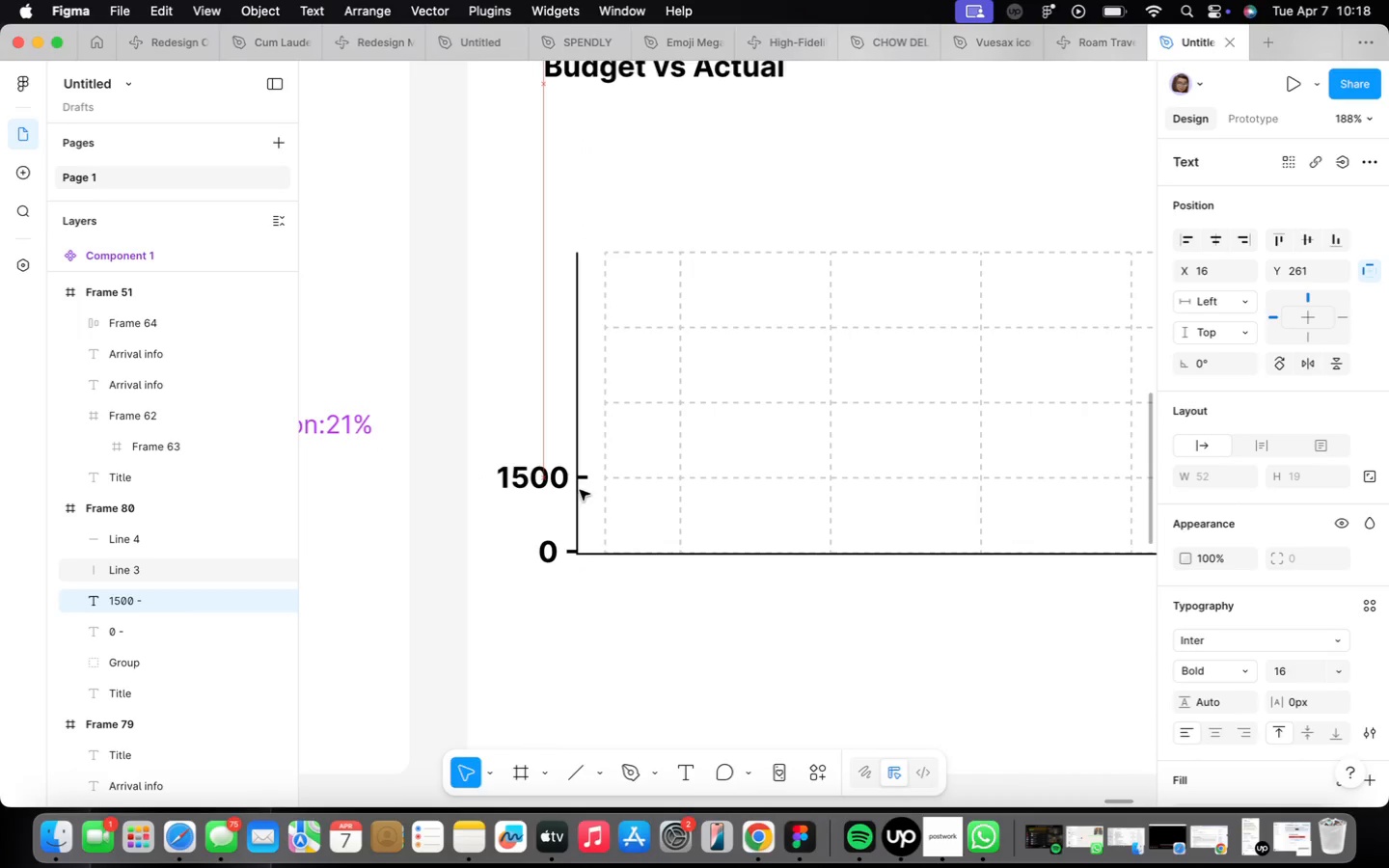 
key(ArrowLeft)
 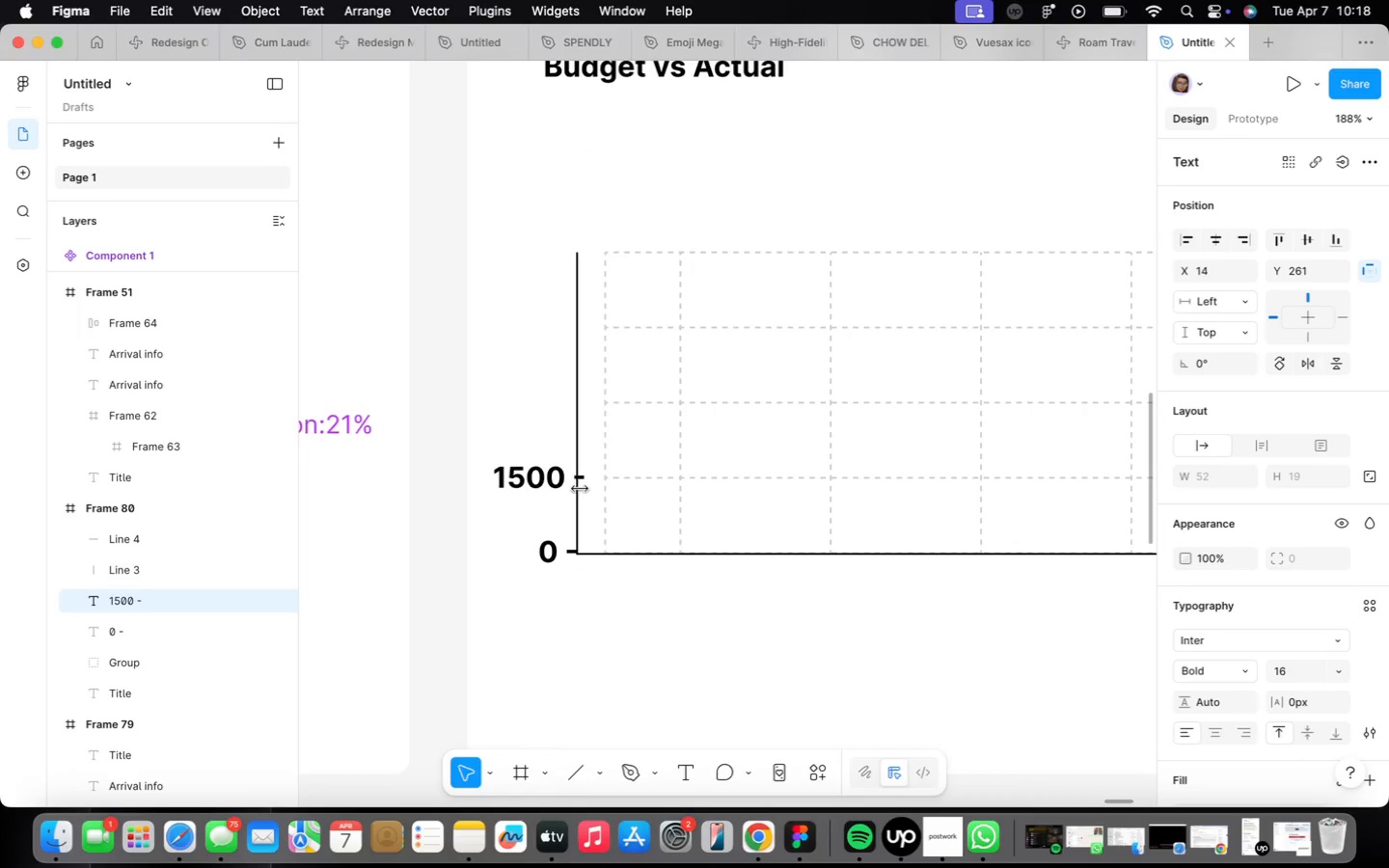 
key(ArrowLeft)
 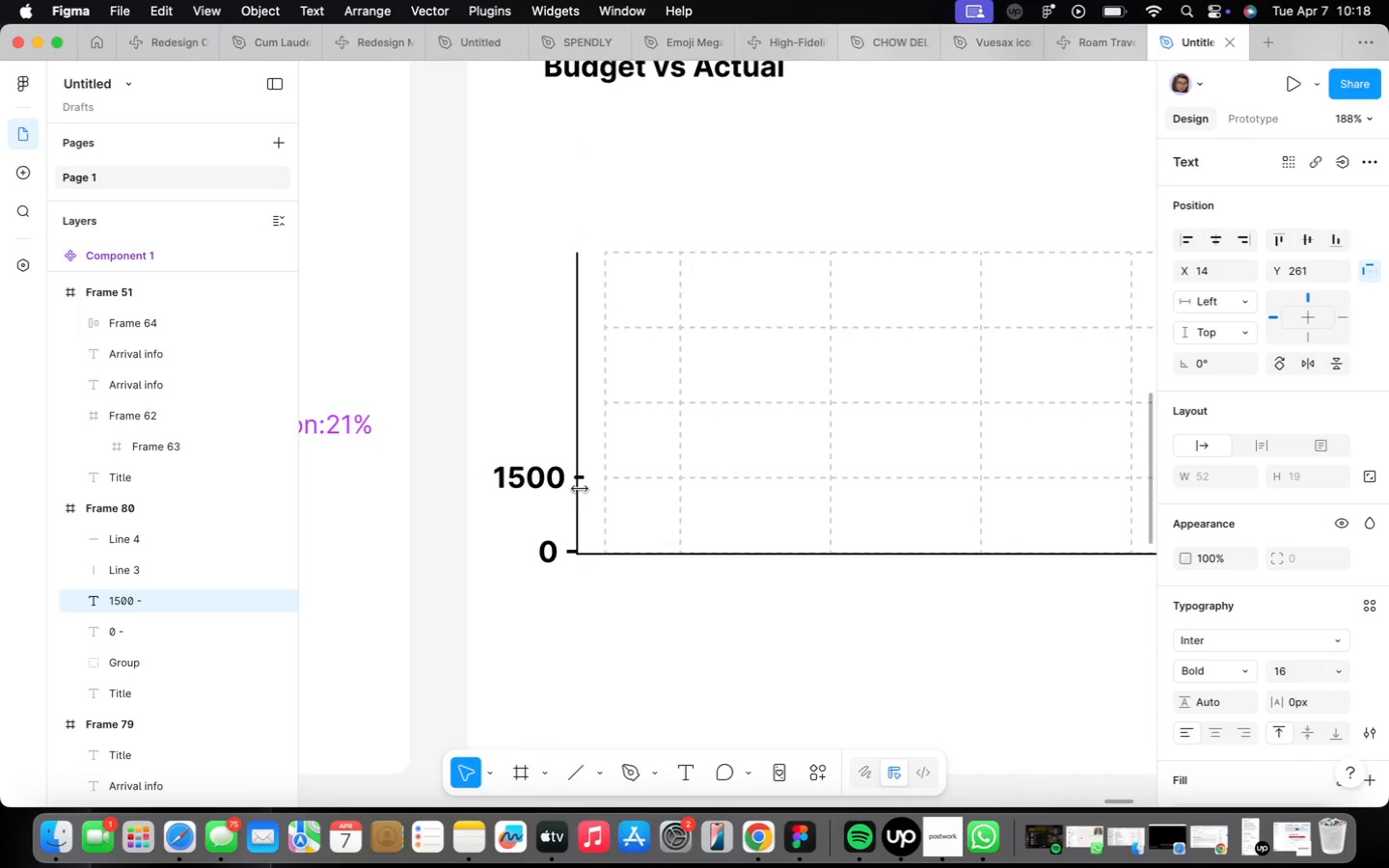 
key(ArrowLeft)
 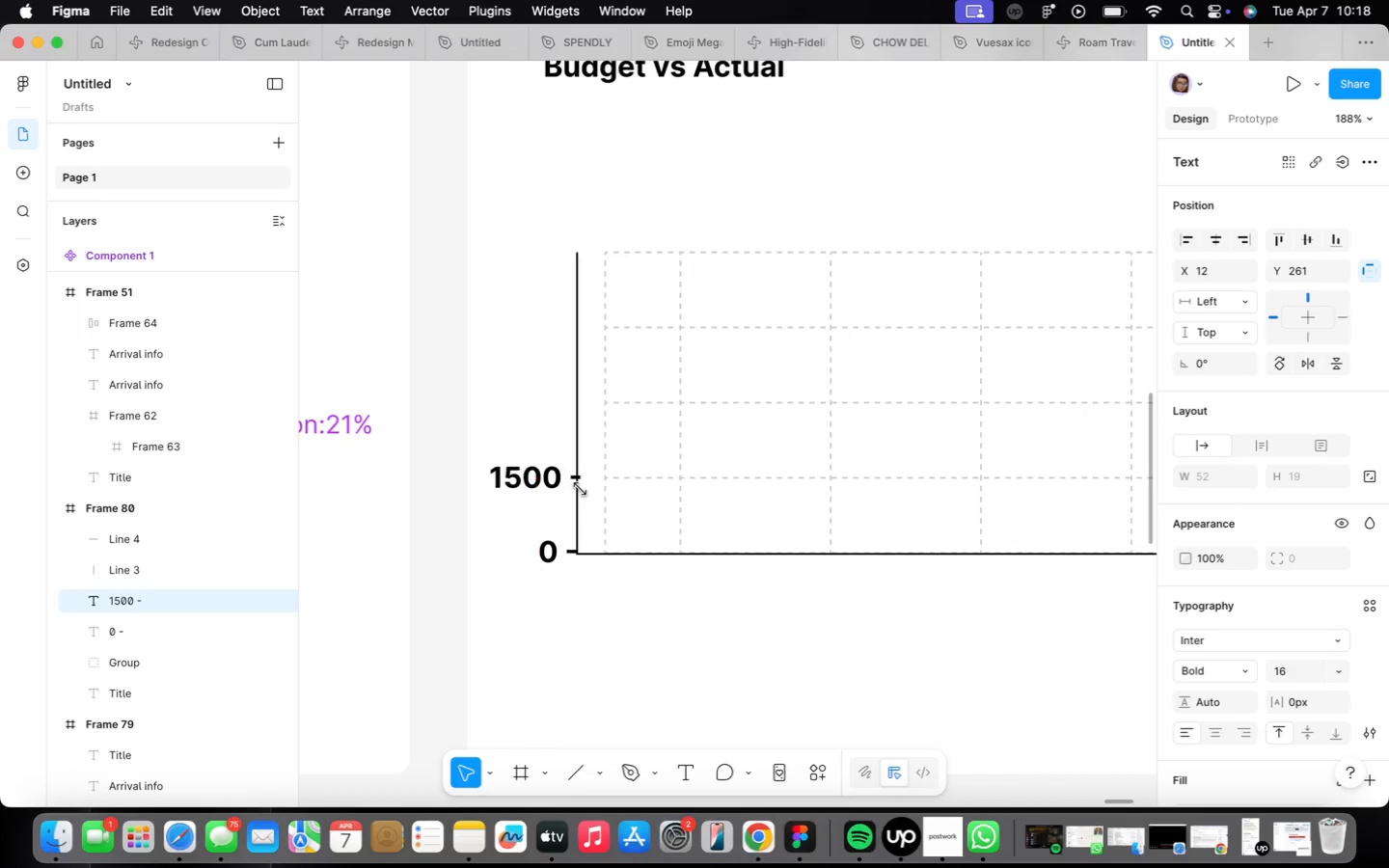 
key(ArrowLeft)
 